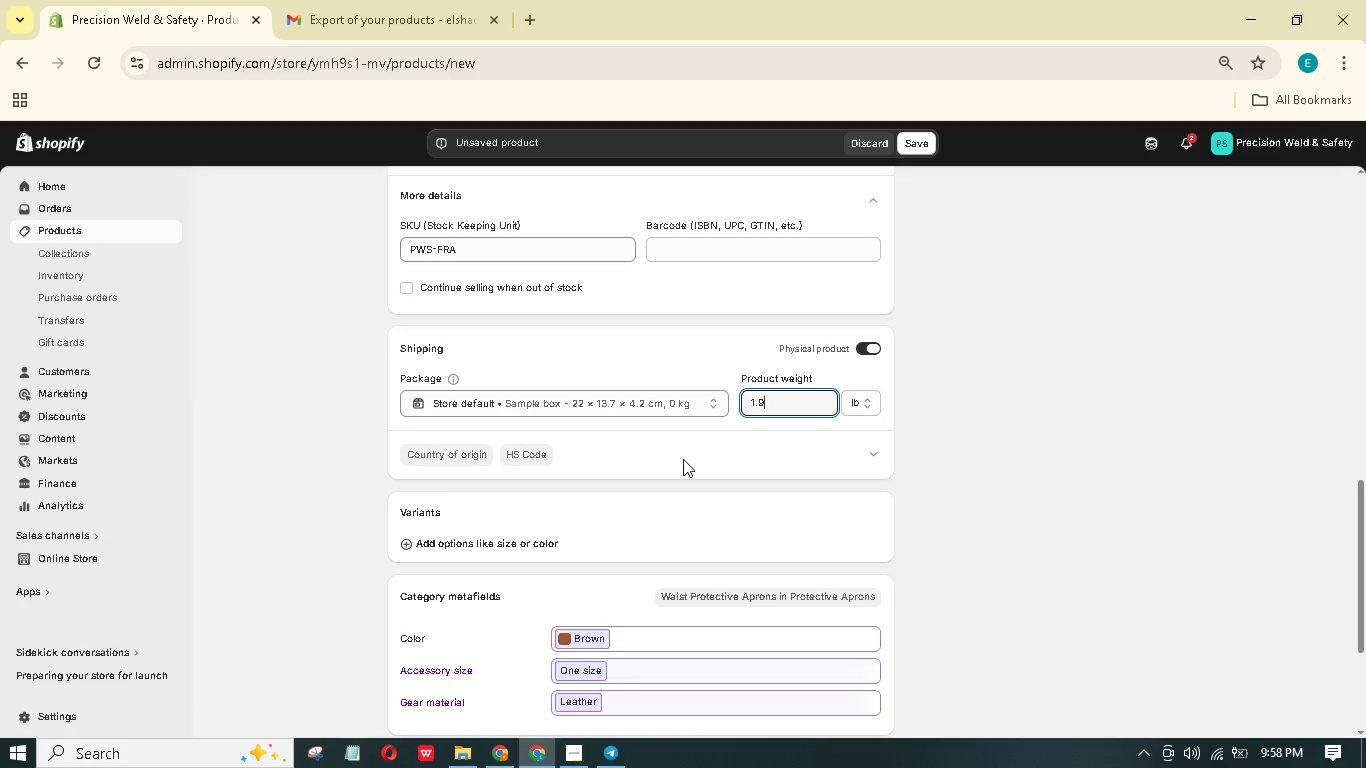 
scroll: coordinate [605, 453], scroll_direction: down, amount: 7.0
 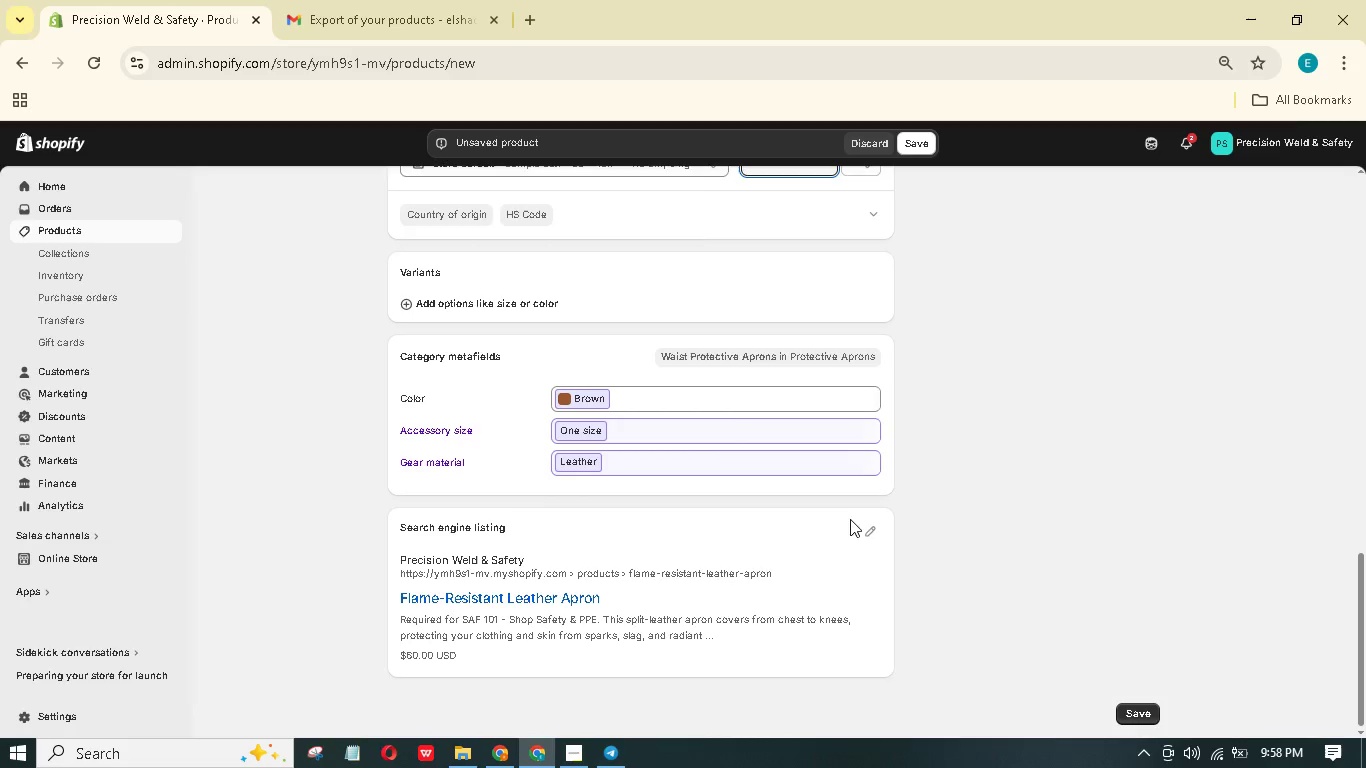 
left_click([858, 530])
 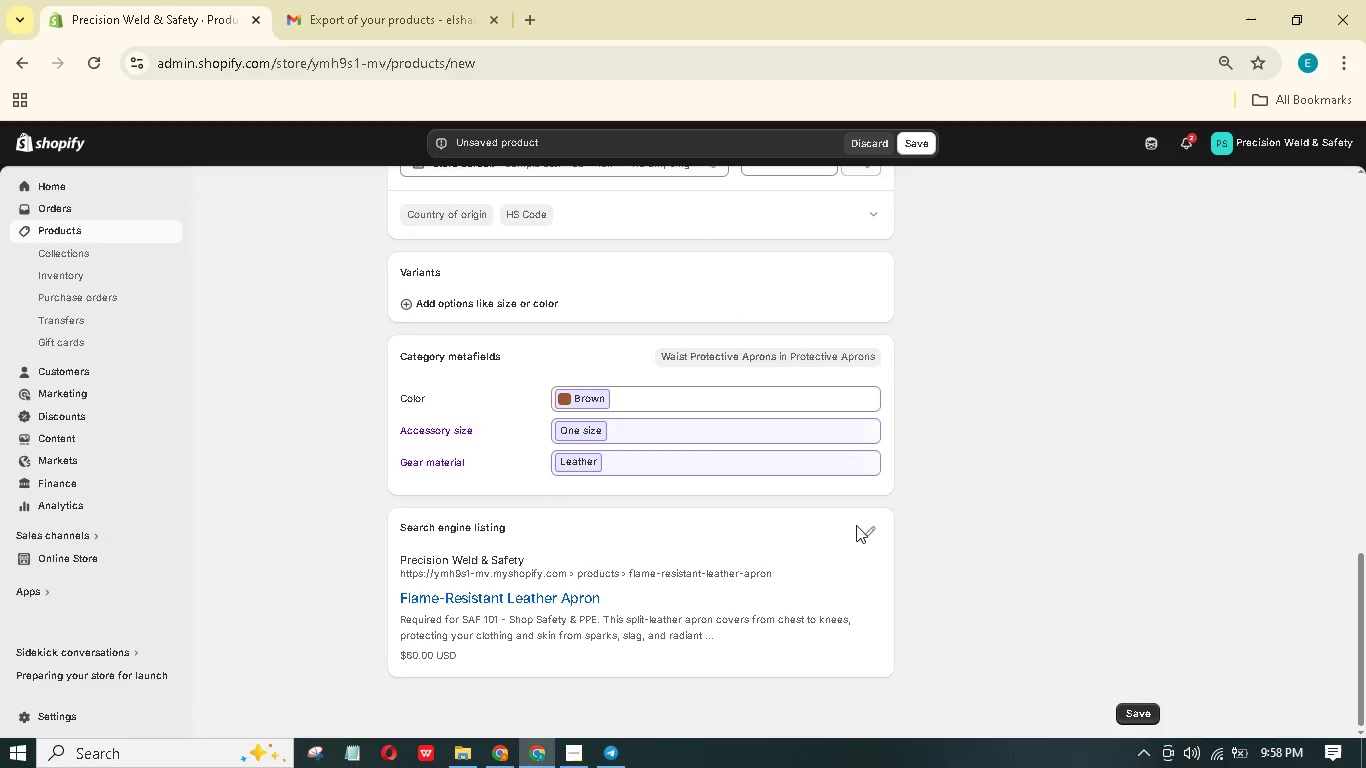 
wait(5.01)
 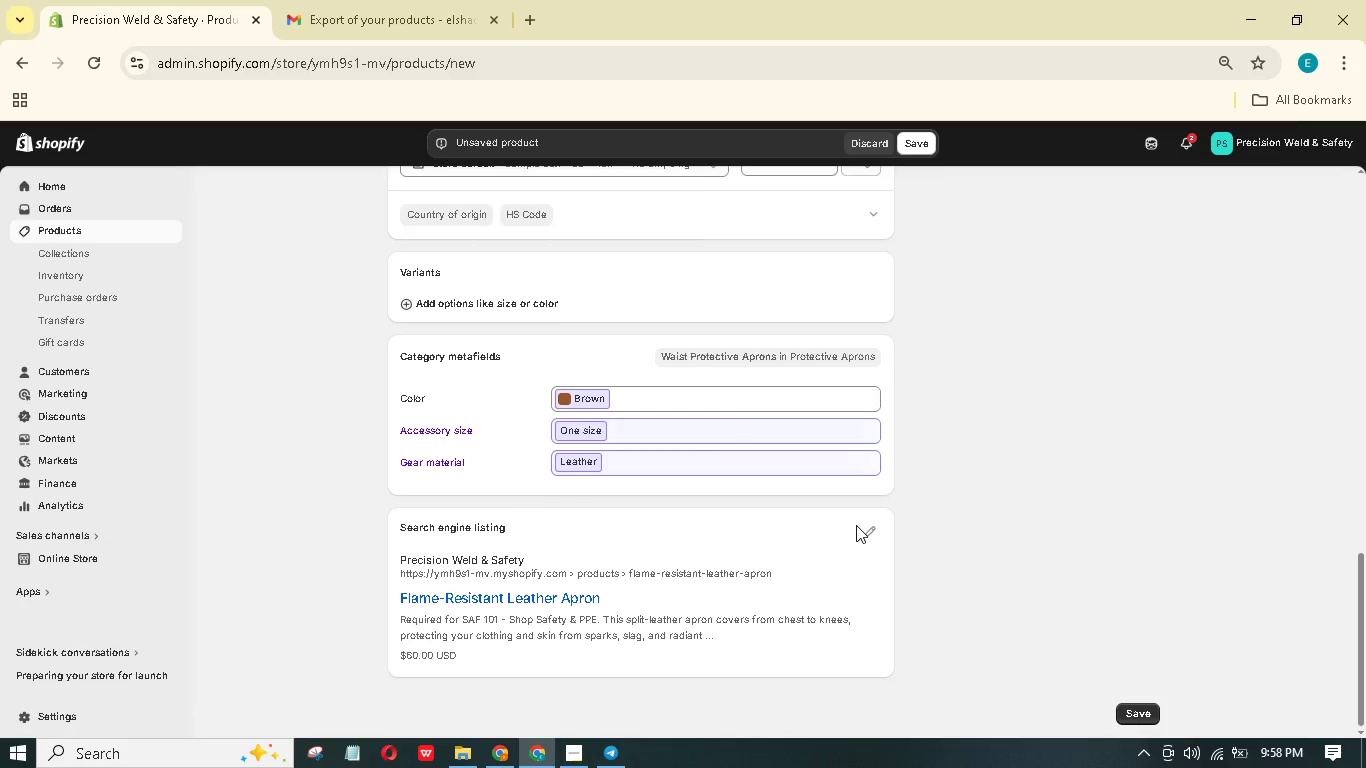 
left_click([862, 532])
 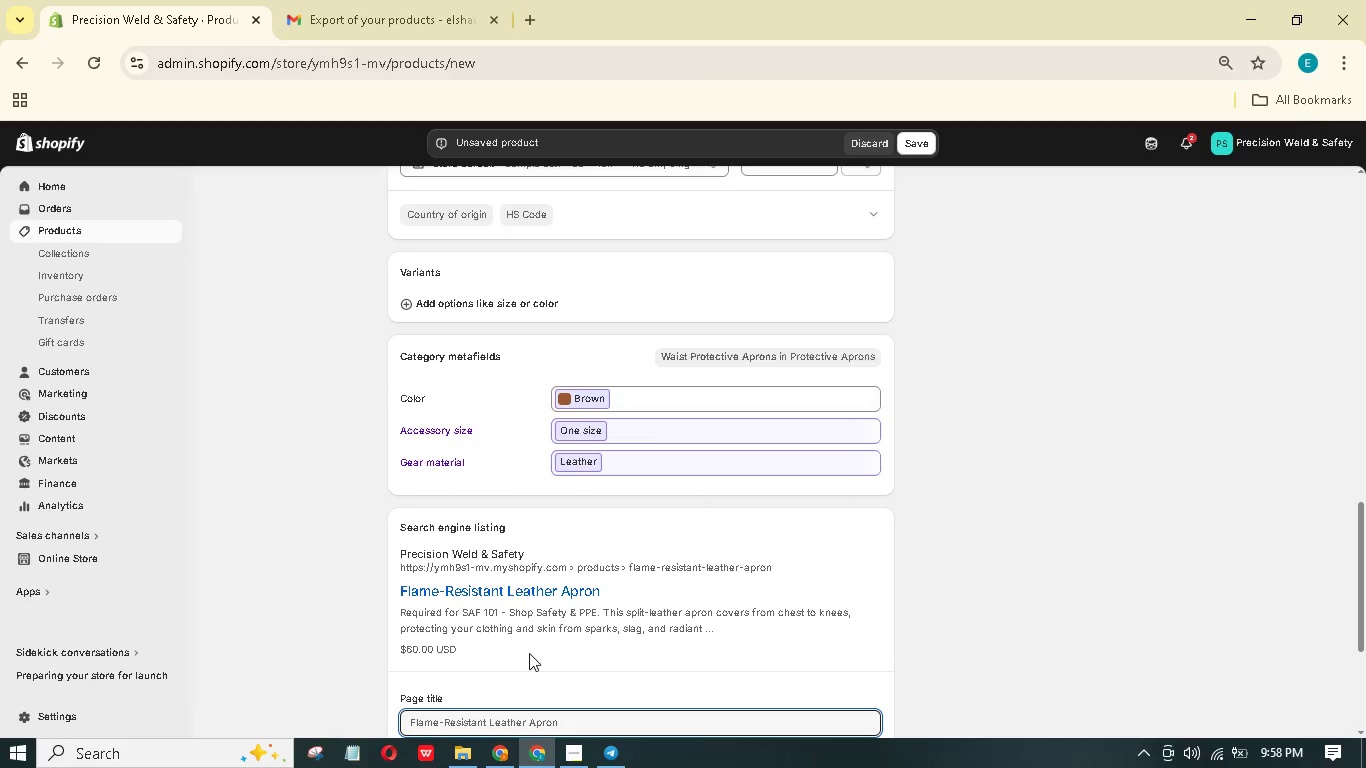 
scroll: coordinate [562, 650], scroll_direction: down, amount: 2.0
 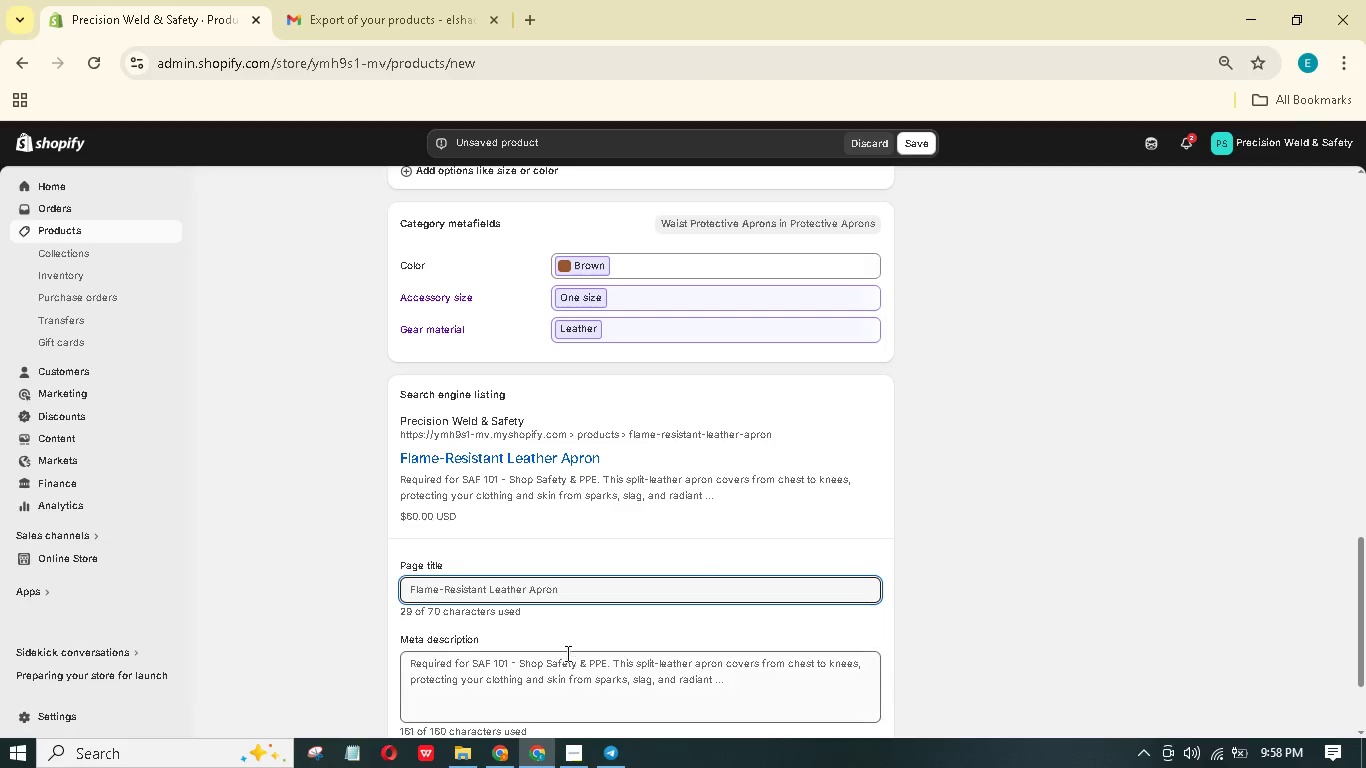 
left_click([568, 661])
 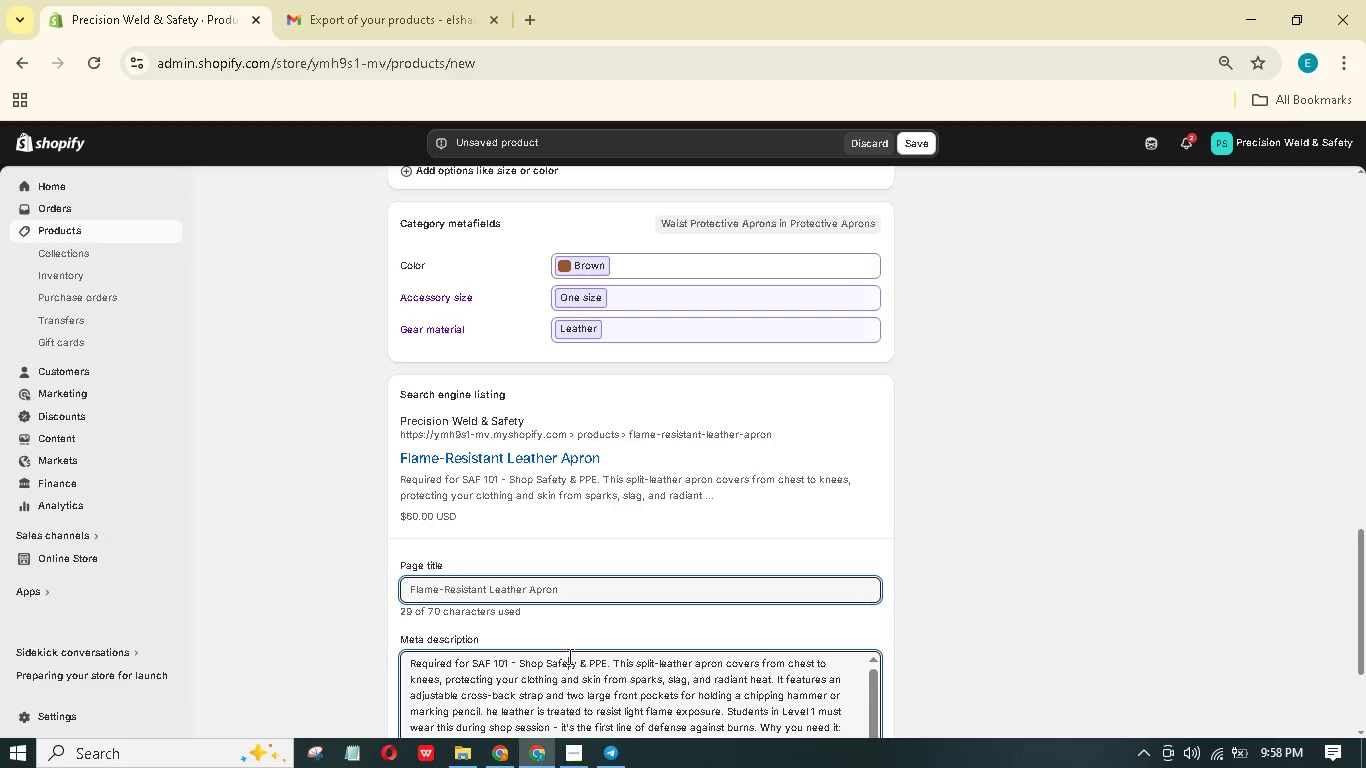 
key(Control+A)
 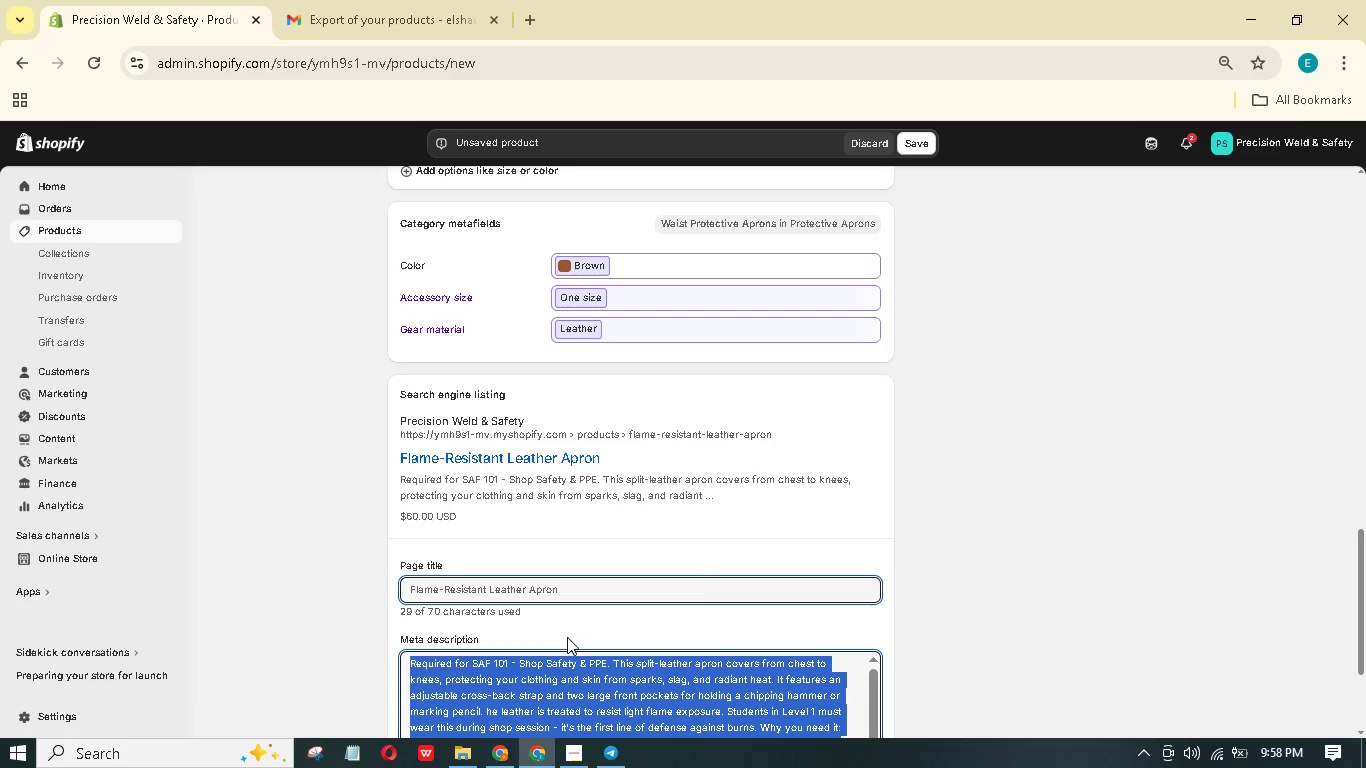 
type(Full-lenght leather )
 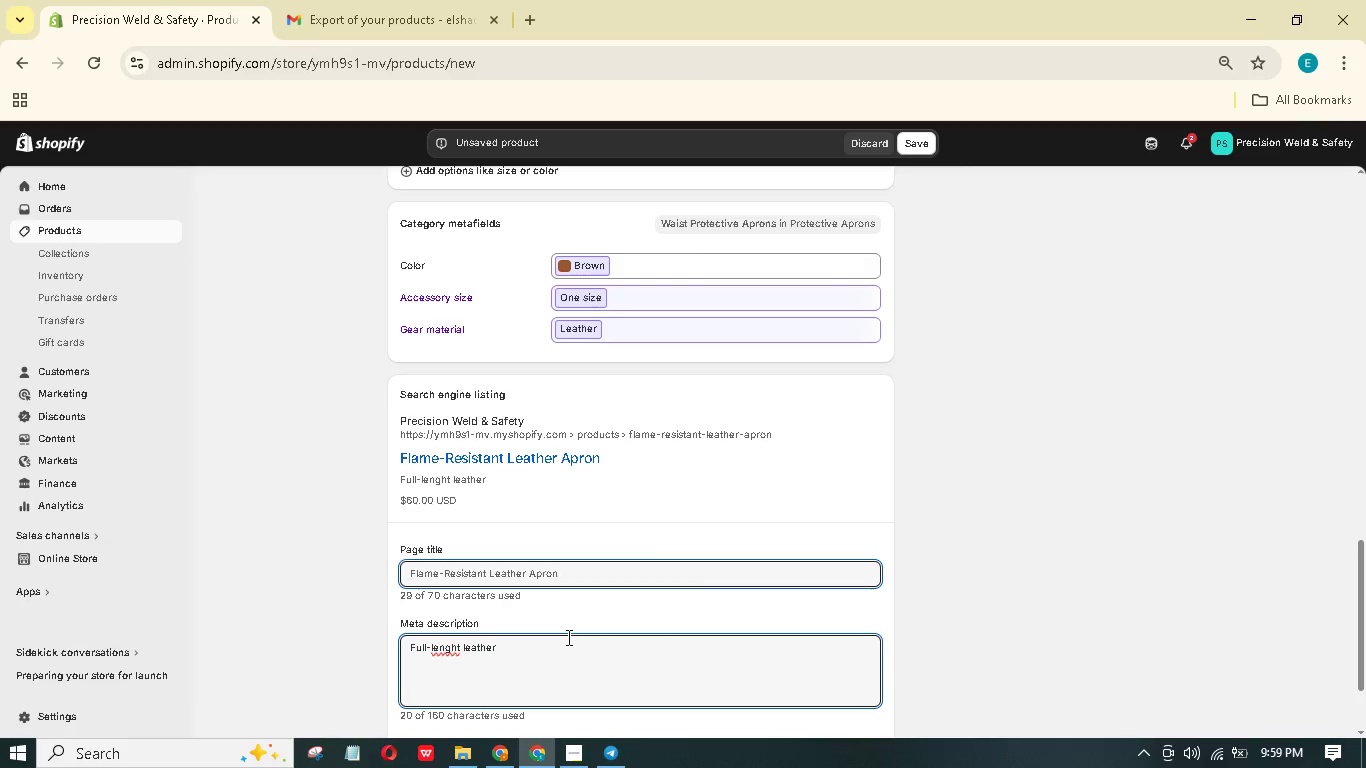 
key(ArrowLeft)
 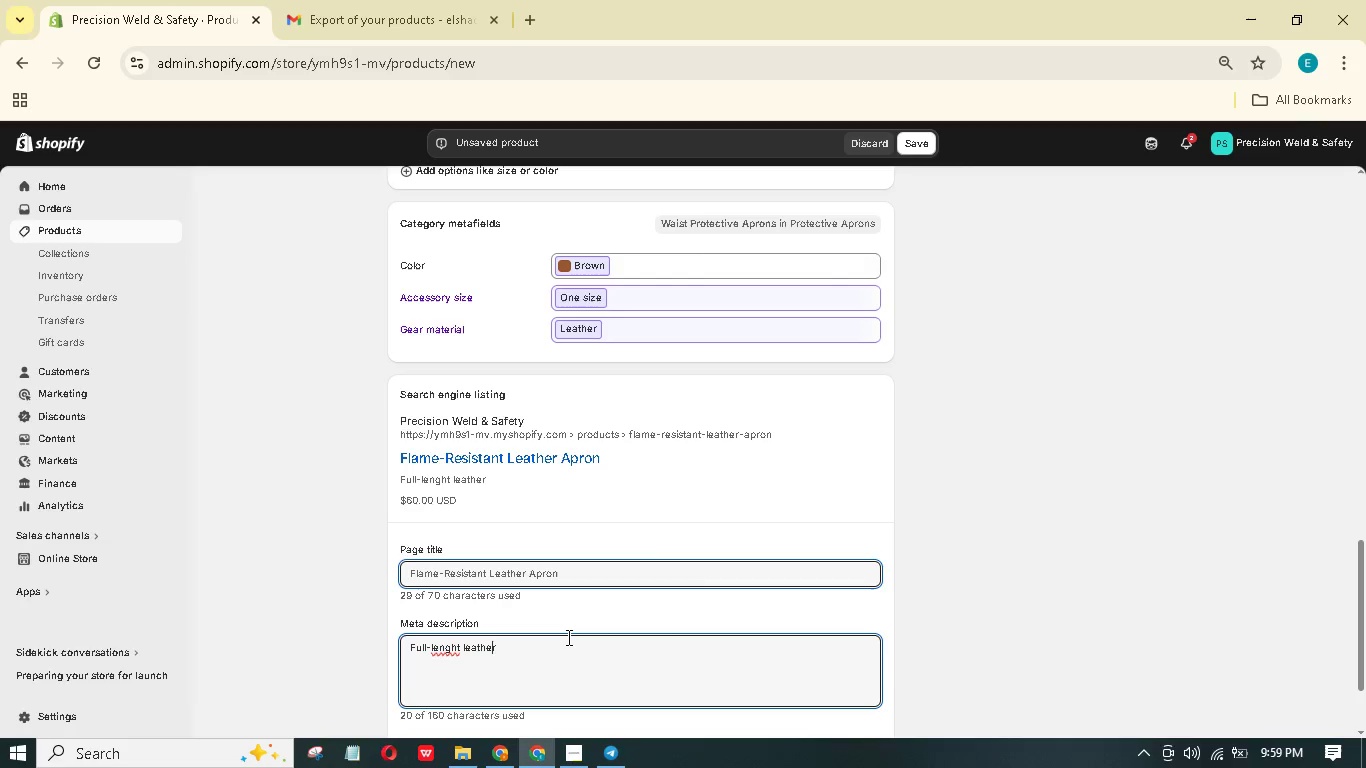 
key(ArrowLeft)
 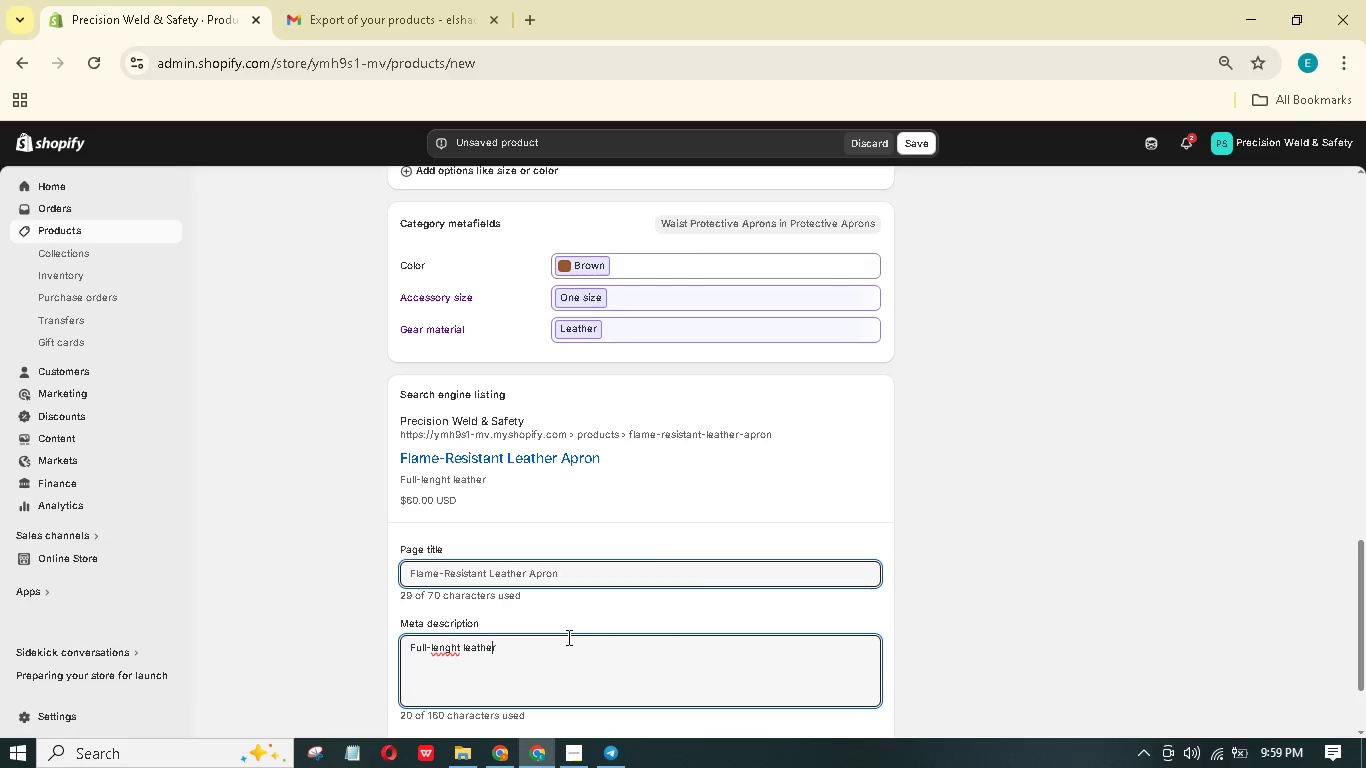 
key(ArrowLeft)
 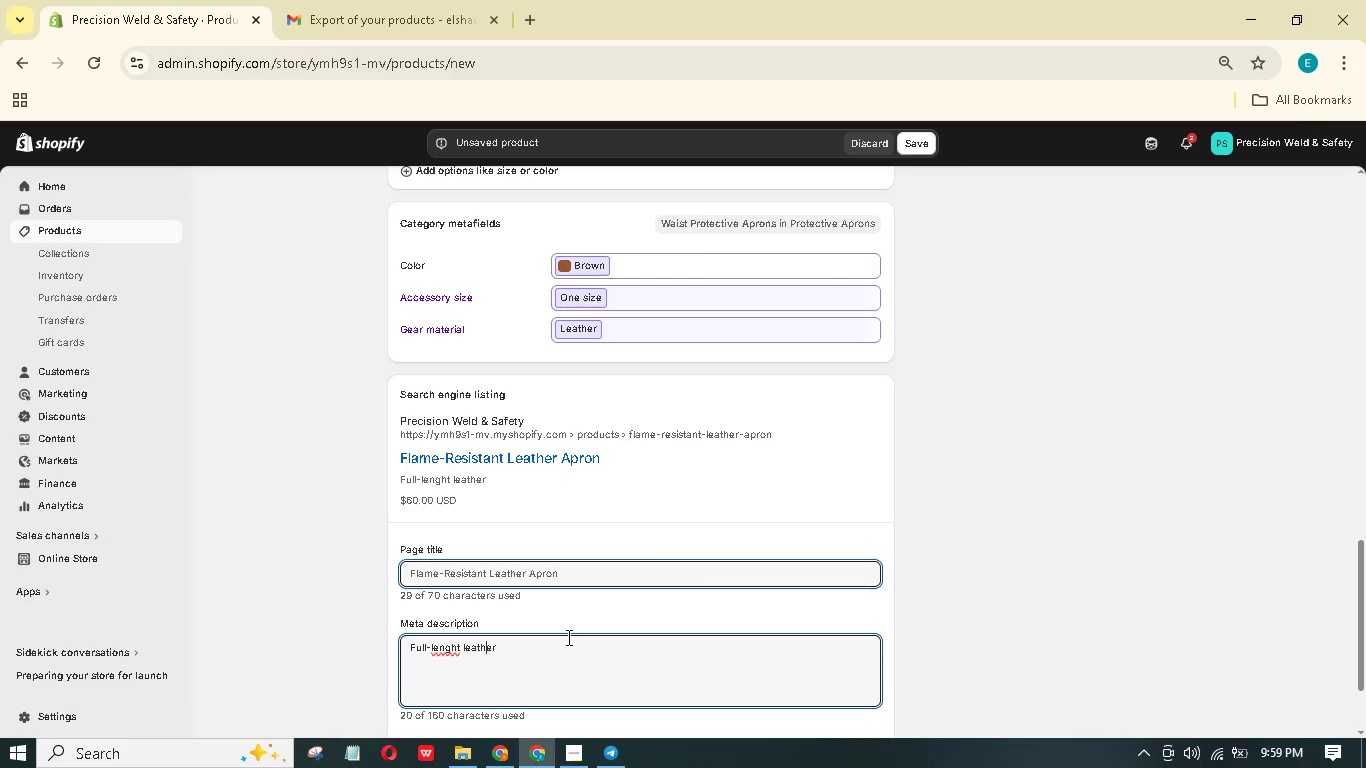 
hold_key(key=ArrowLeft, duration=0.69)
 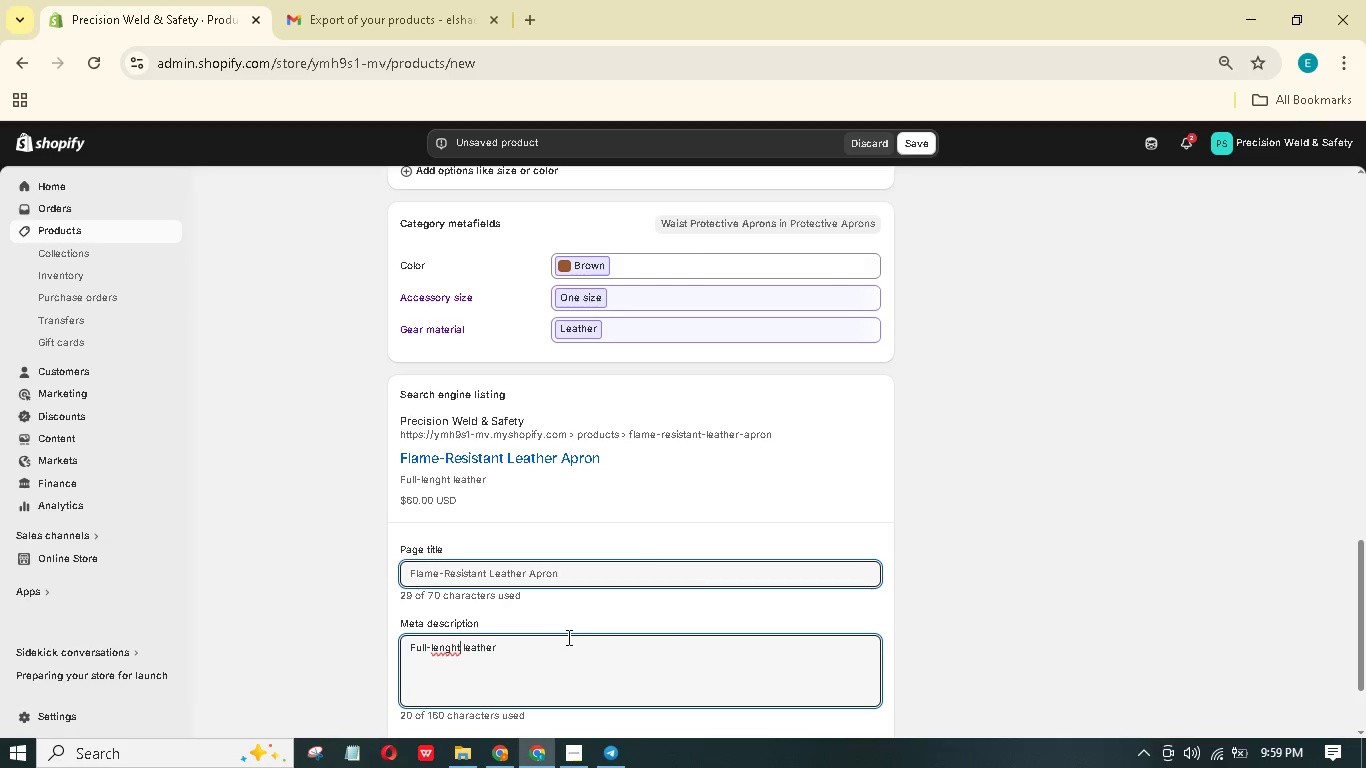 
key(ArrowRight)
 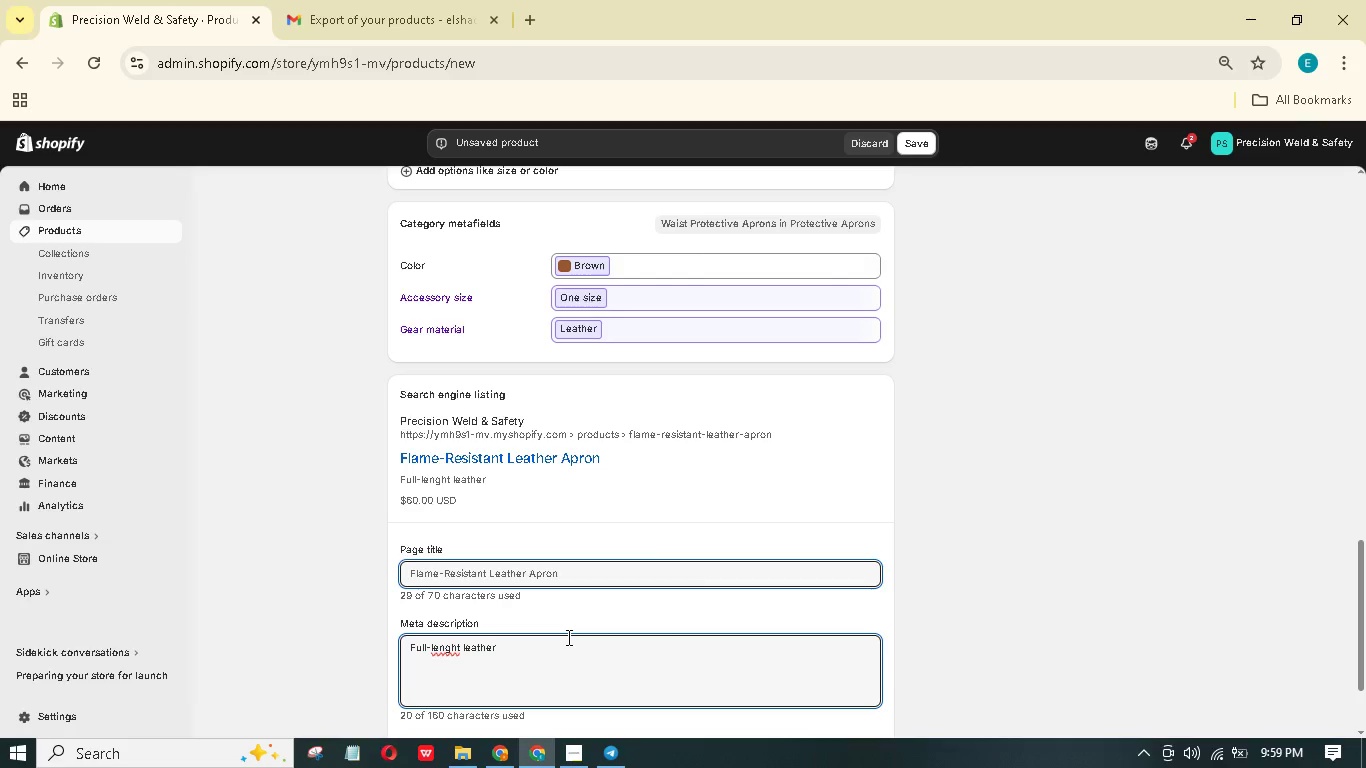 
key(Backspace)
key(Backspace)
type(th)
 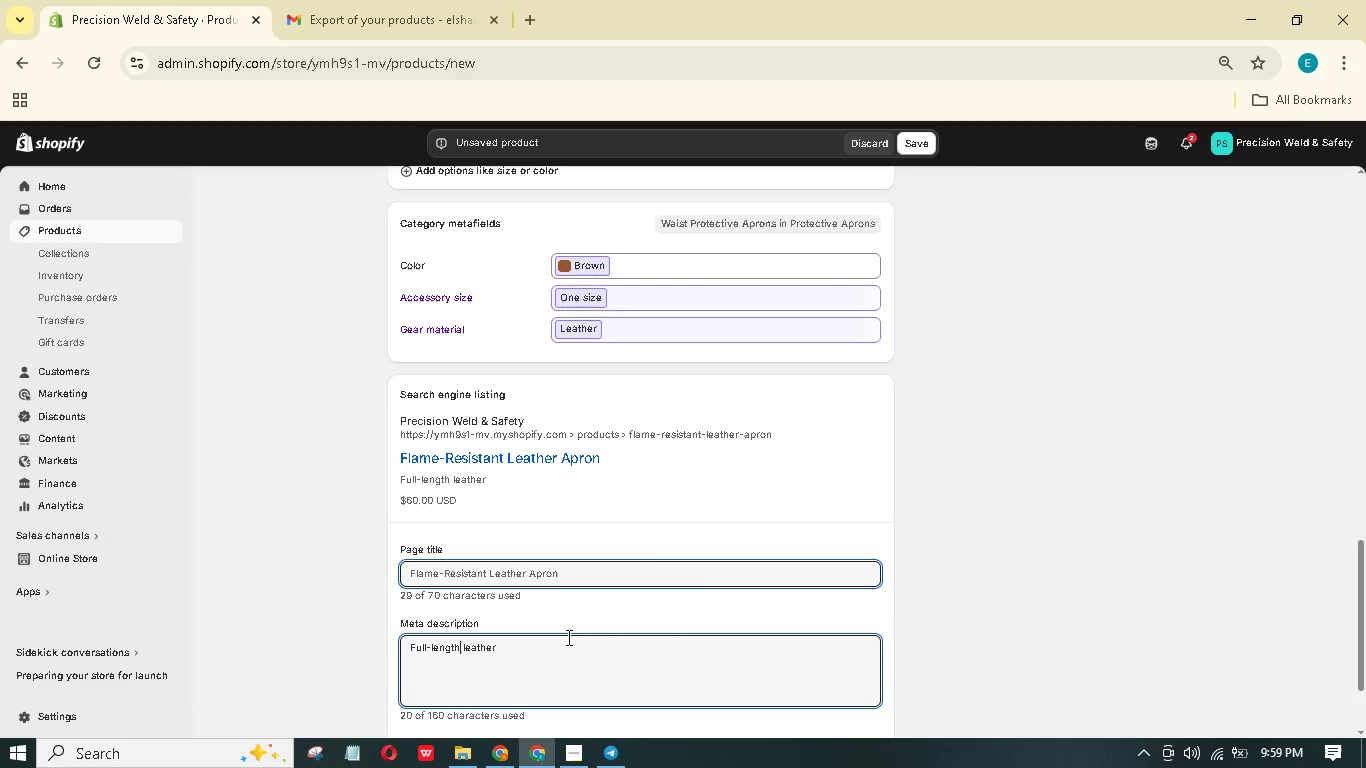 
hold_key(key=ArrowRight, duration=0.78)
 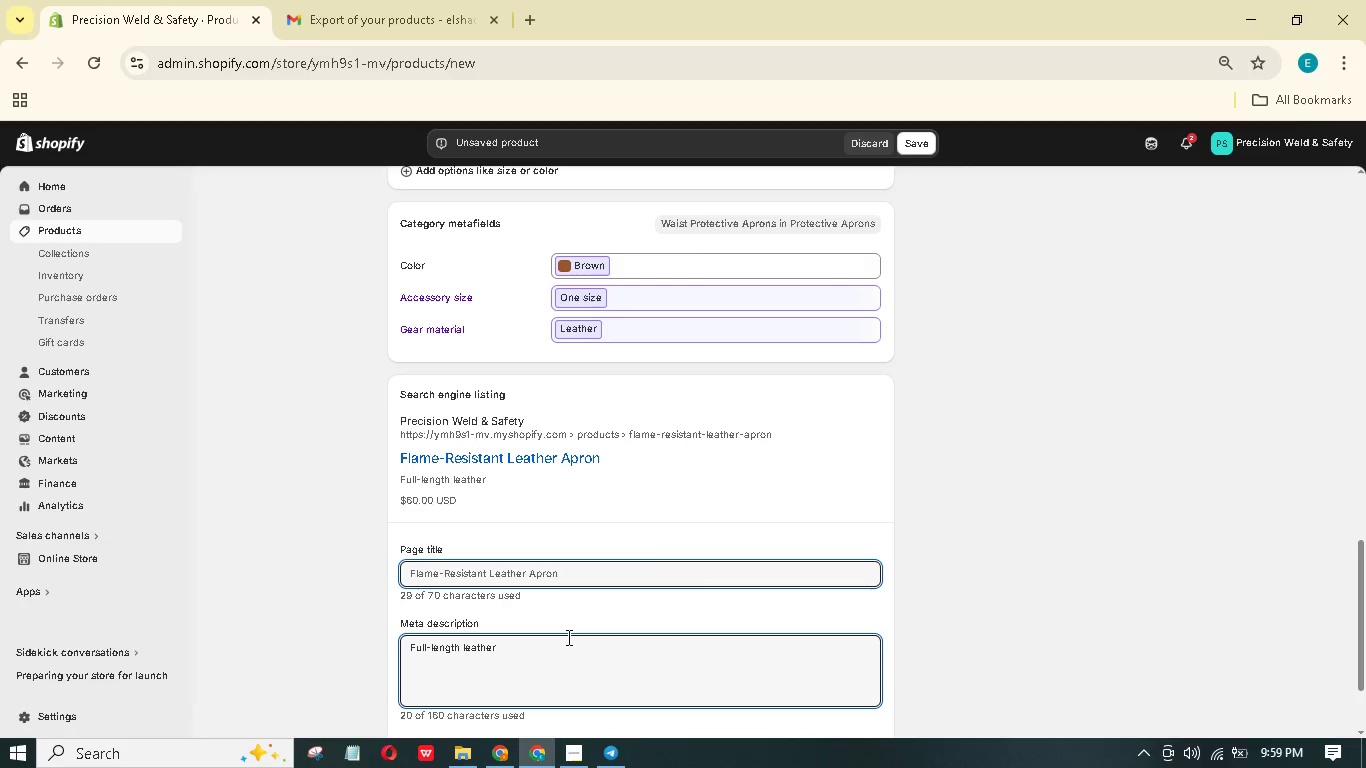 
type(welding apron with cross-back straps nd front pockets, hanging on a hook next to a welding )
 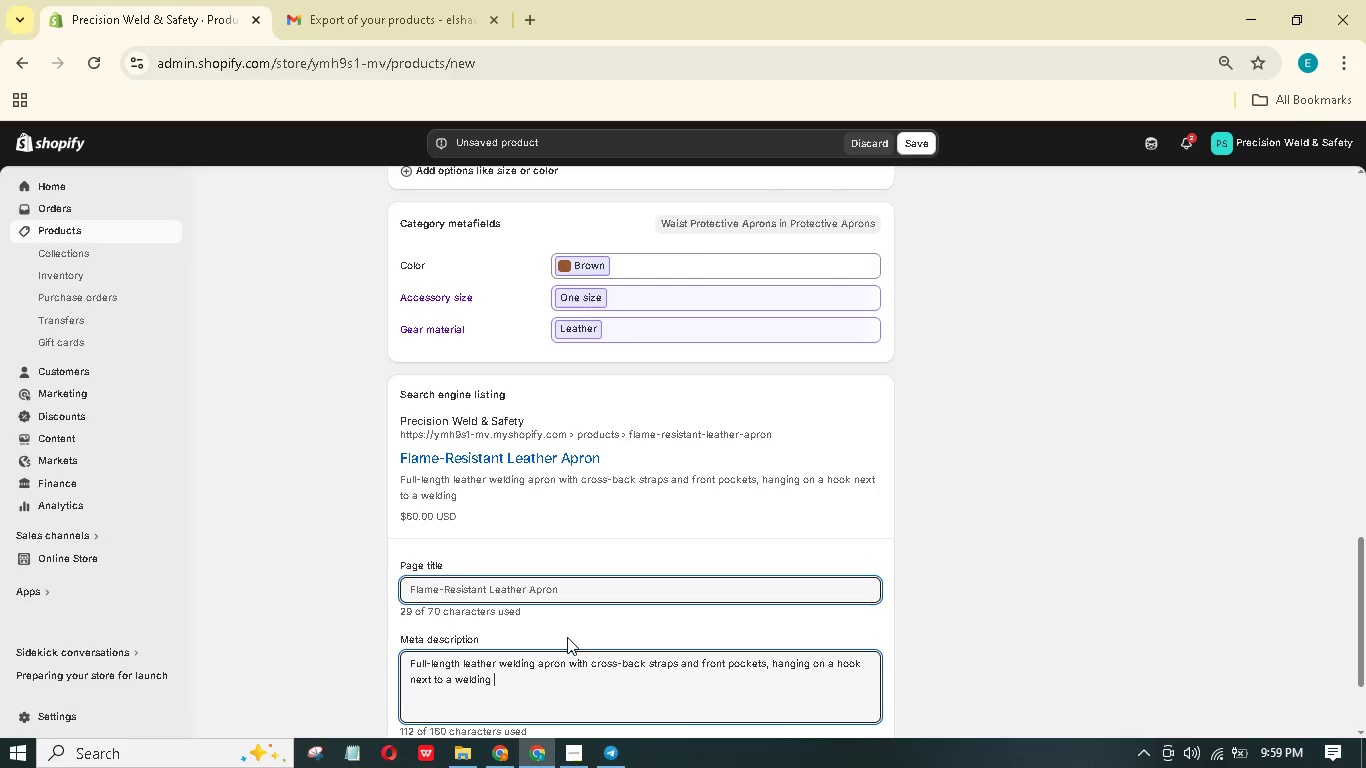 
wait(8.73)
 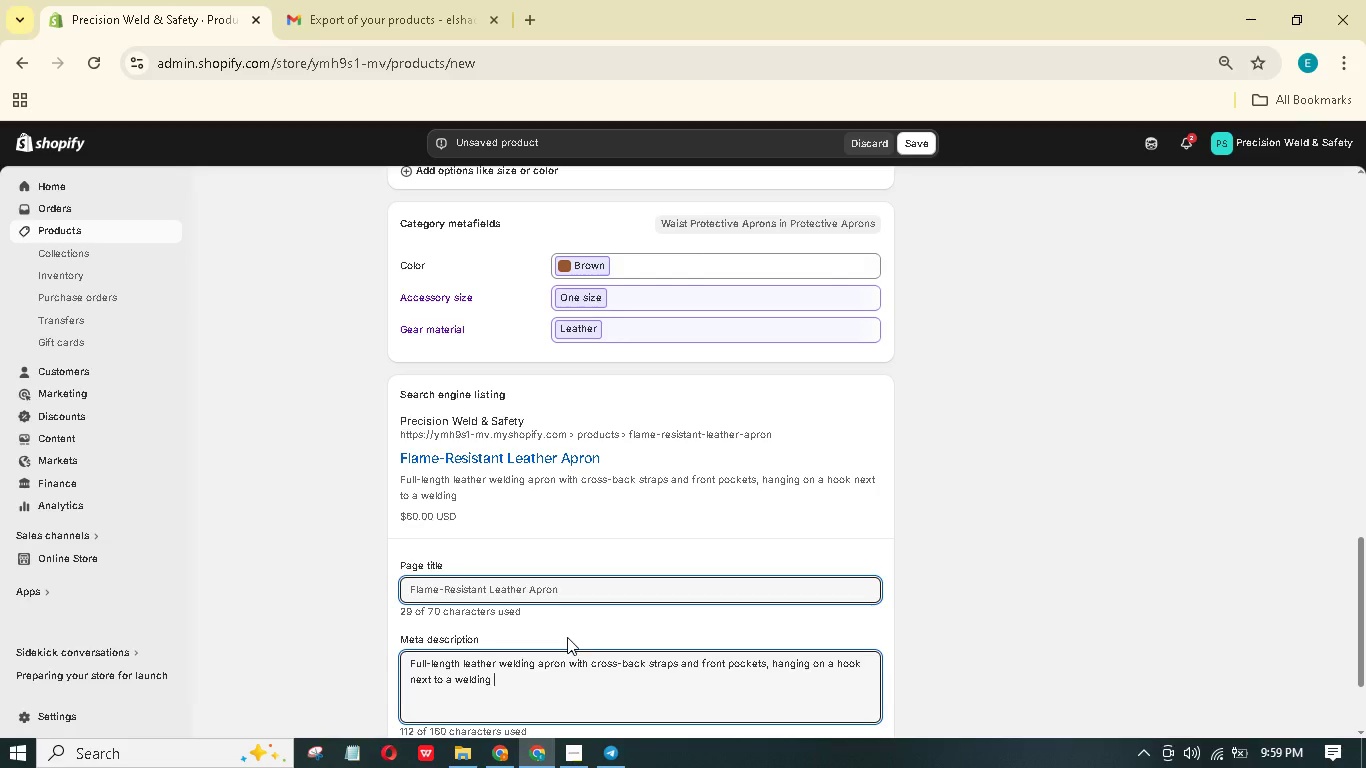 
left_click_drag(start_coordinate=[504, 681], to_coordinate=[567, 661])
 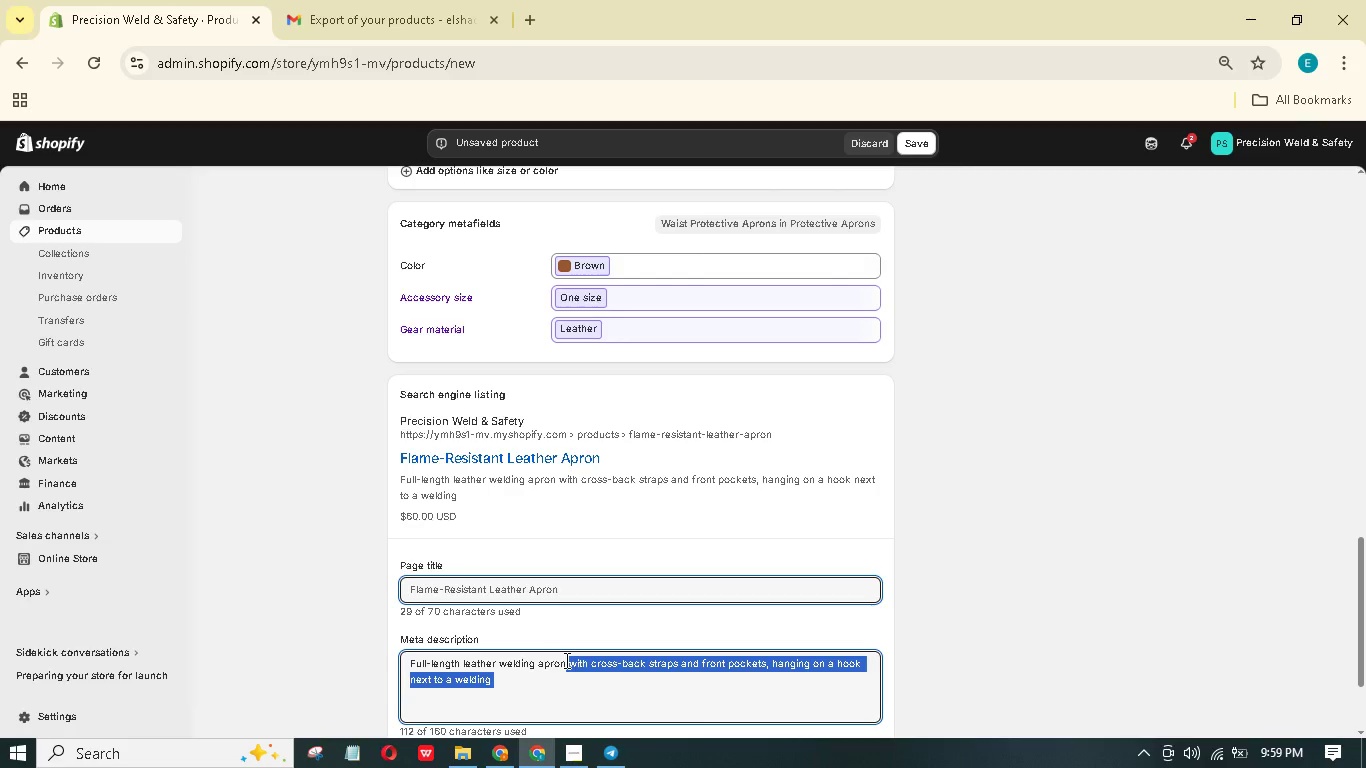 
key(Backspace)
type(. Required)
 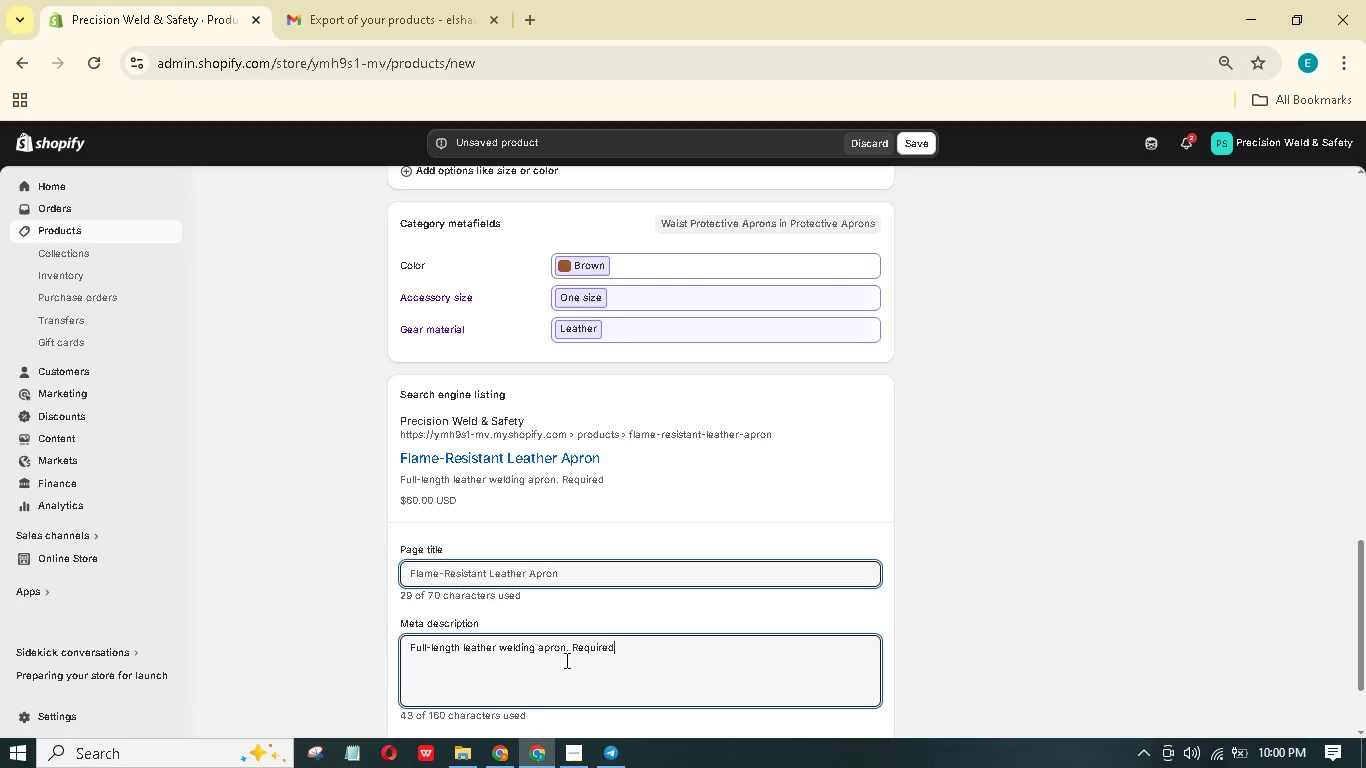 
type( for SAF 1-01)
key(Backspace)
key(Backspace)
key(Backspace)
type(01 & ARC 101. Split leather, cross-bck sraps. Level 1 safety gear)
 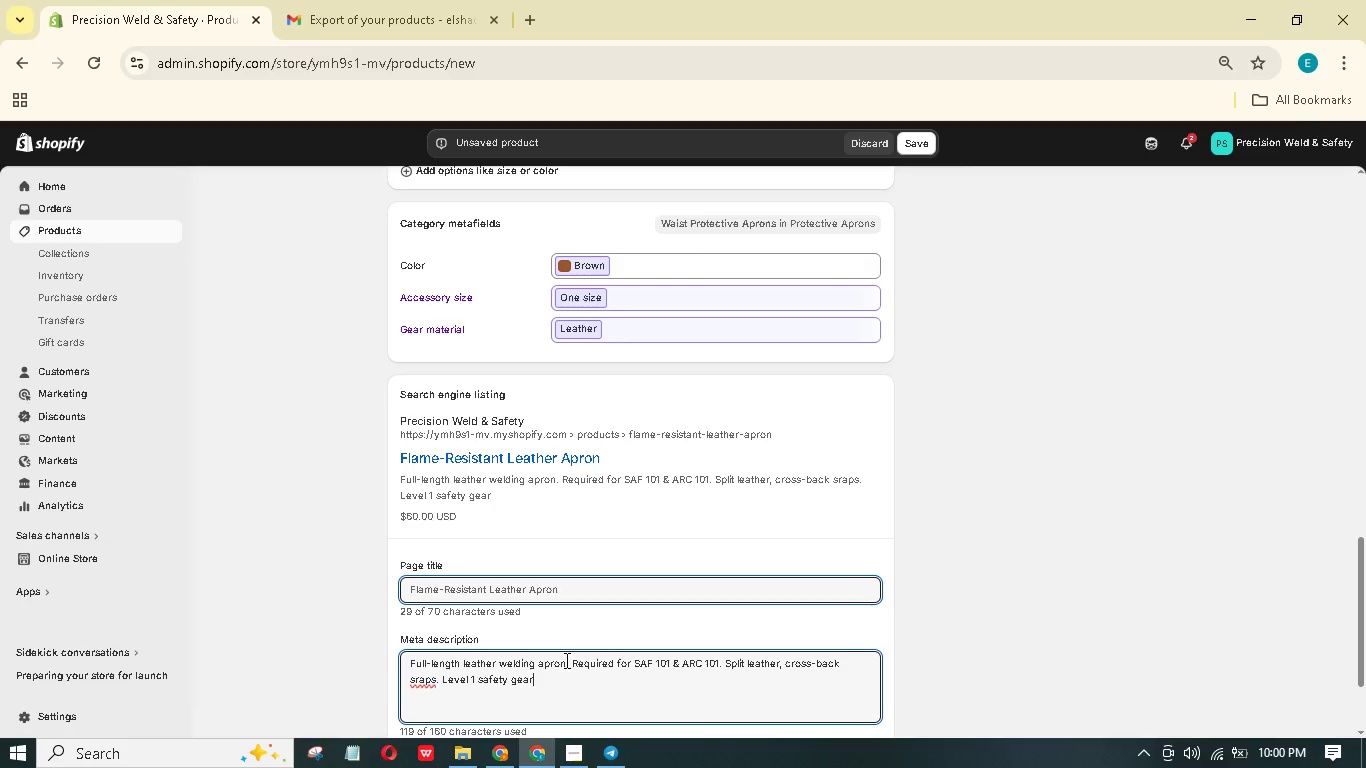 
left_click([414, 684])
 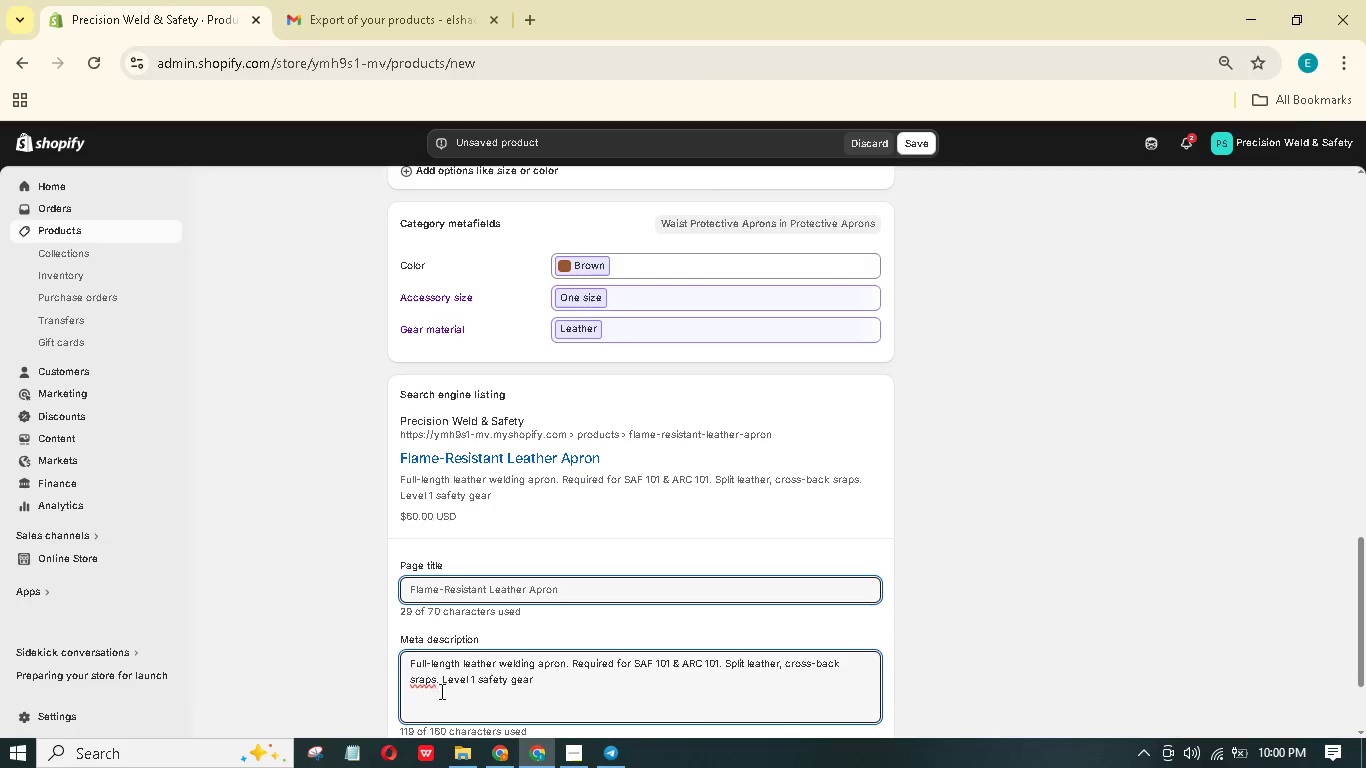 
key(T)
 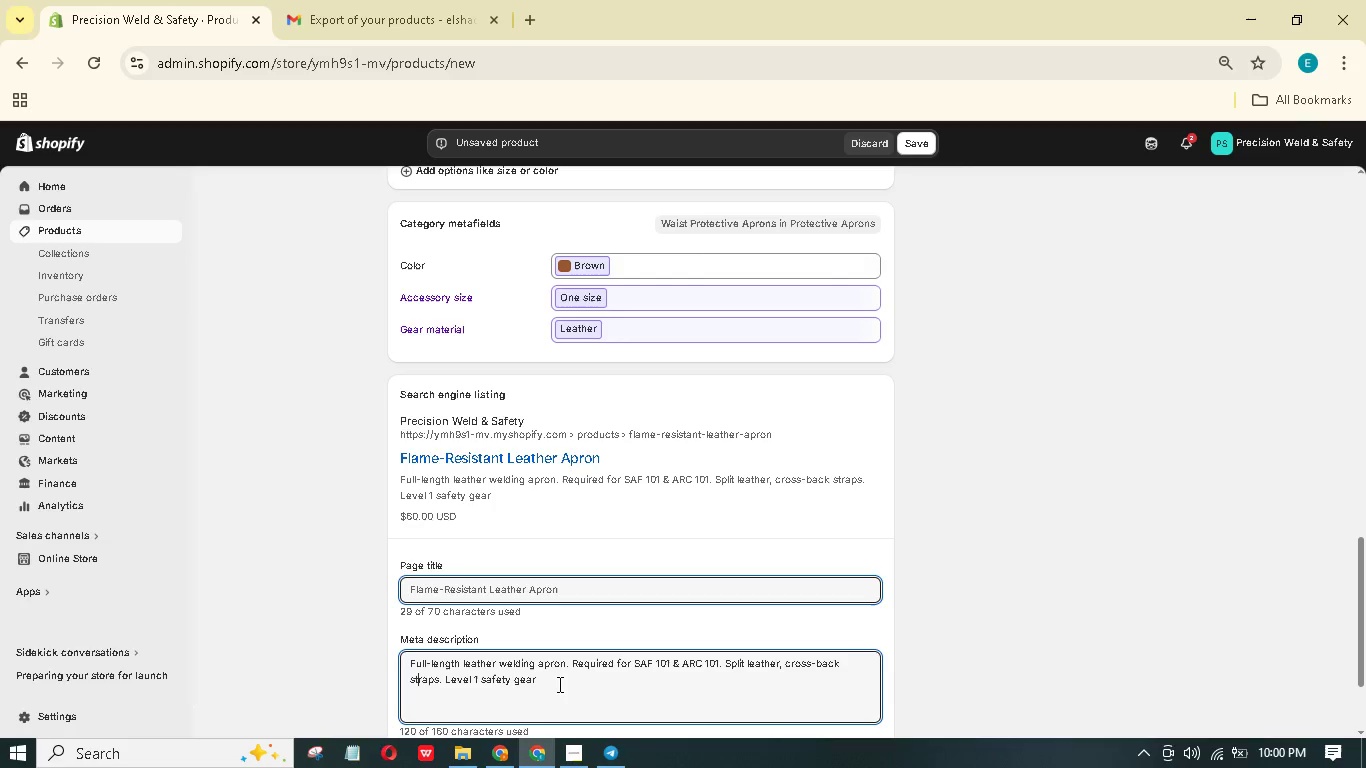 
left_click([559, 685])
 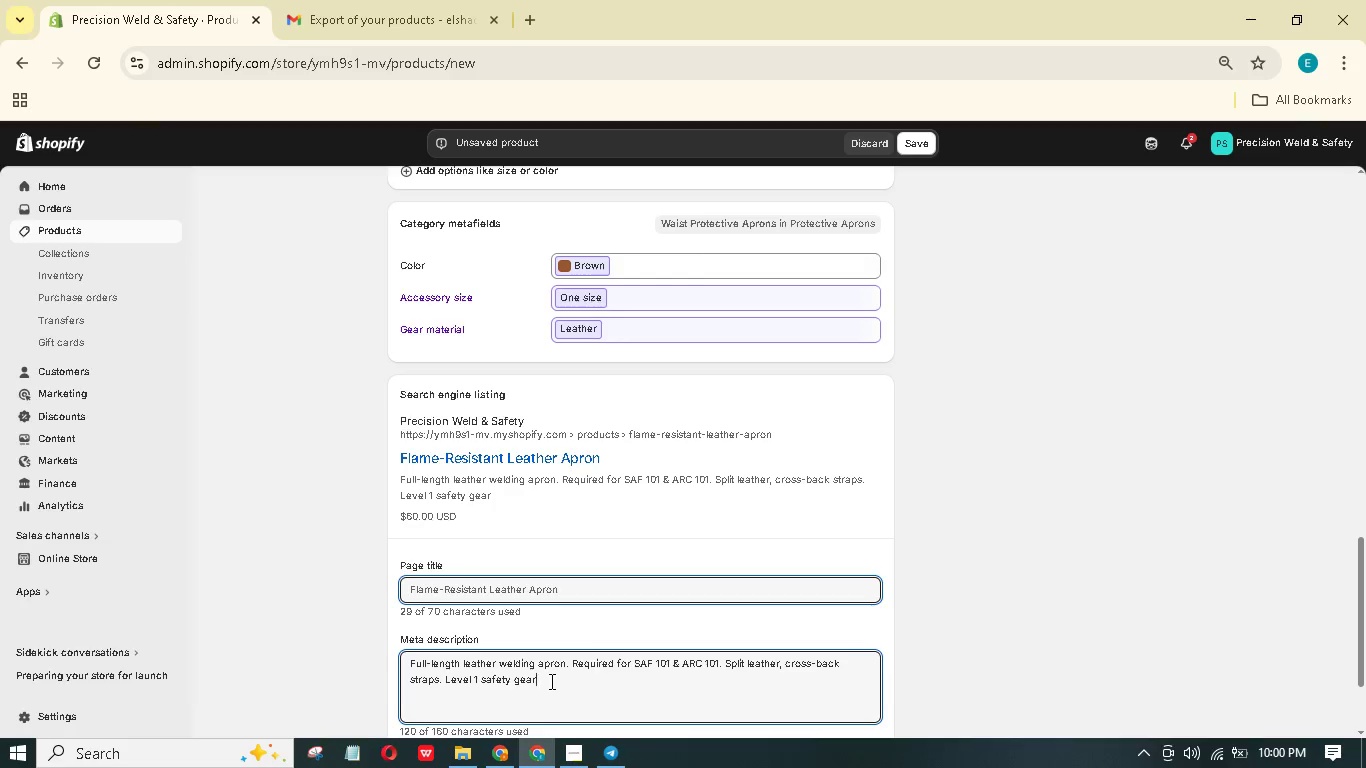 
type(. Order today.)
 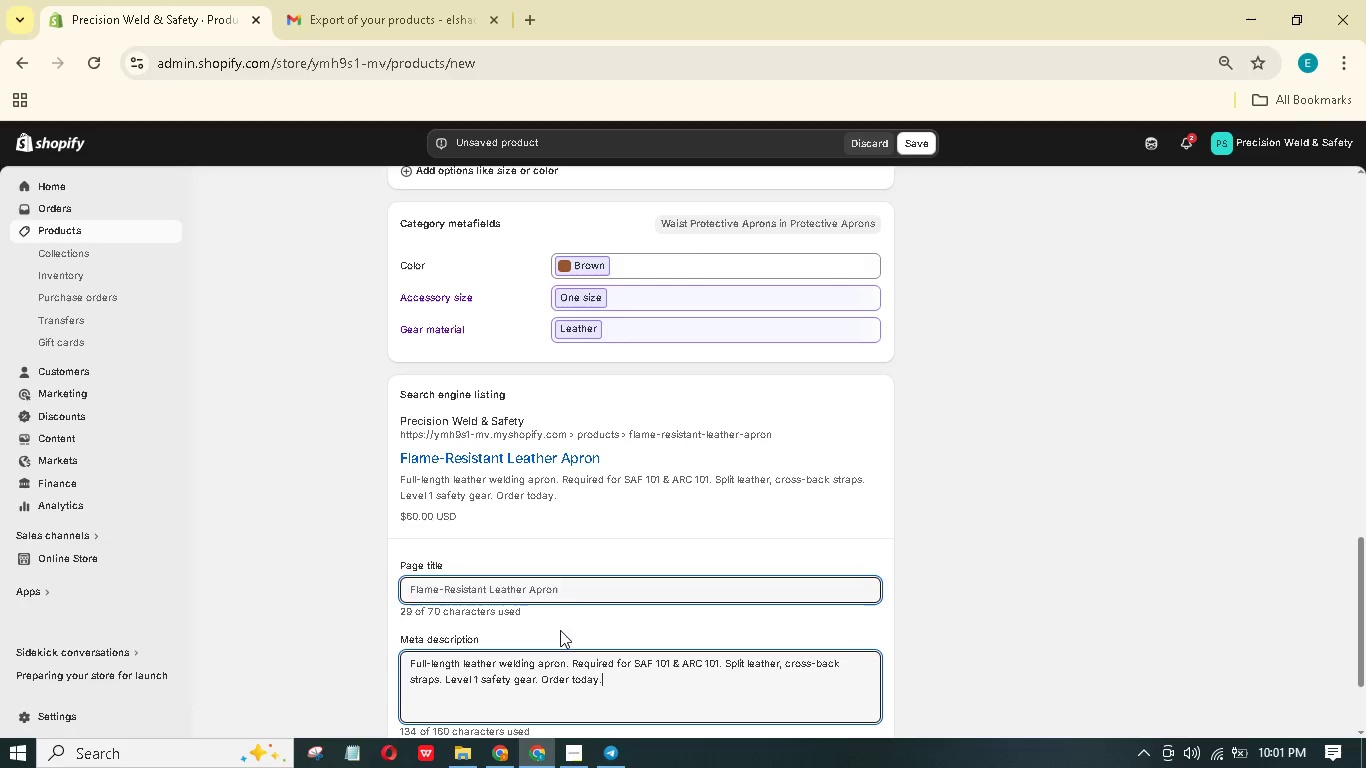 
left_click([576, 590])
 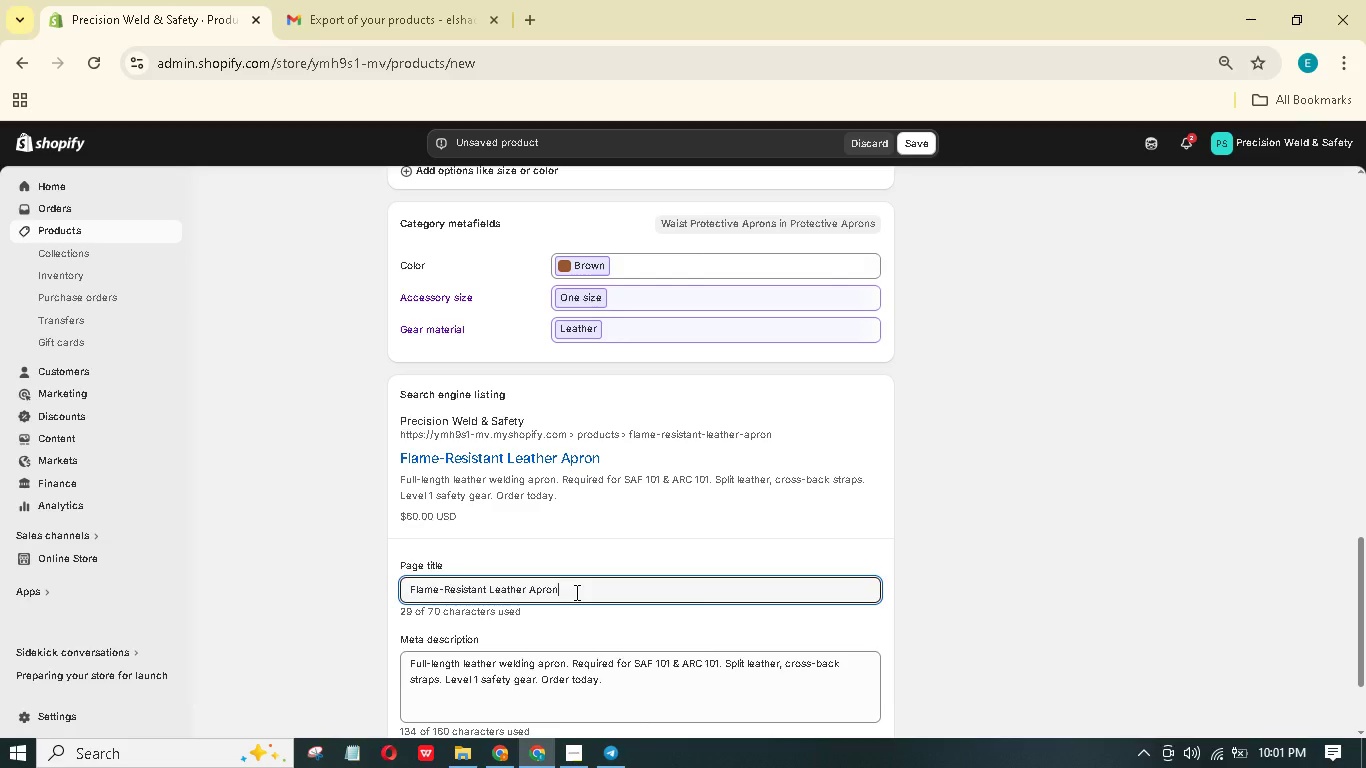 
wait(7.59)
 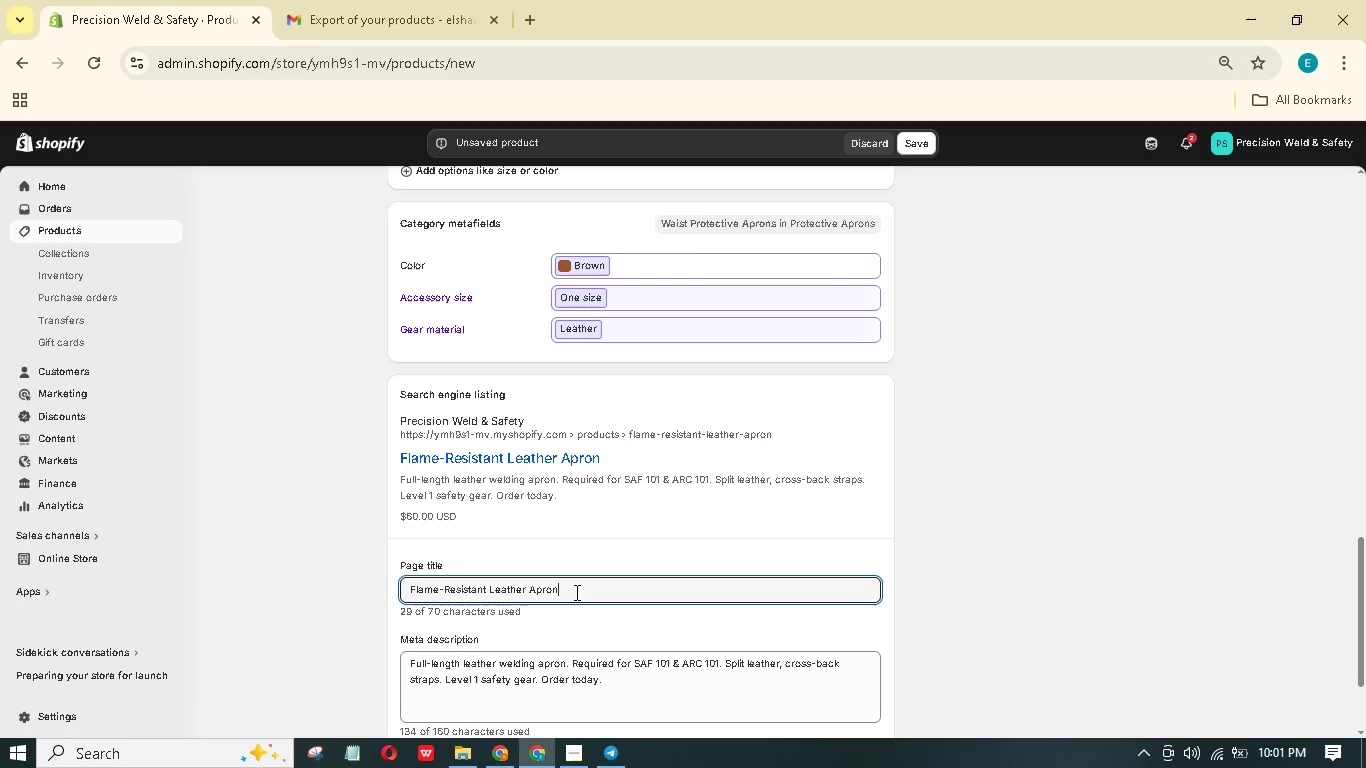 
type( | Level 1 PPE)
 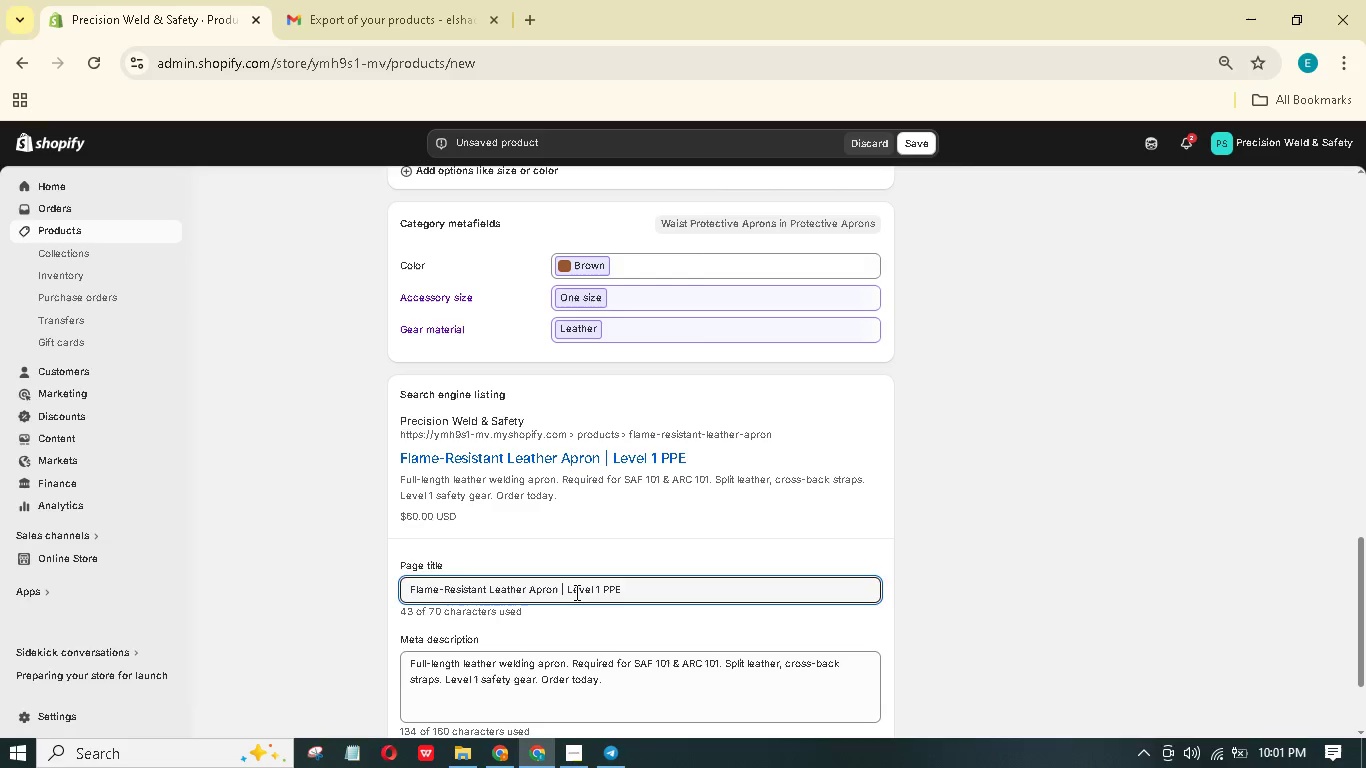 
scroll: coordinate [828, 478], scroll_direction: up, amount: 18.0
 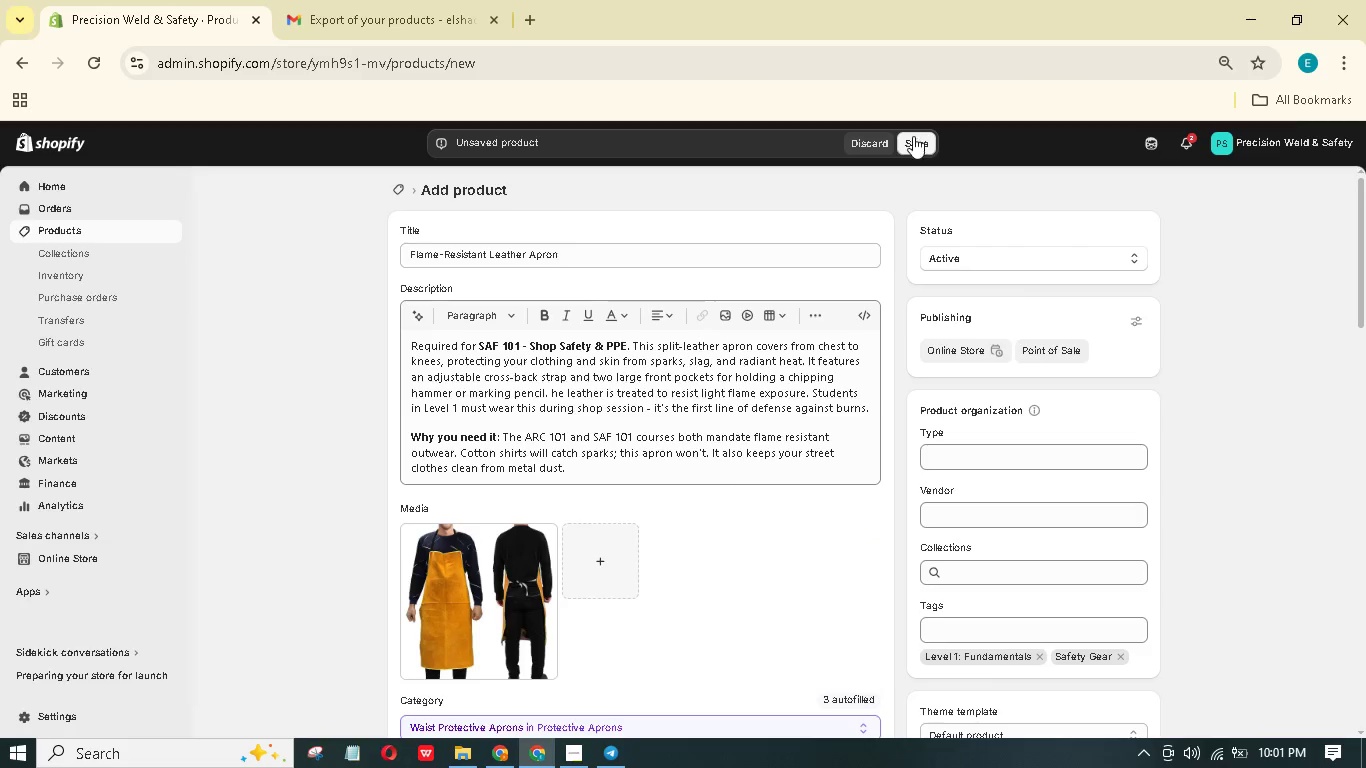 
left_click([913, 148])
 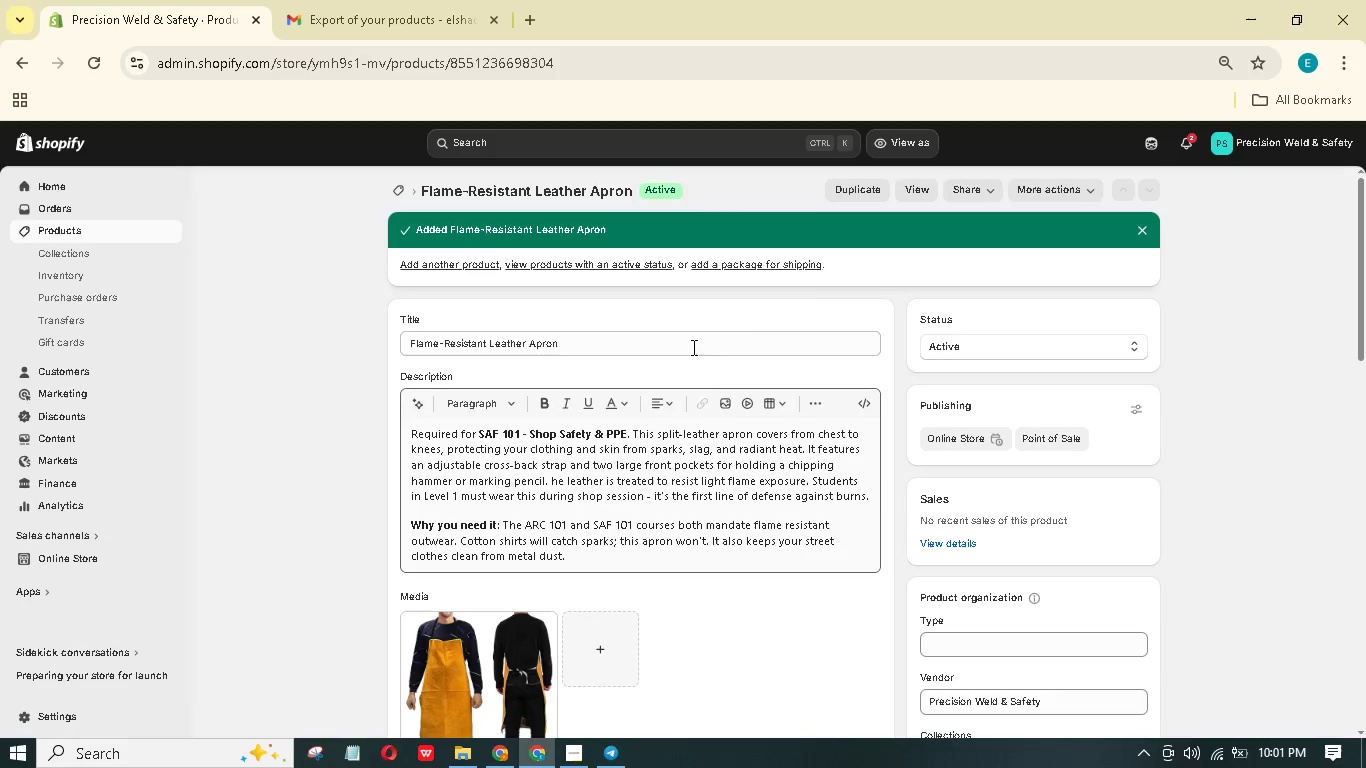 
wait(18.55)
 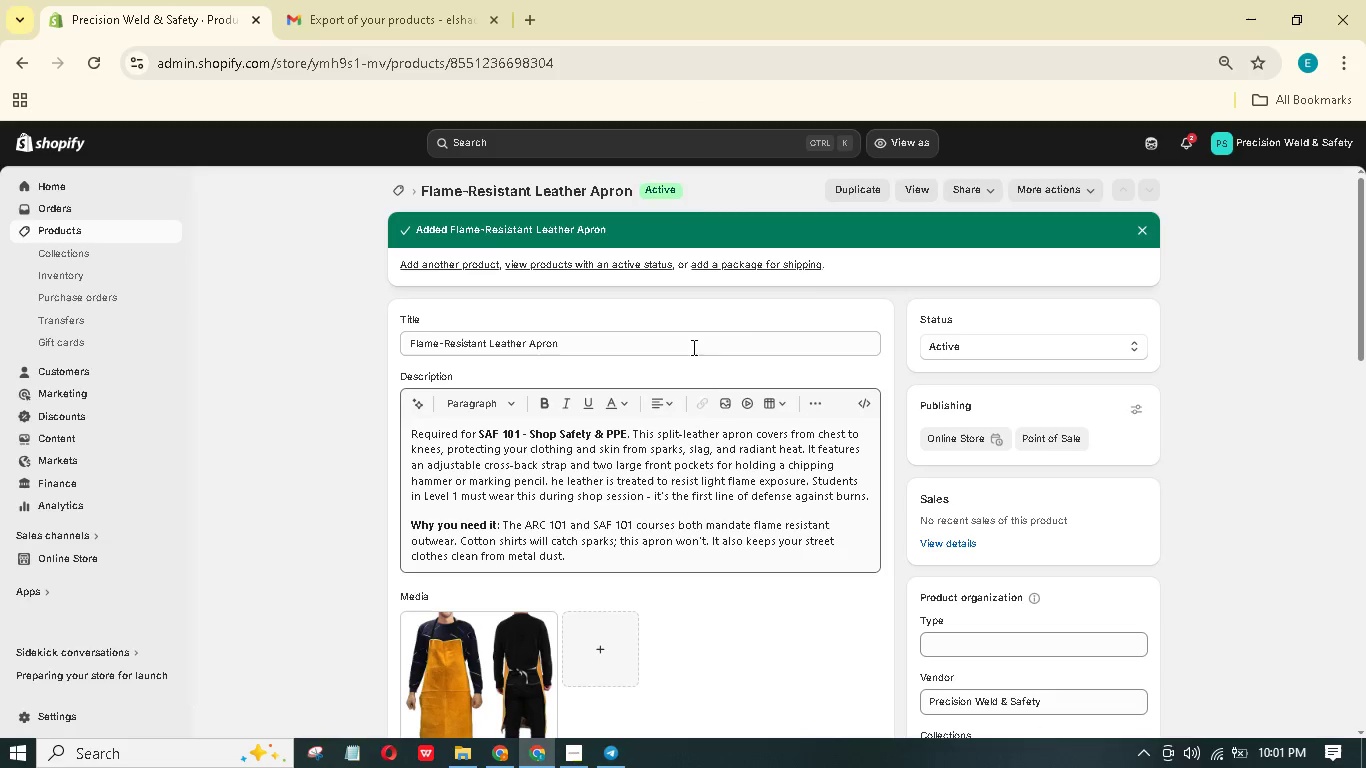 
left_click([94, 228])
 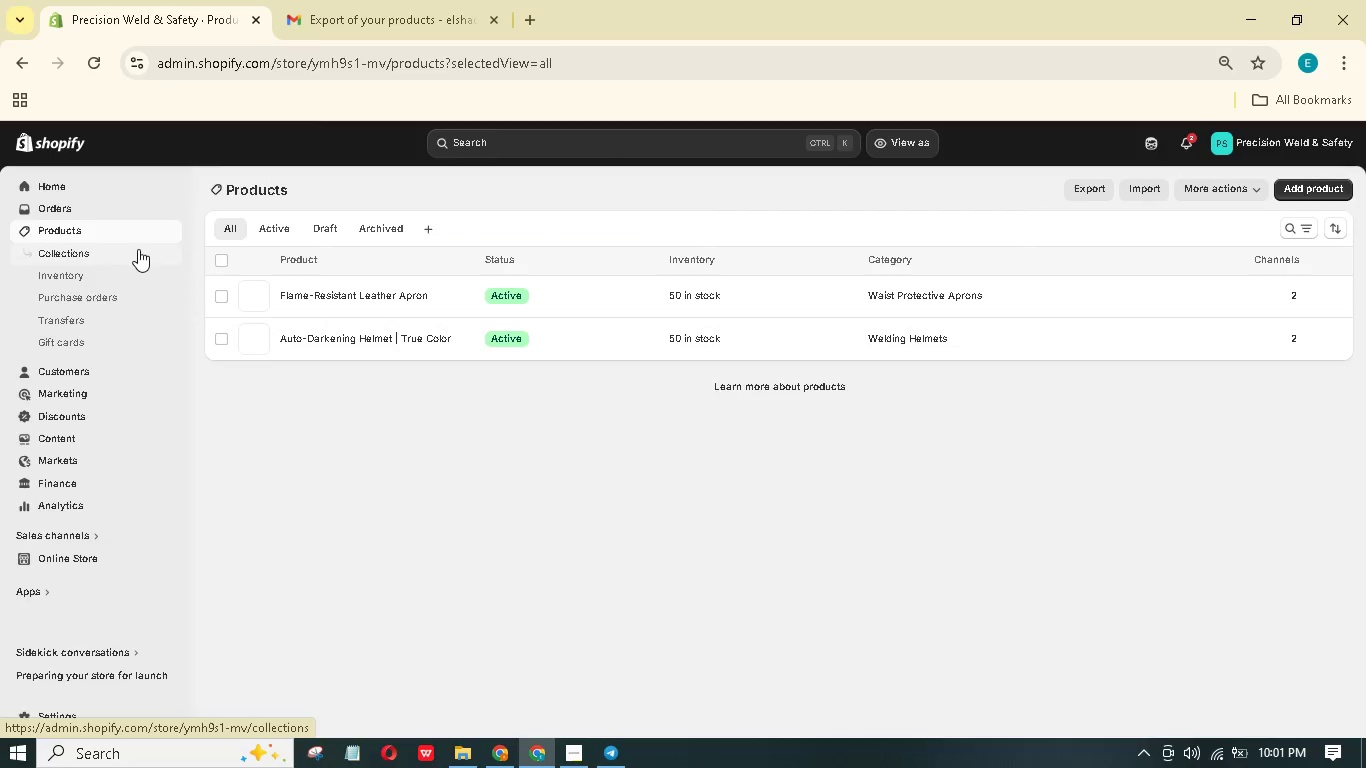 
left_click([306, 334])
 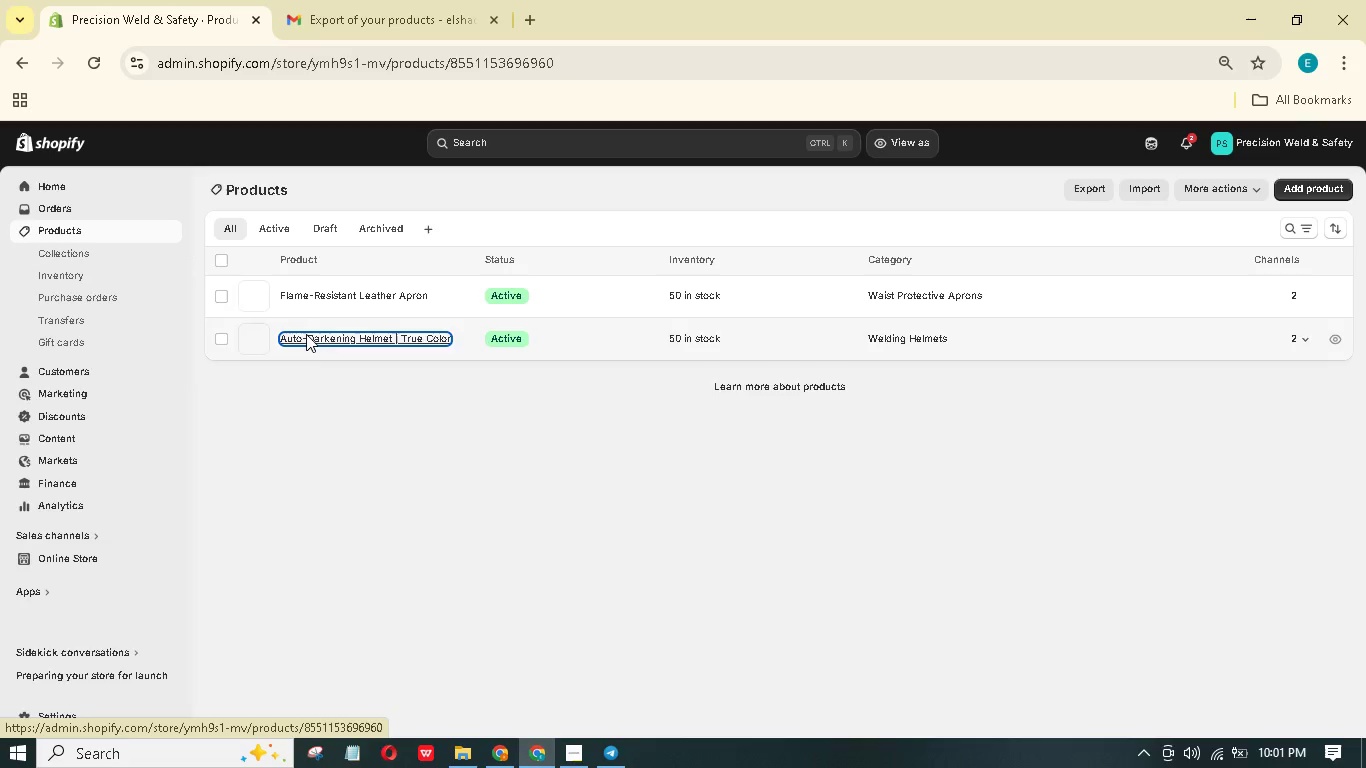 
mouse_move([335, 343])
 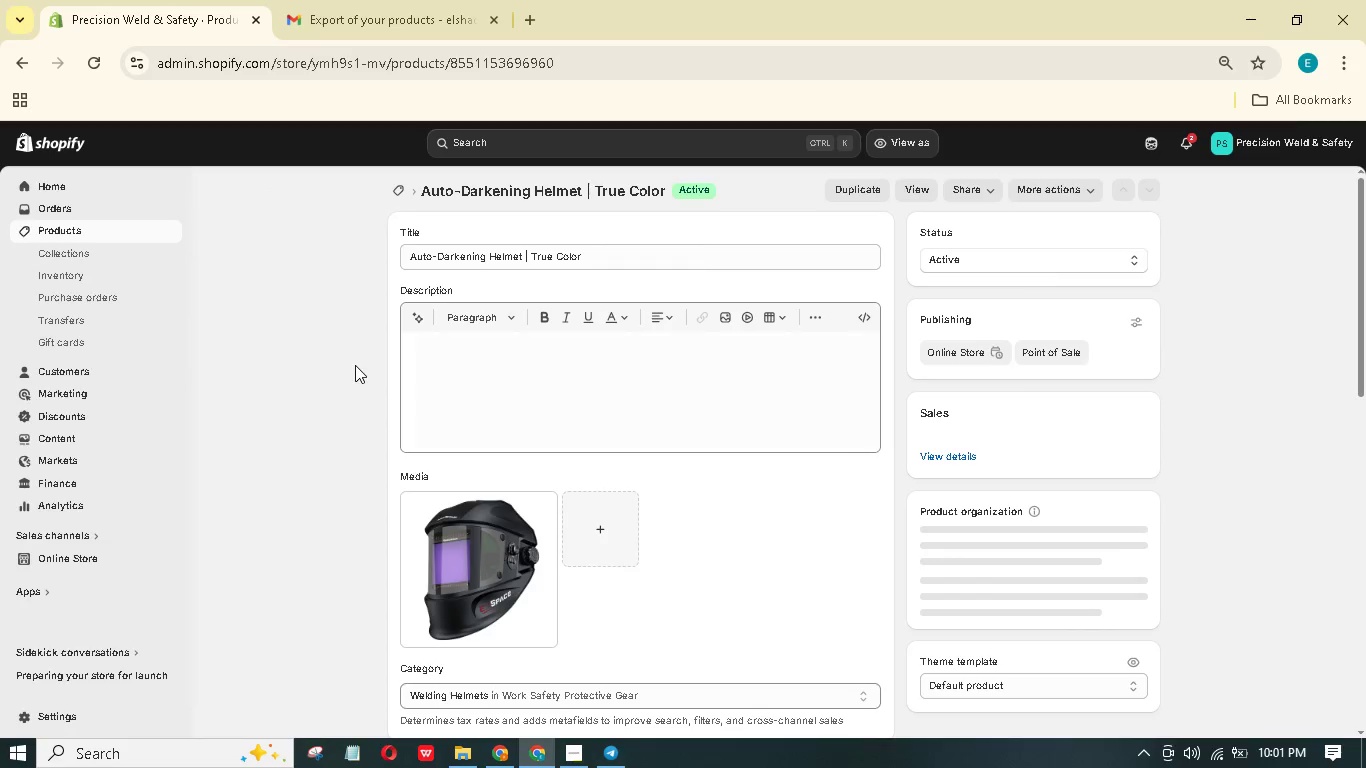 
scroll: coordinate [357, 362], scroll_direction: down, amount: 10.0
 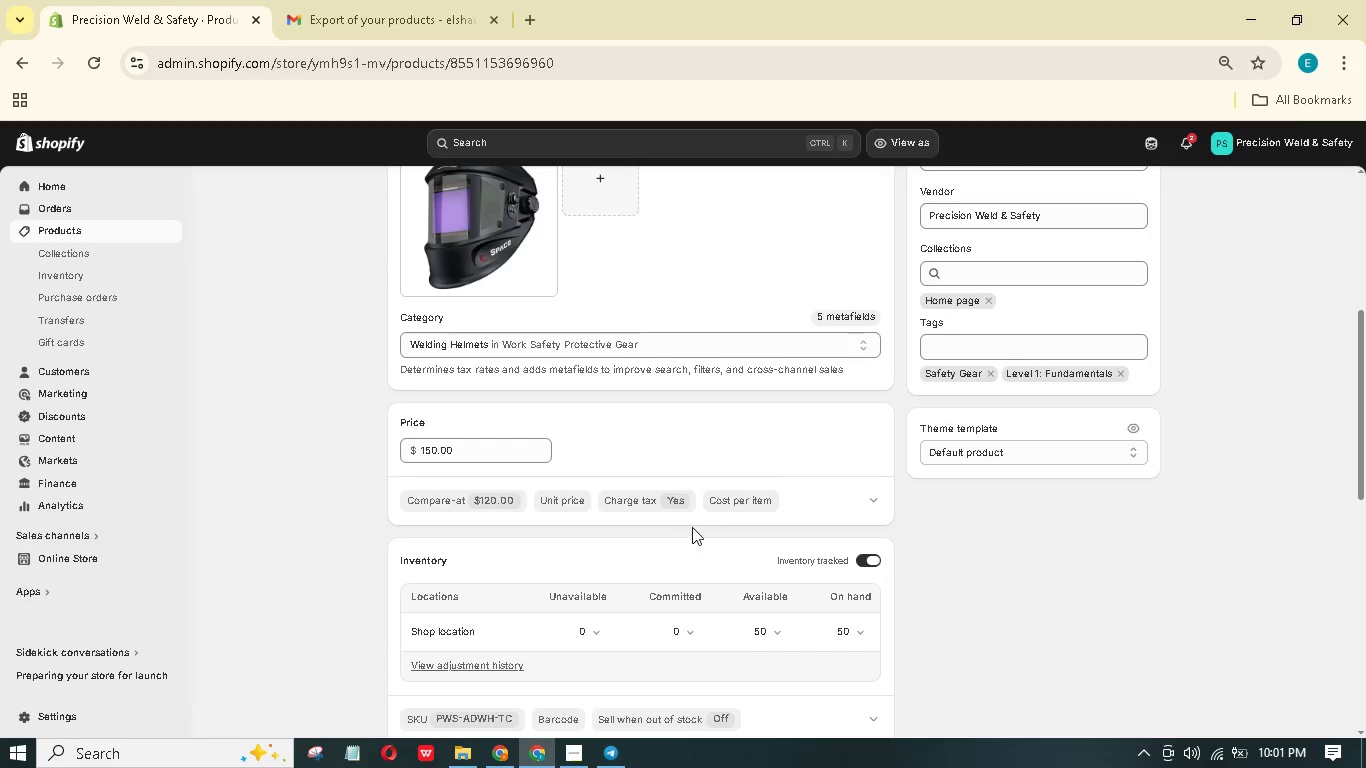 
left_click([736, 505])
 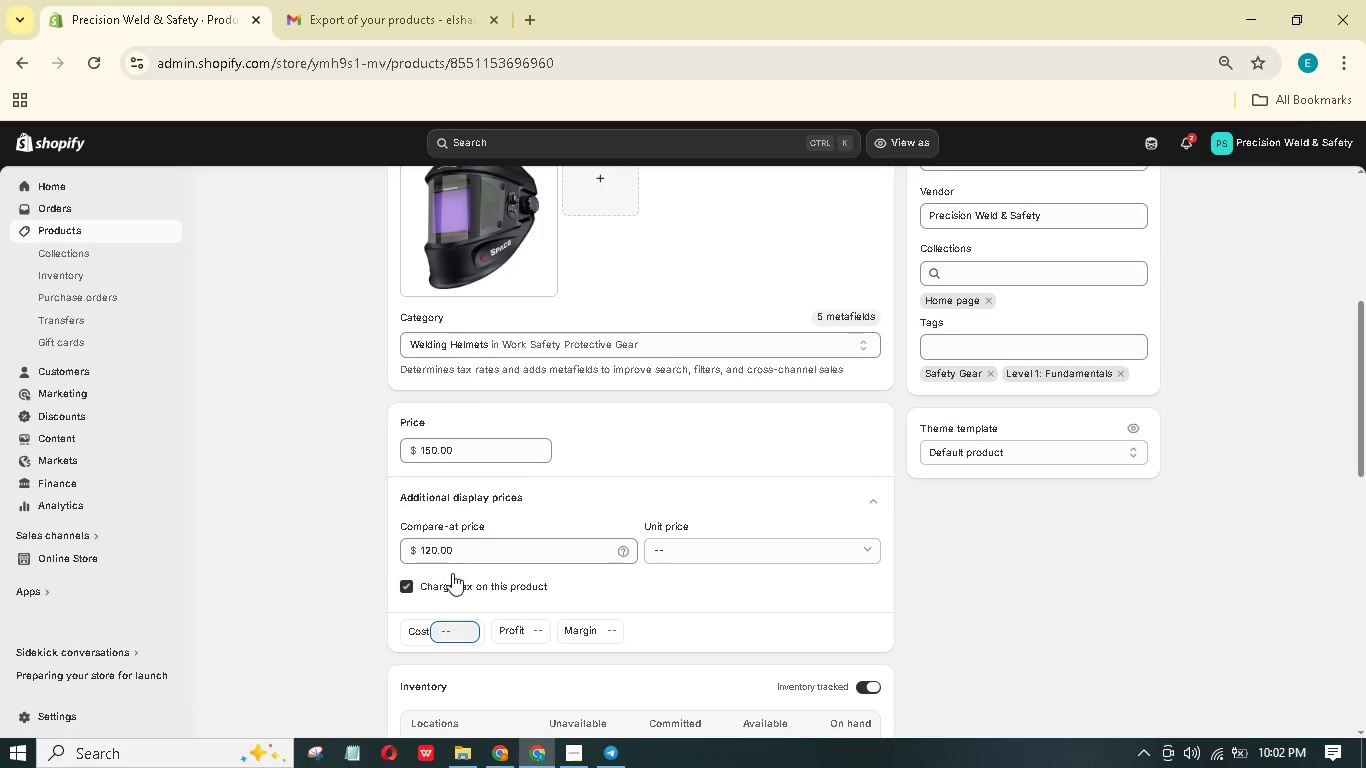 
wait(7.41)
 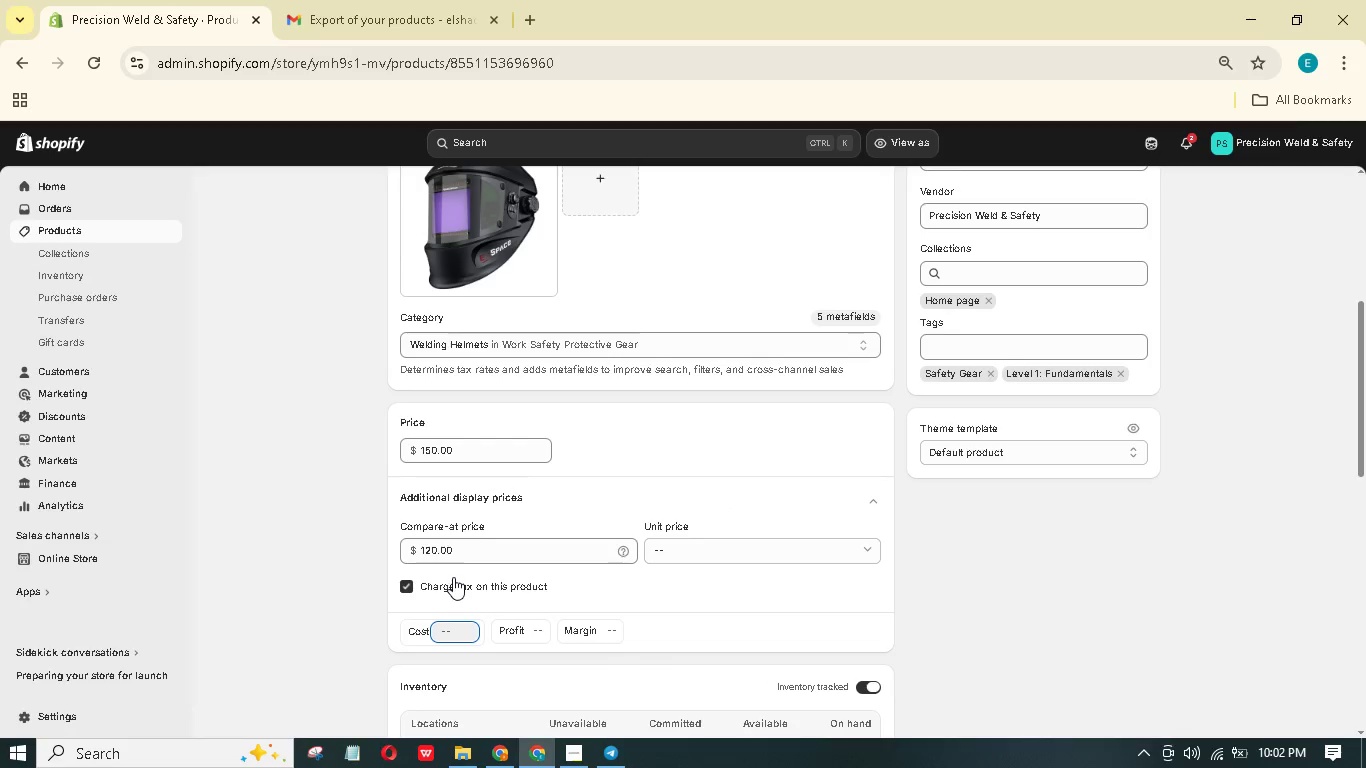 
key(Numpad1)
 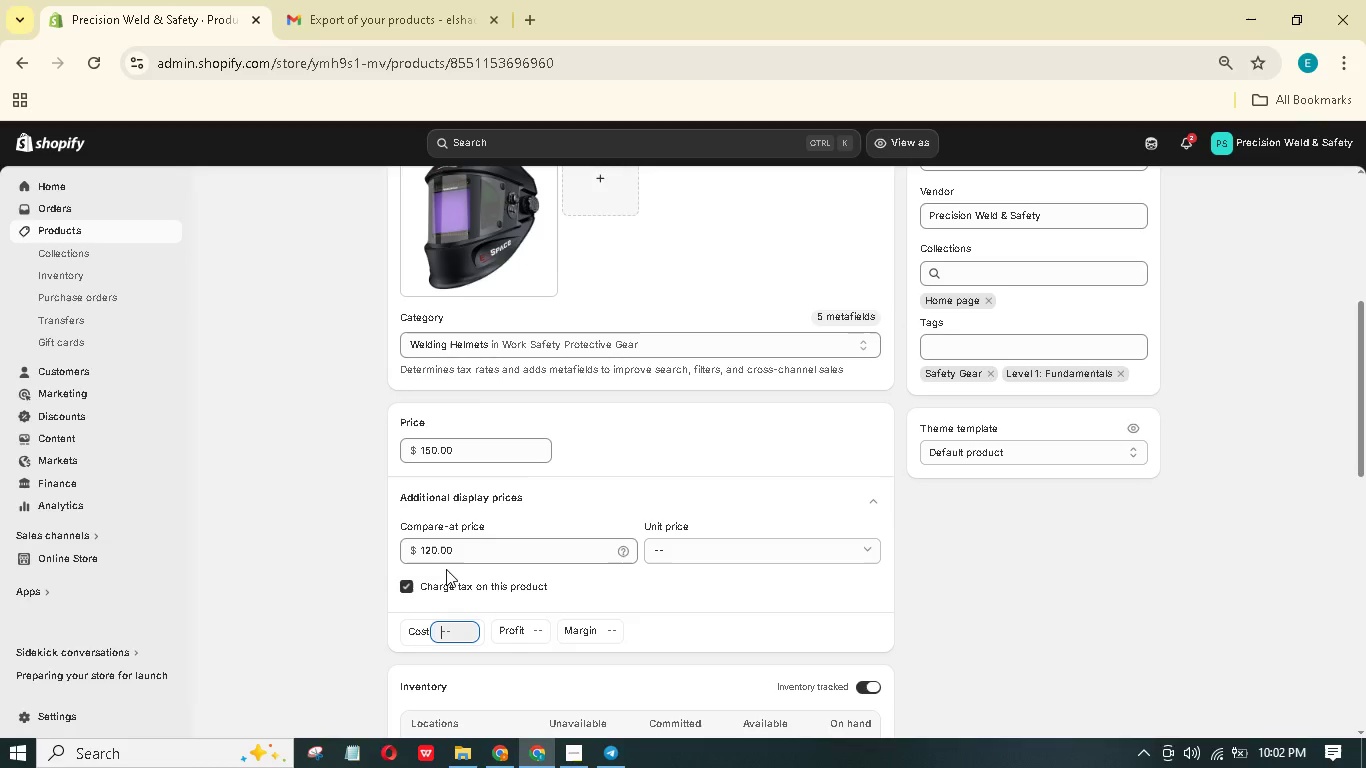 
key(Numpad2)
 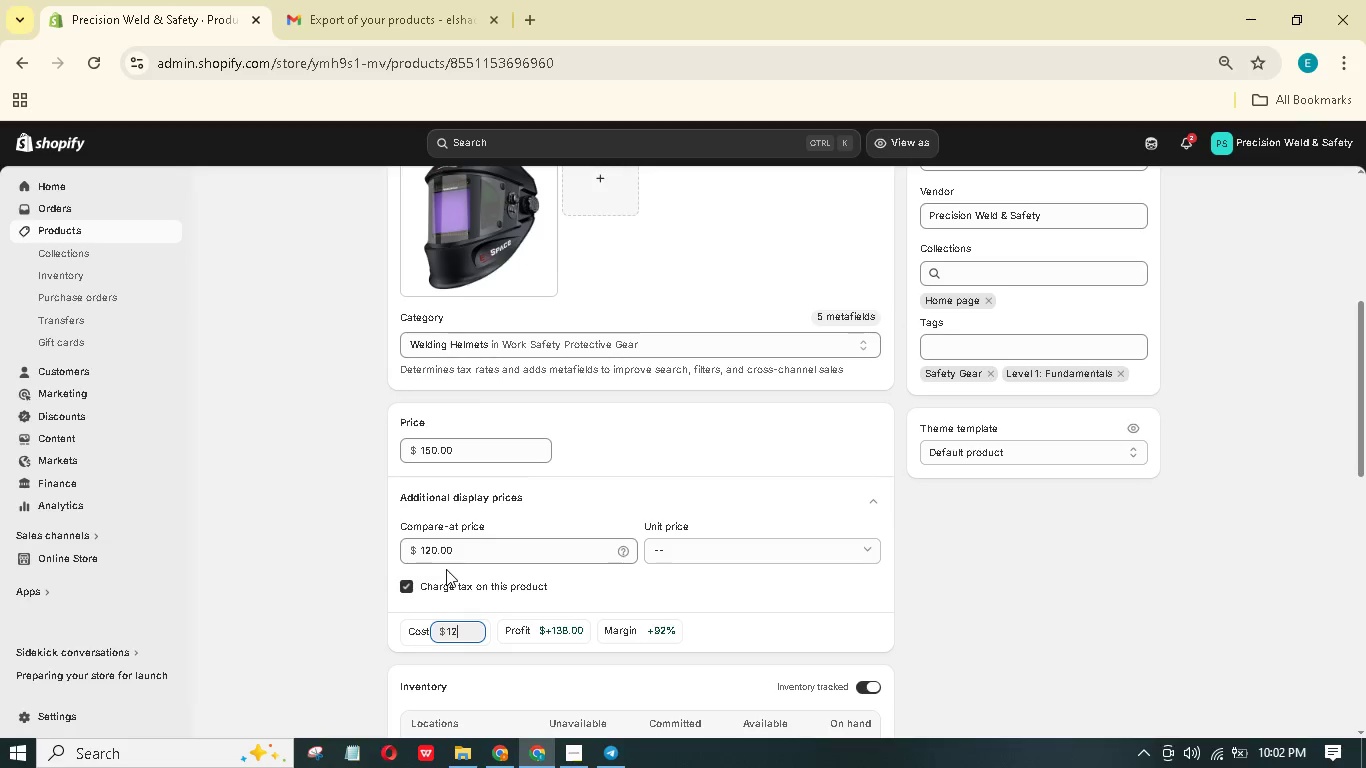 
key(Numpad0)
 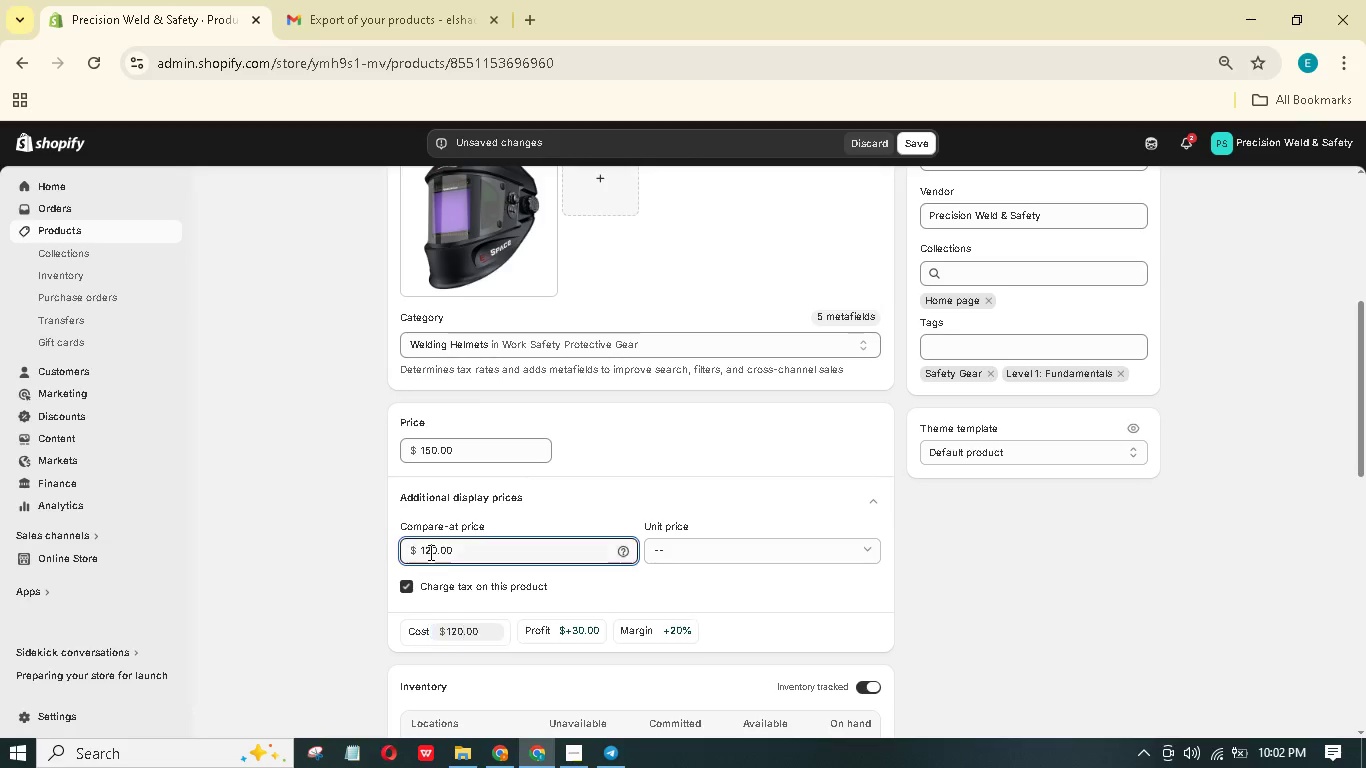 
wait(7.74)
 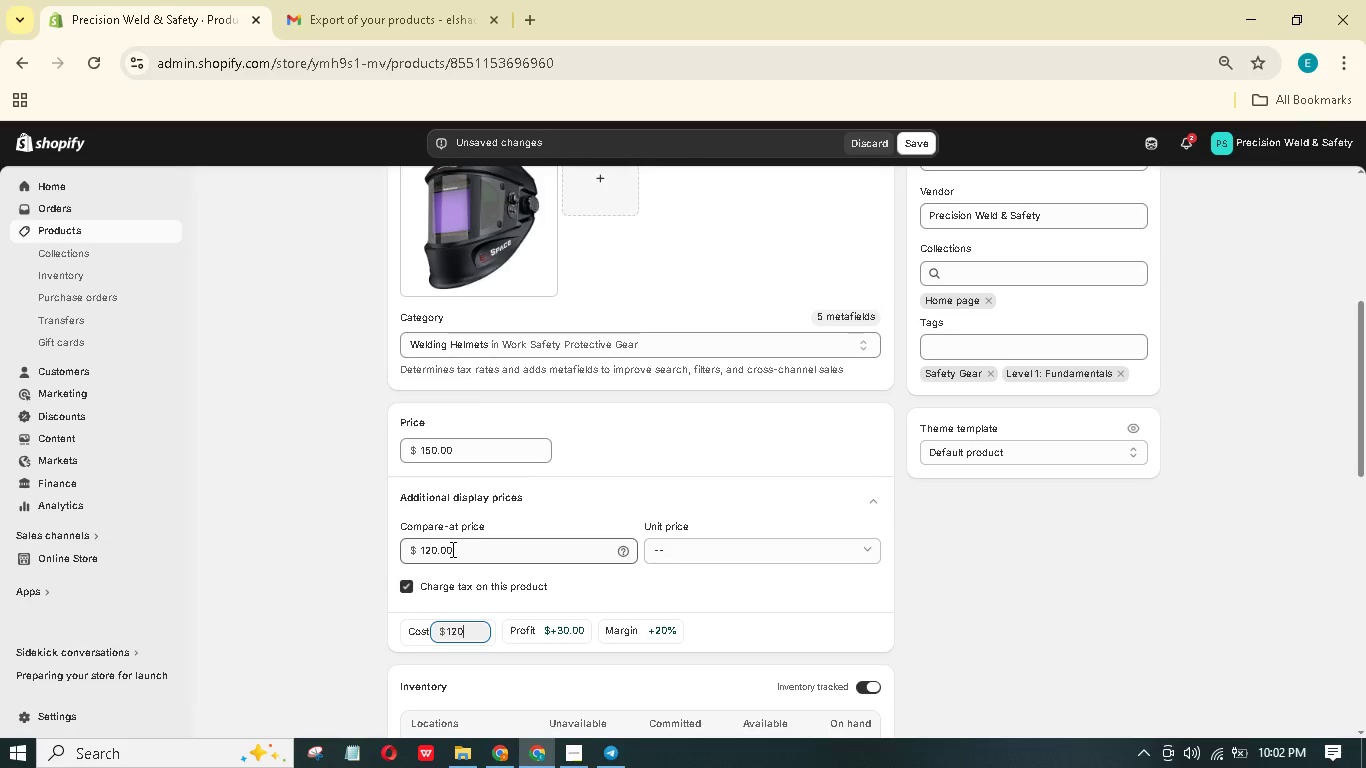 
key(Backspace)
 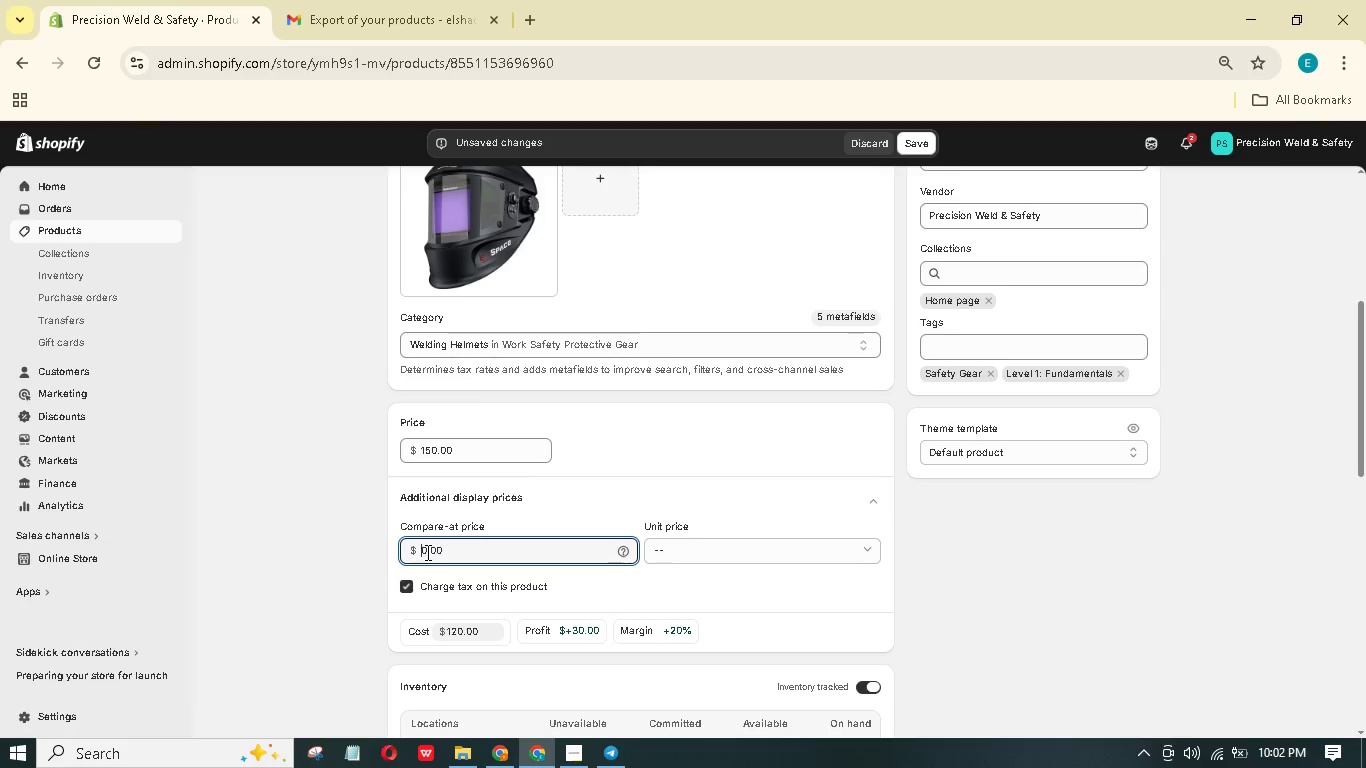 
key(Backspace)
 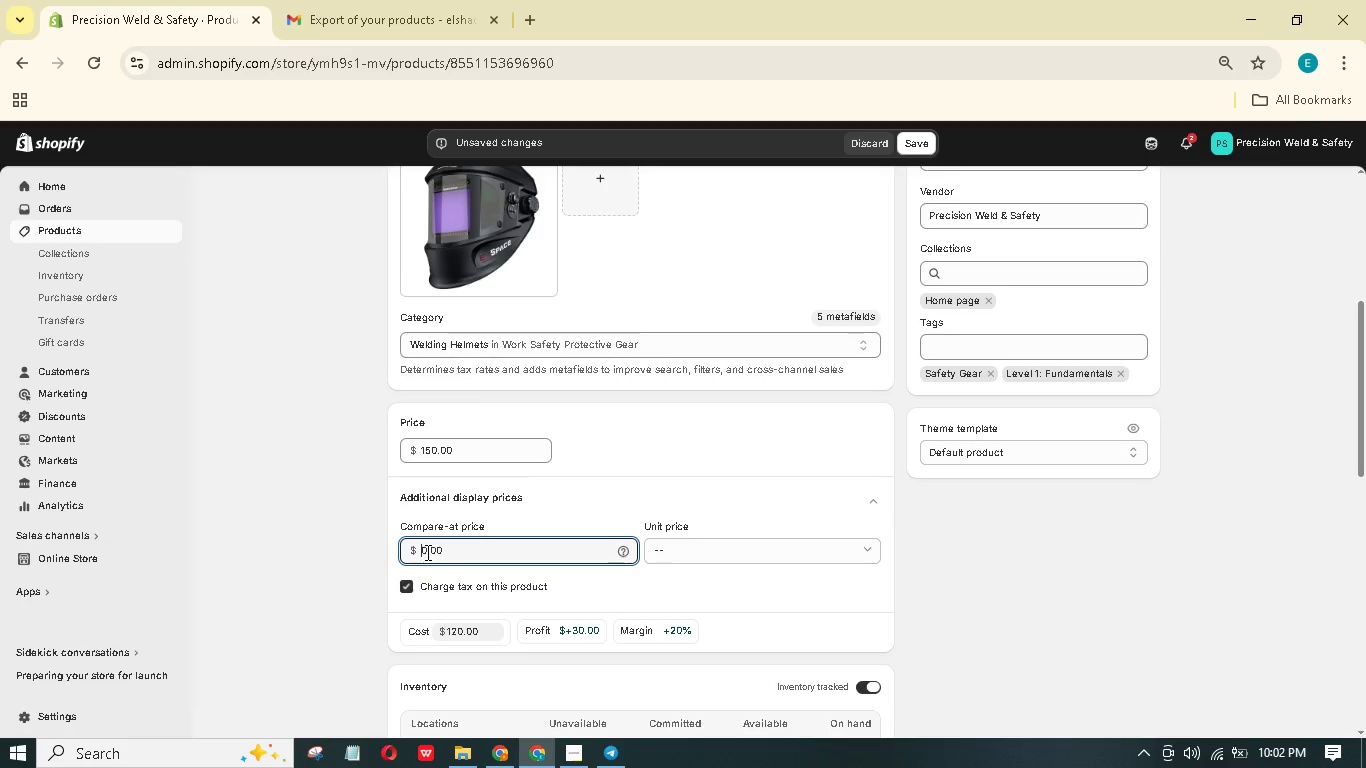 
key(Backspace)
 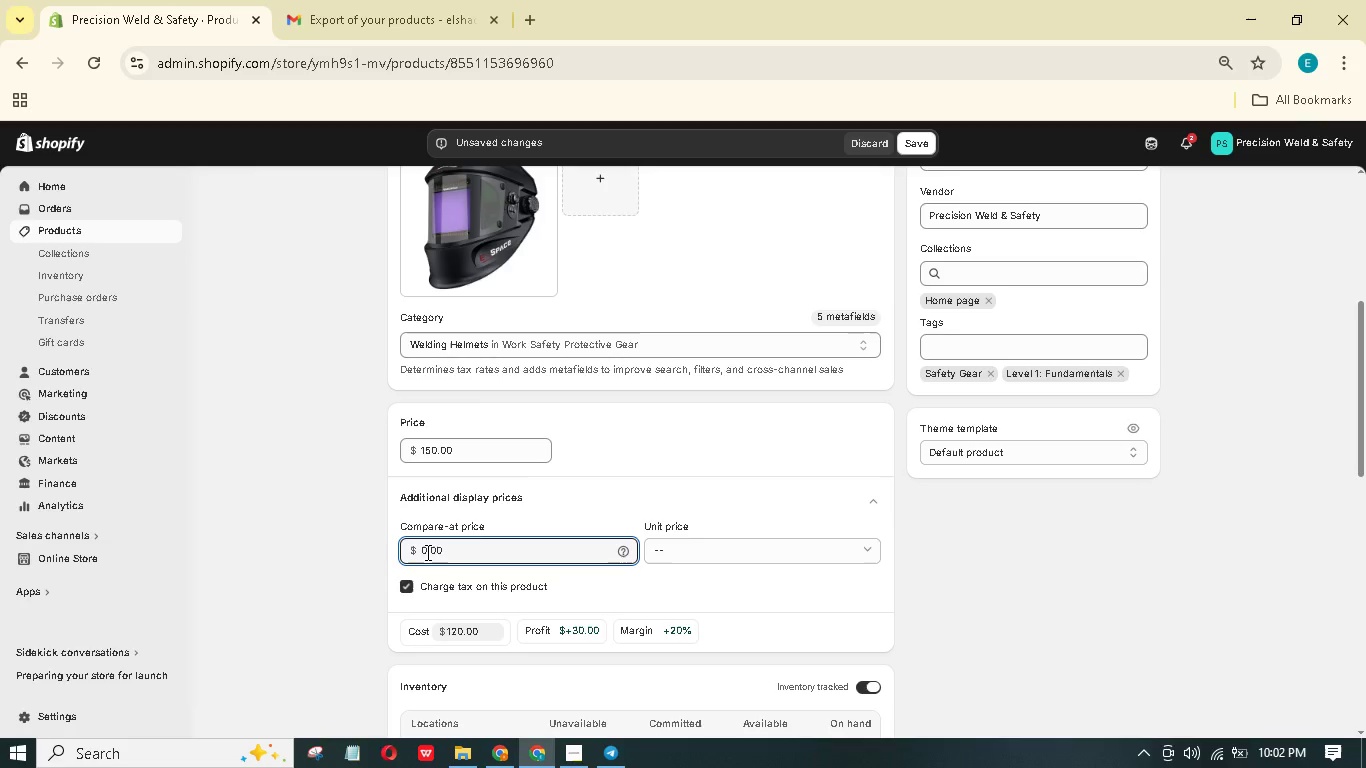 
key(Numpad2)
 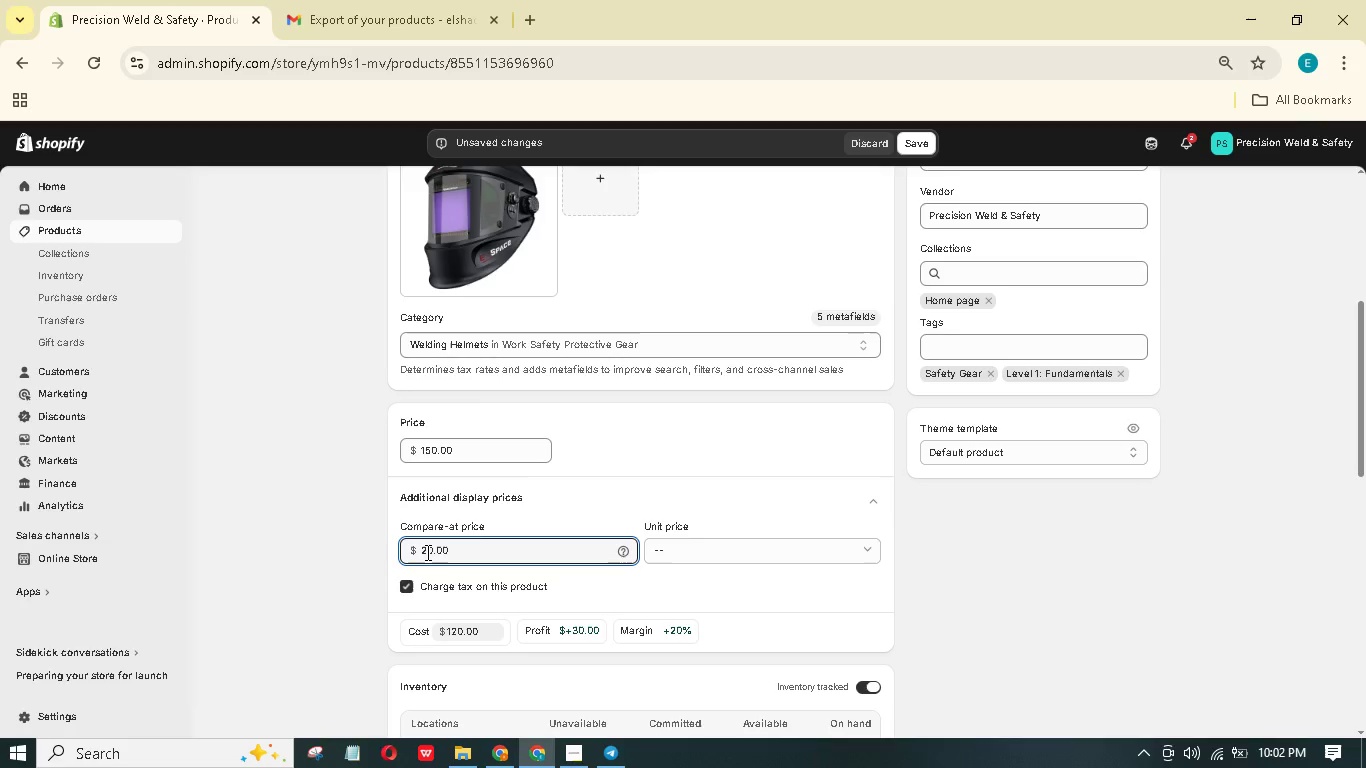 
key(Numpad0)
 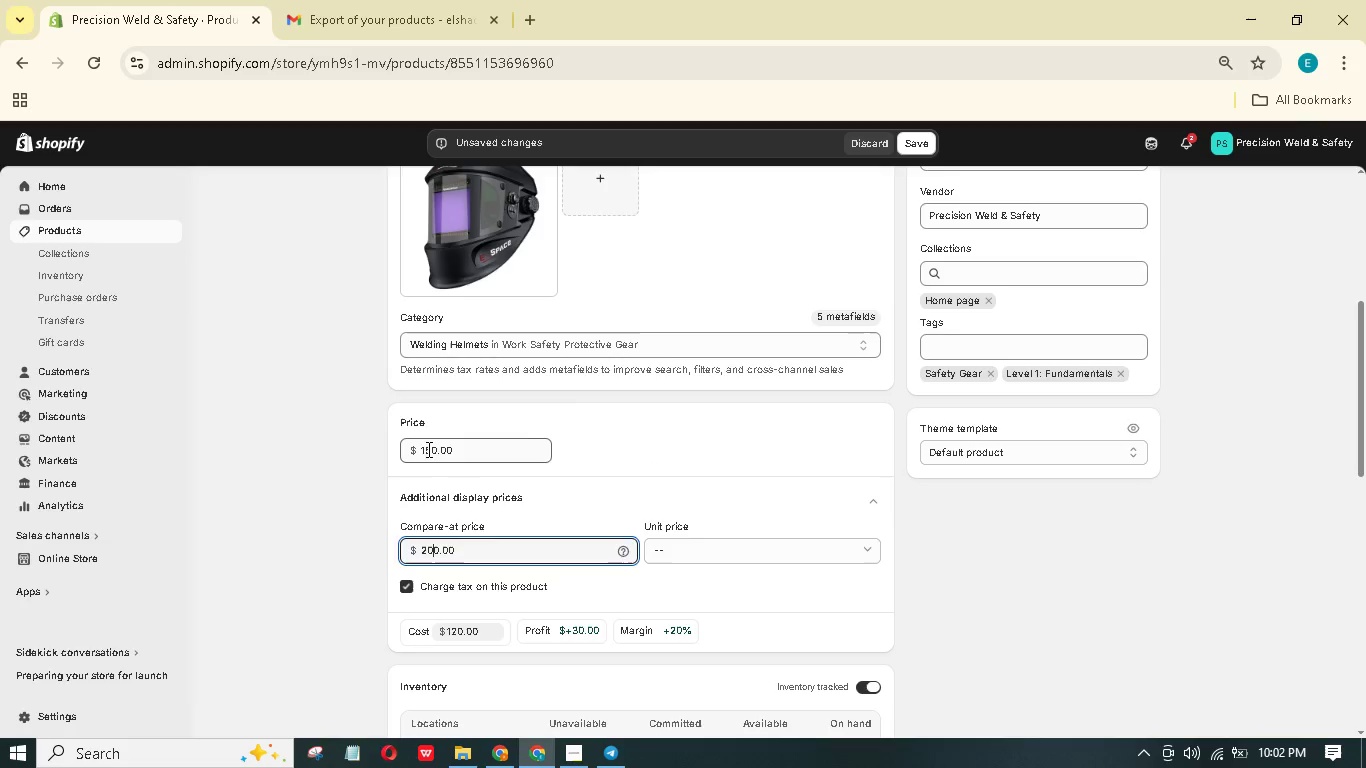 
wait(5.01)
 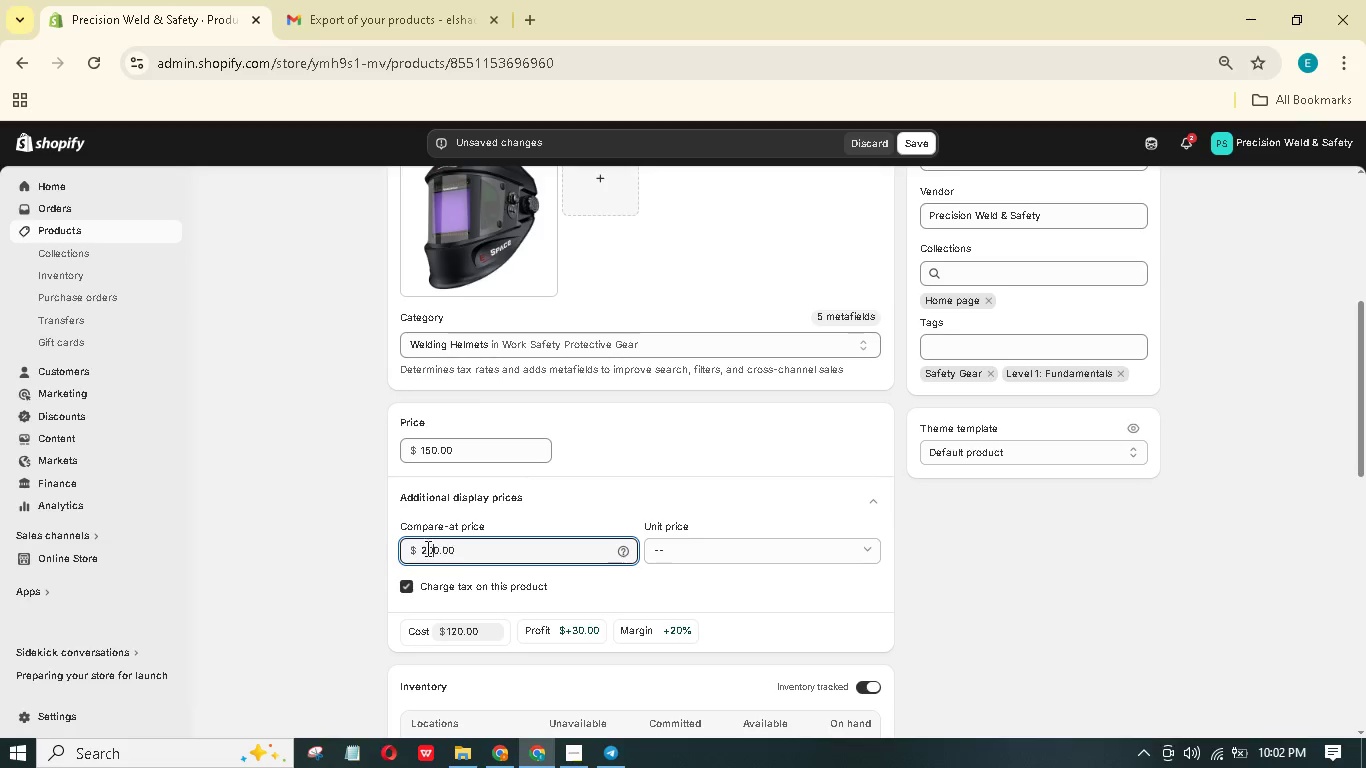 
key(Numpad6)
 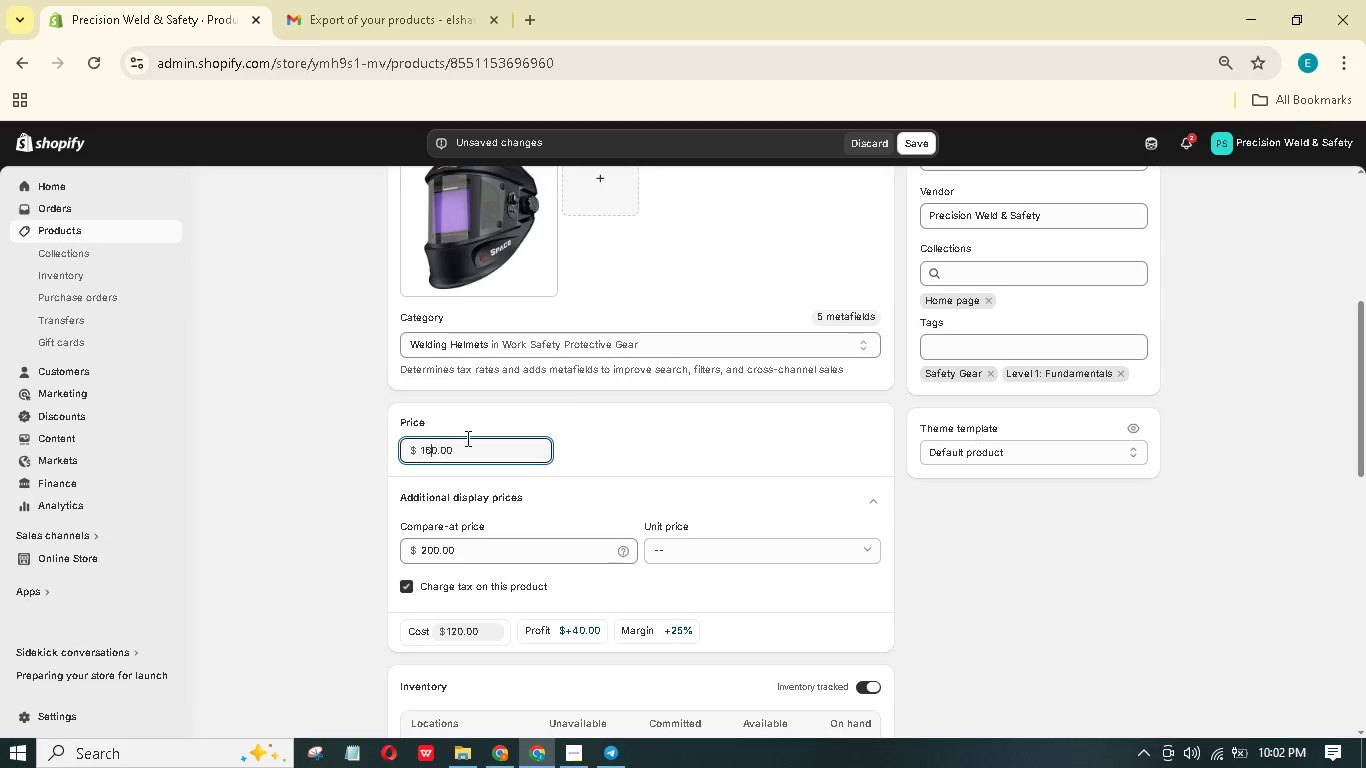 
left_click([614, 449])
 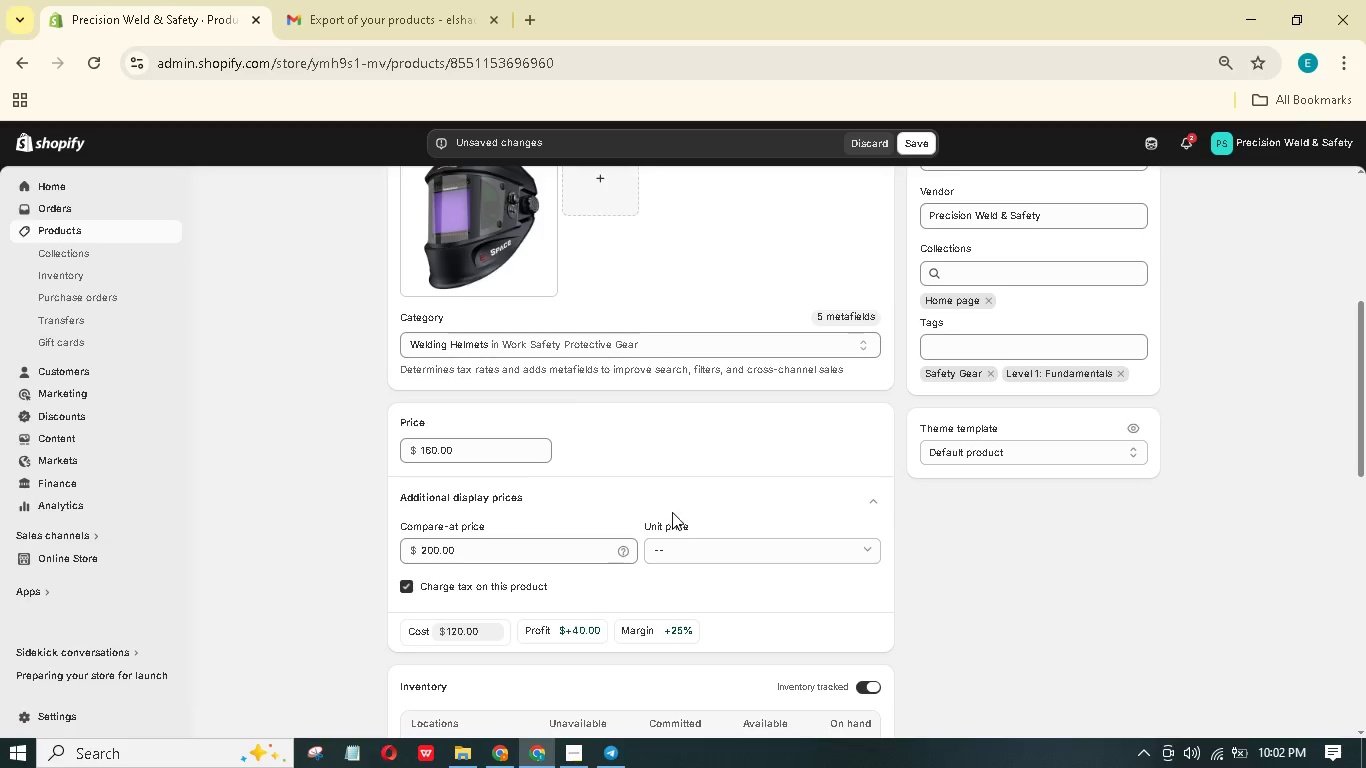 
scroll: coordinate [794, 559], scroll_direction: down, amount: 5.0
 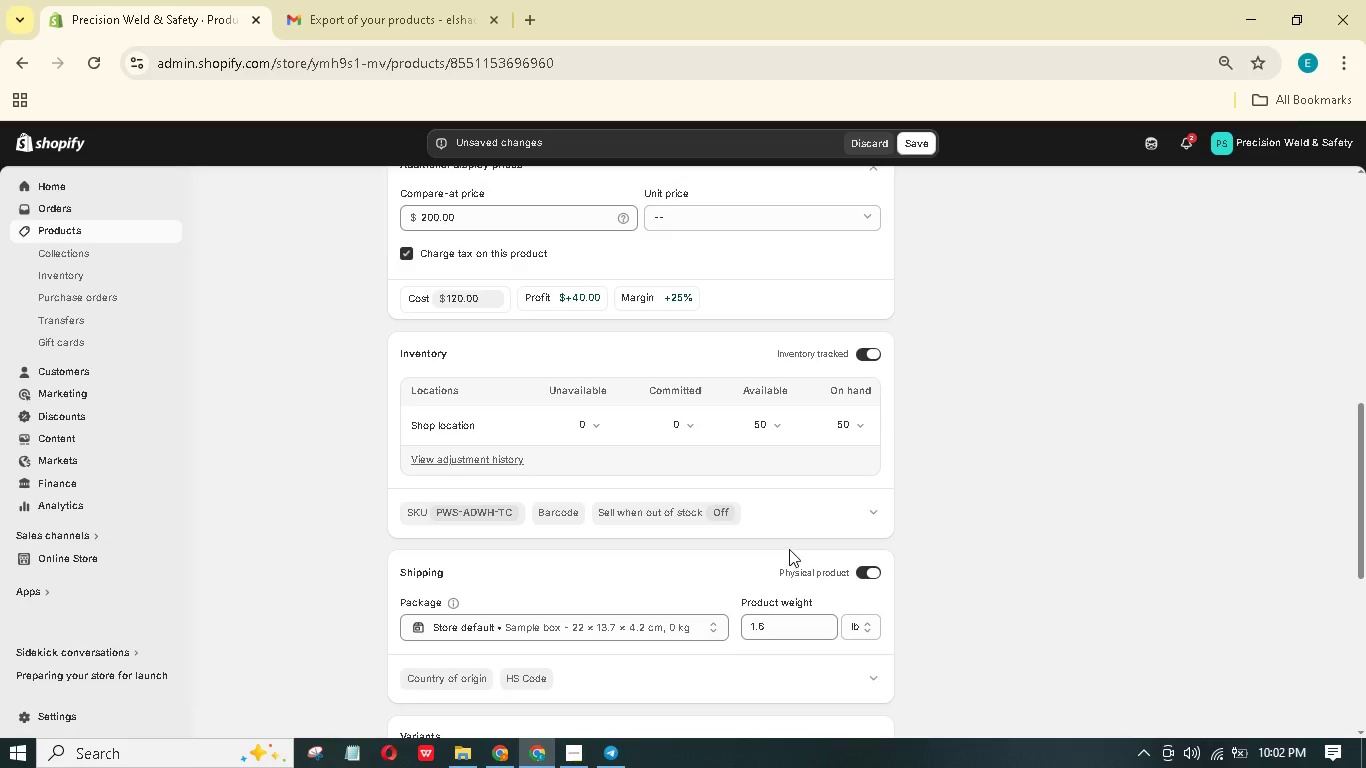 
scroll: coordinate [789, 549], scroll_direction: up, amount: 3.0
 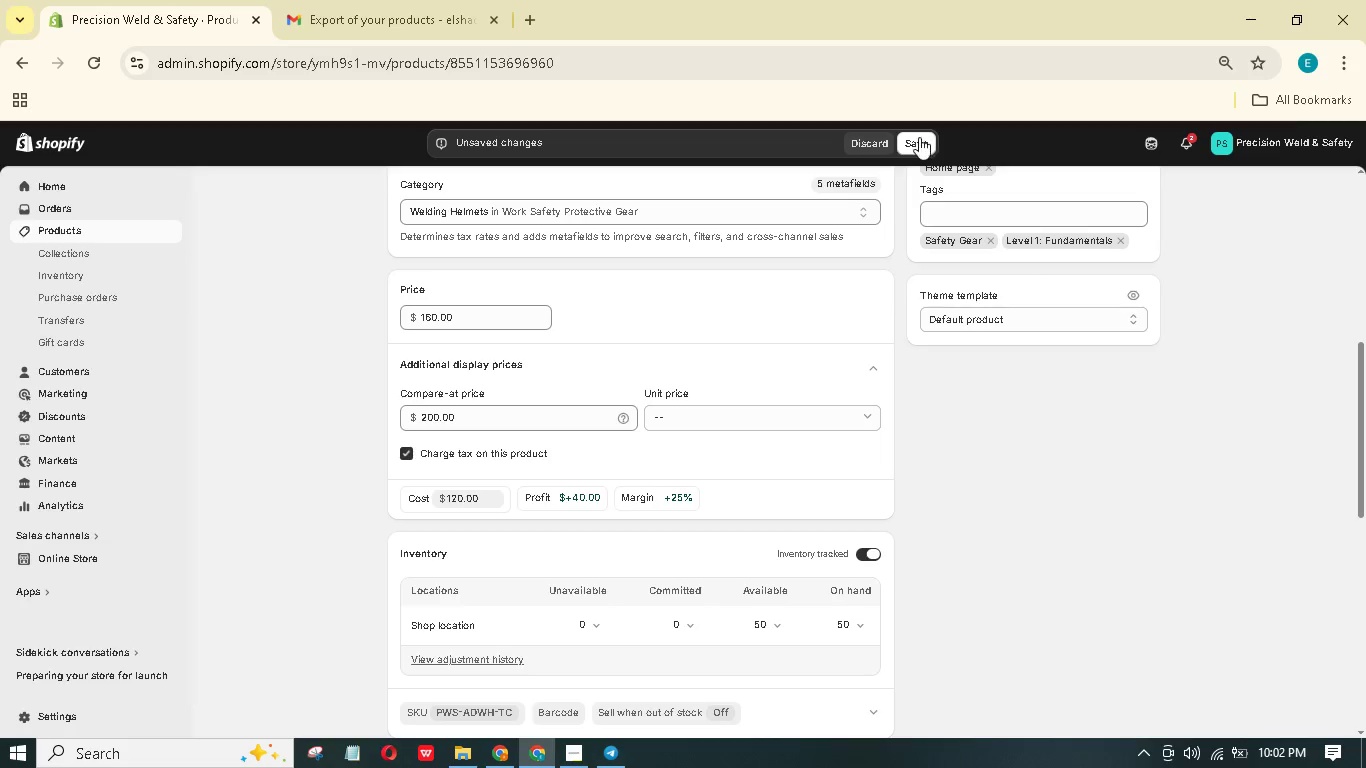 
left_click([919, 136])
 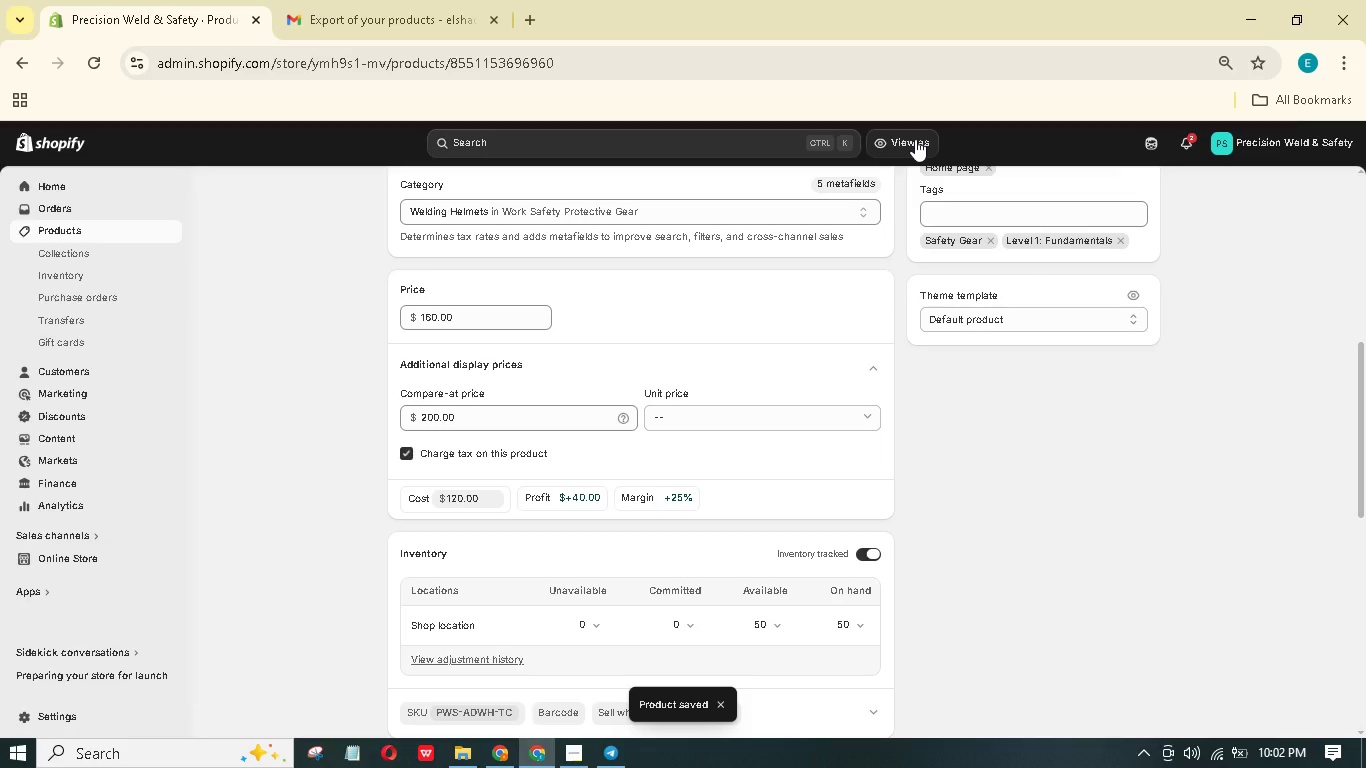 
wait(7.69)
 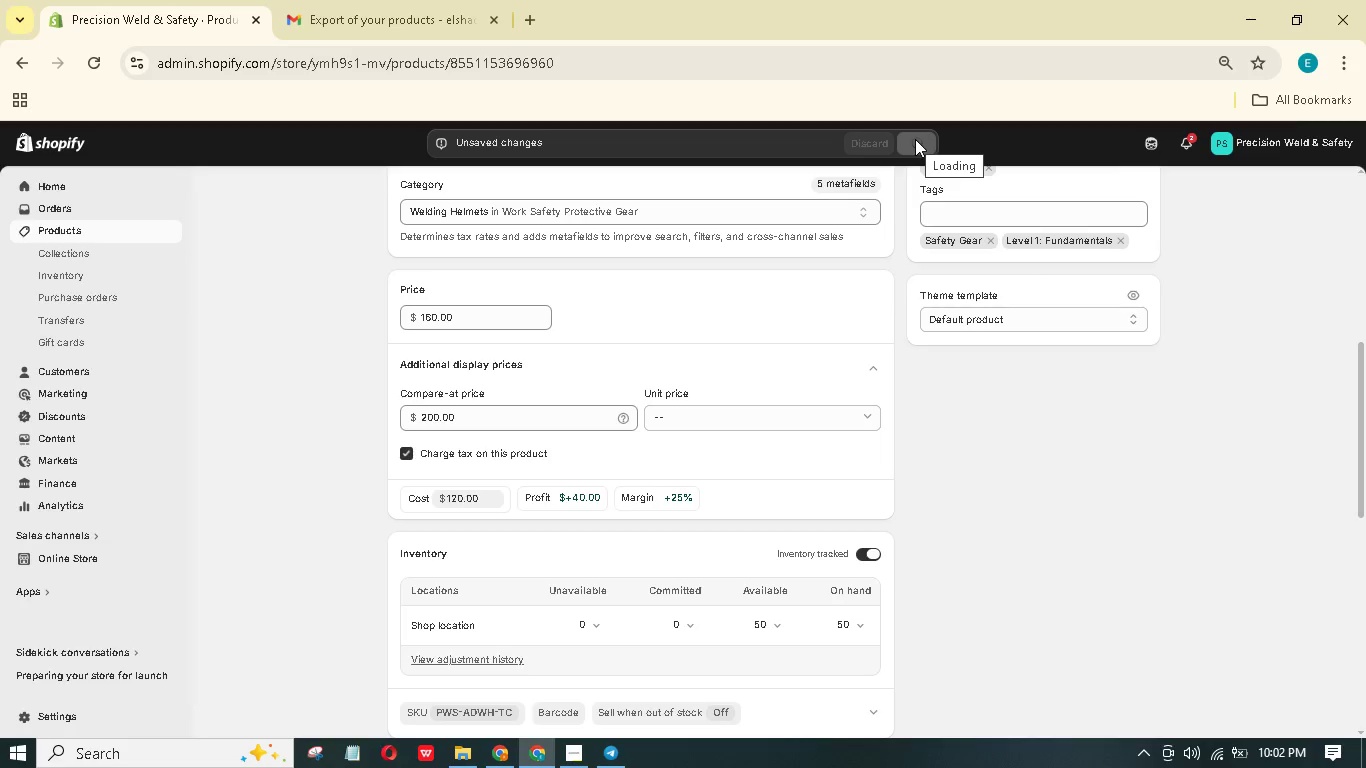 
scroll: coordinate [477, 269], scroll_direction: up, amount: 14.0
 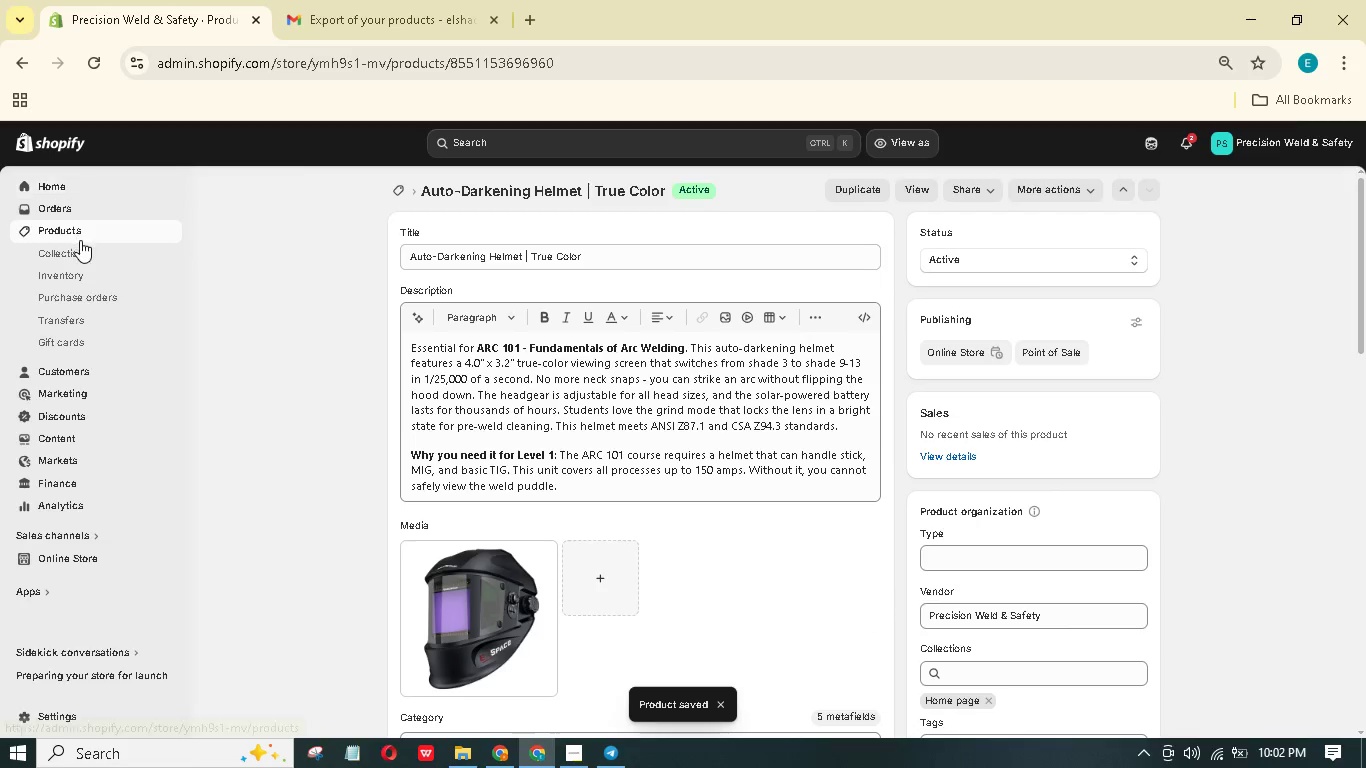 
left_click([74, 233])
 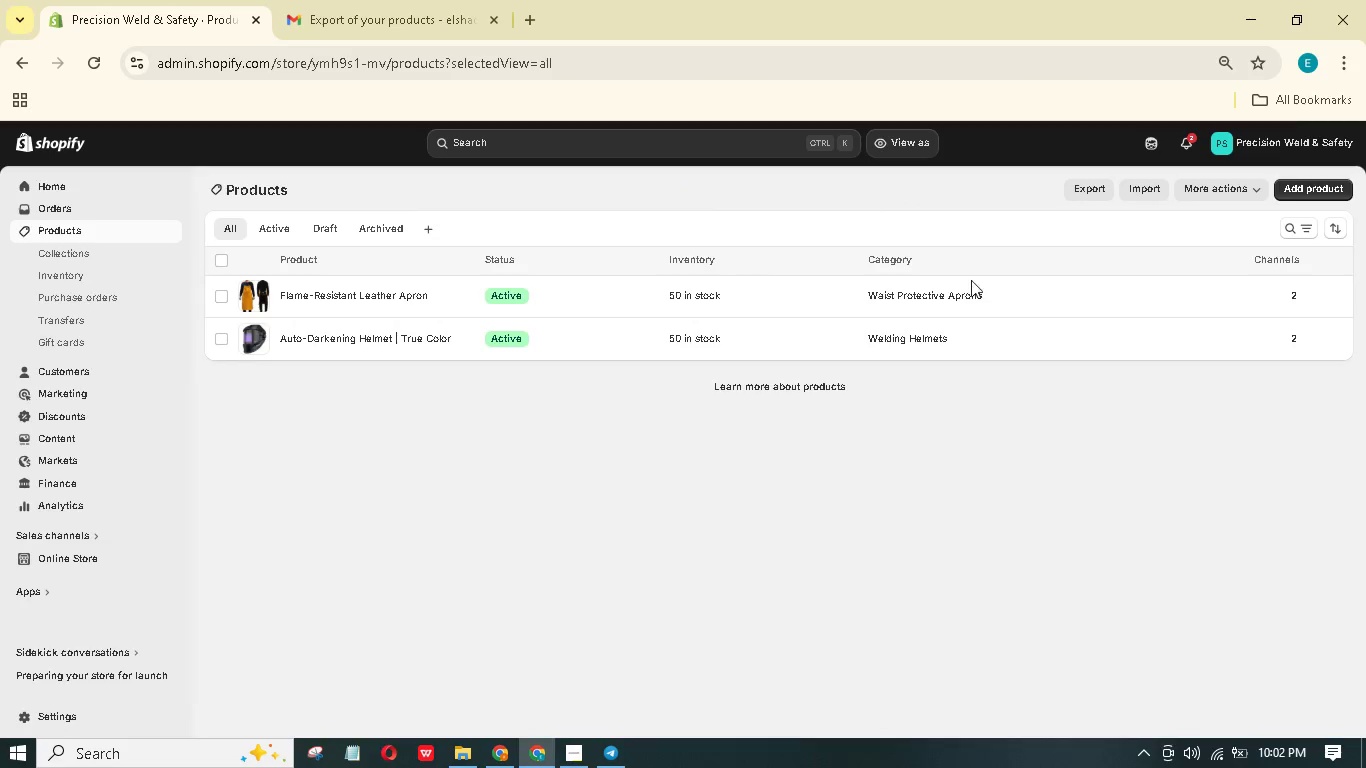 
left_click([1311, 195])
 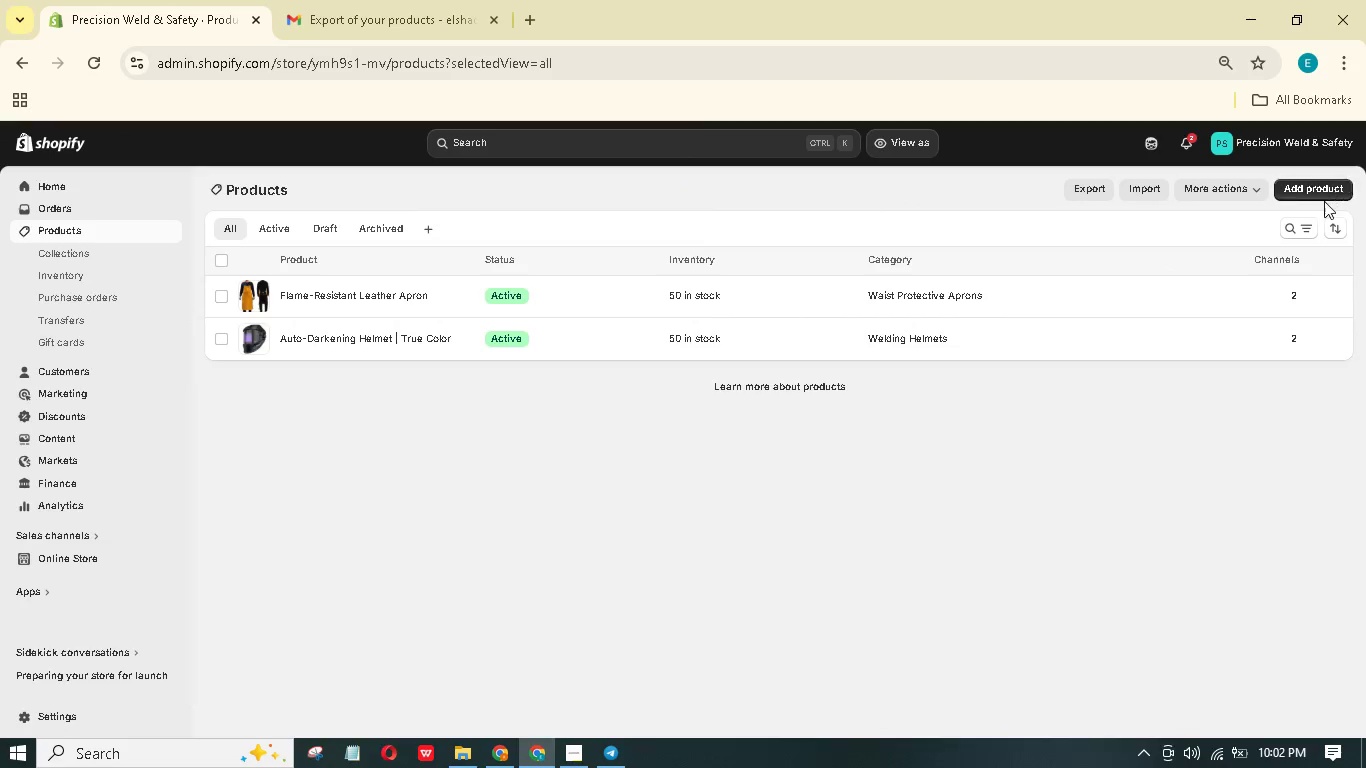 
left_click([1323, 193])
 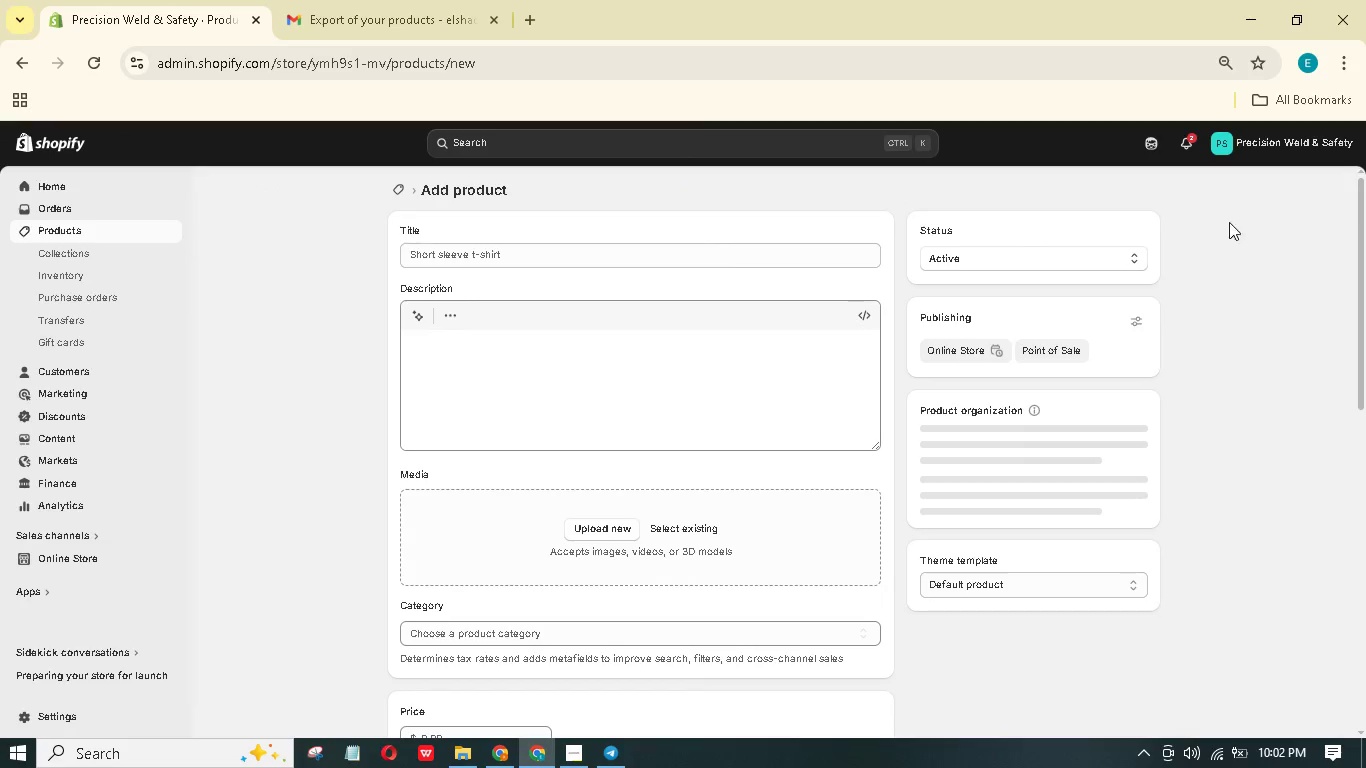 
left_click([580, 249])
 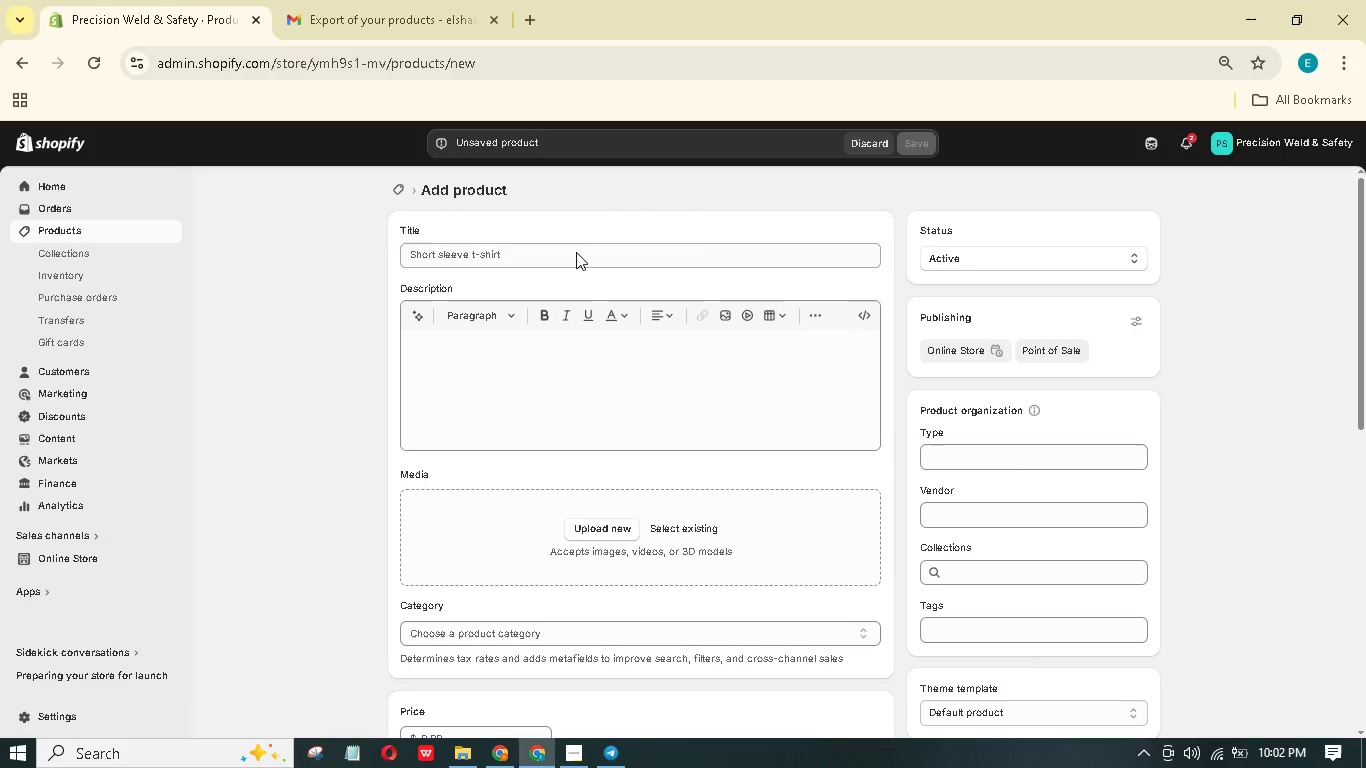 
type(Precisin Weld )
 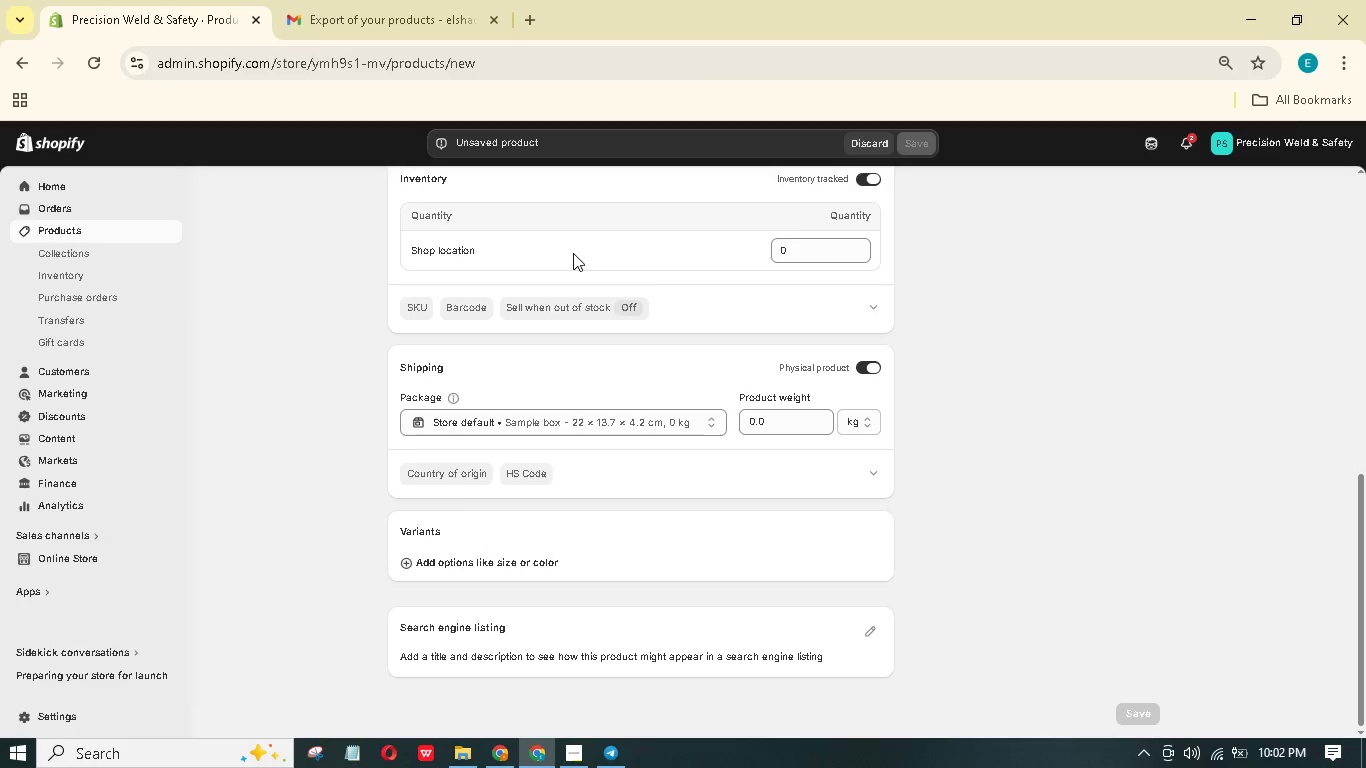 
hold_key(key=O, duration=0.31)
 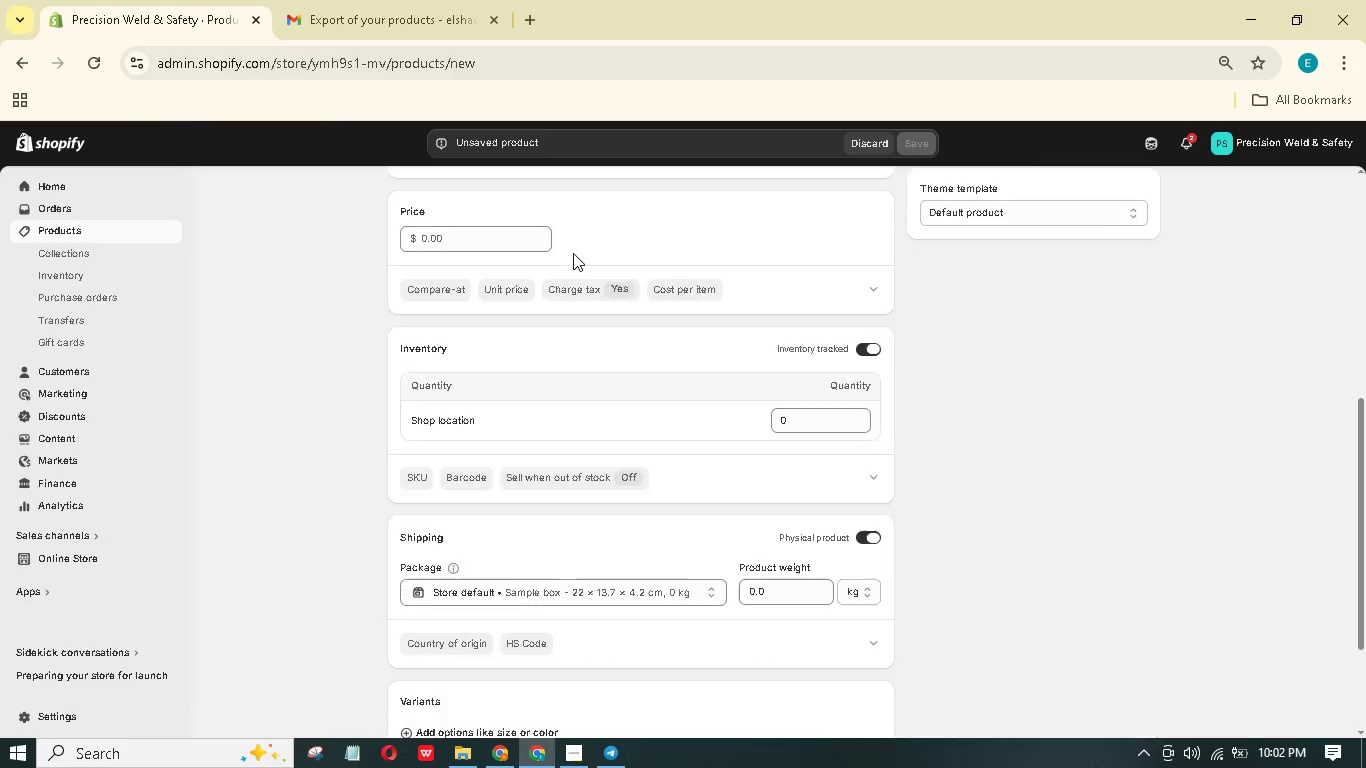 
hold_key(key=ShiftLeft, duration=1.34)
 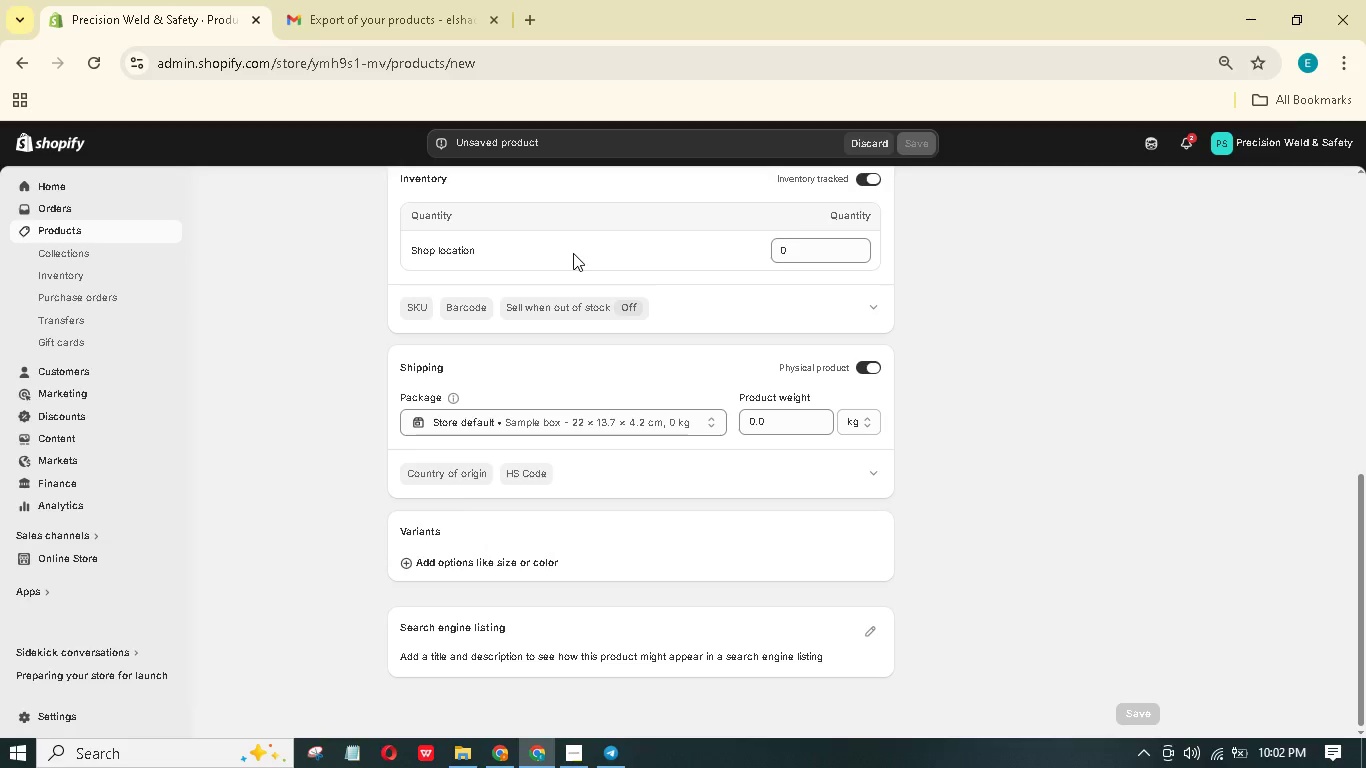 
key(Control+A)
 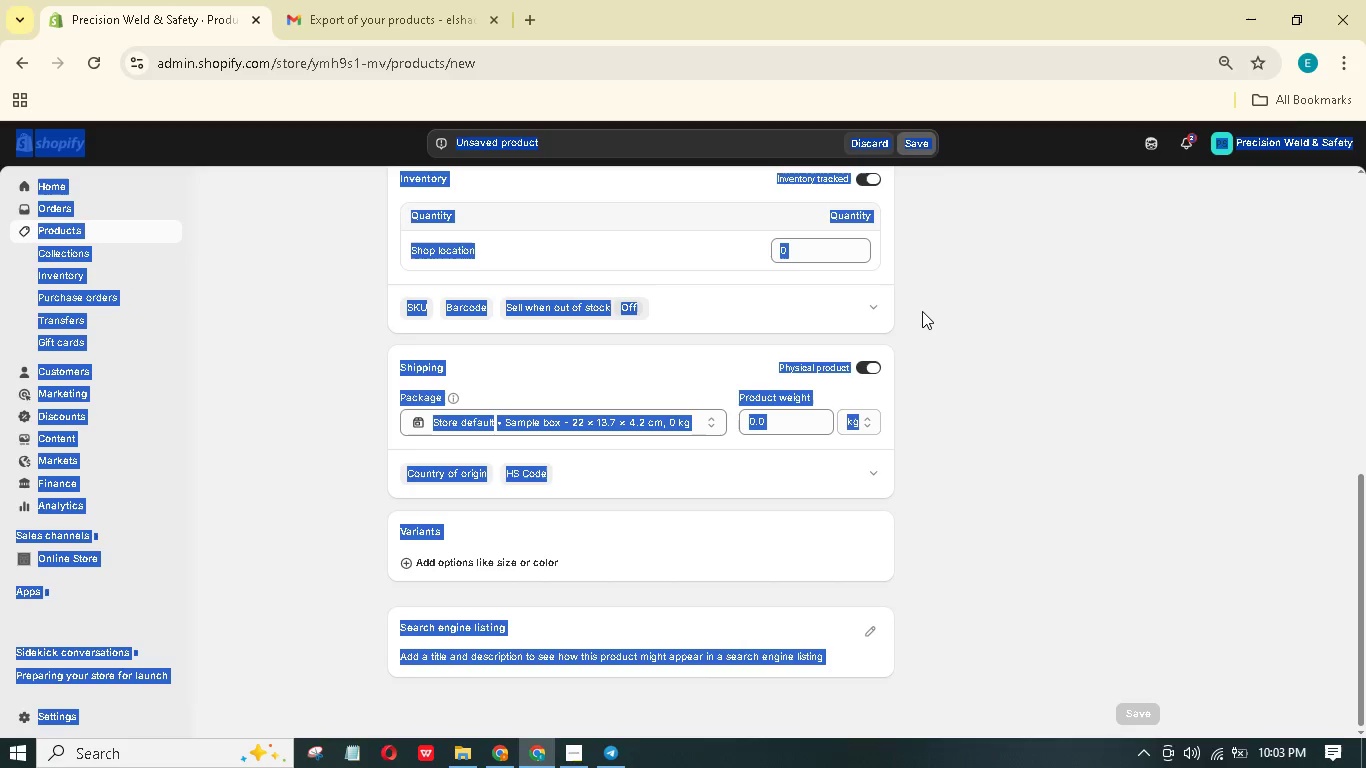 
left_click([973, 329])
 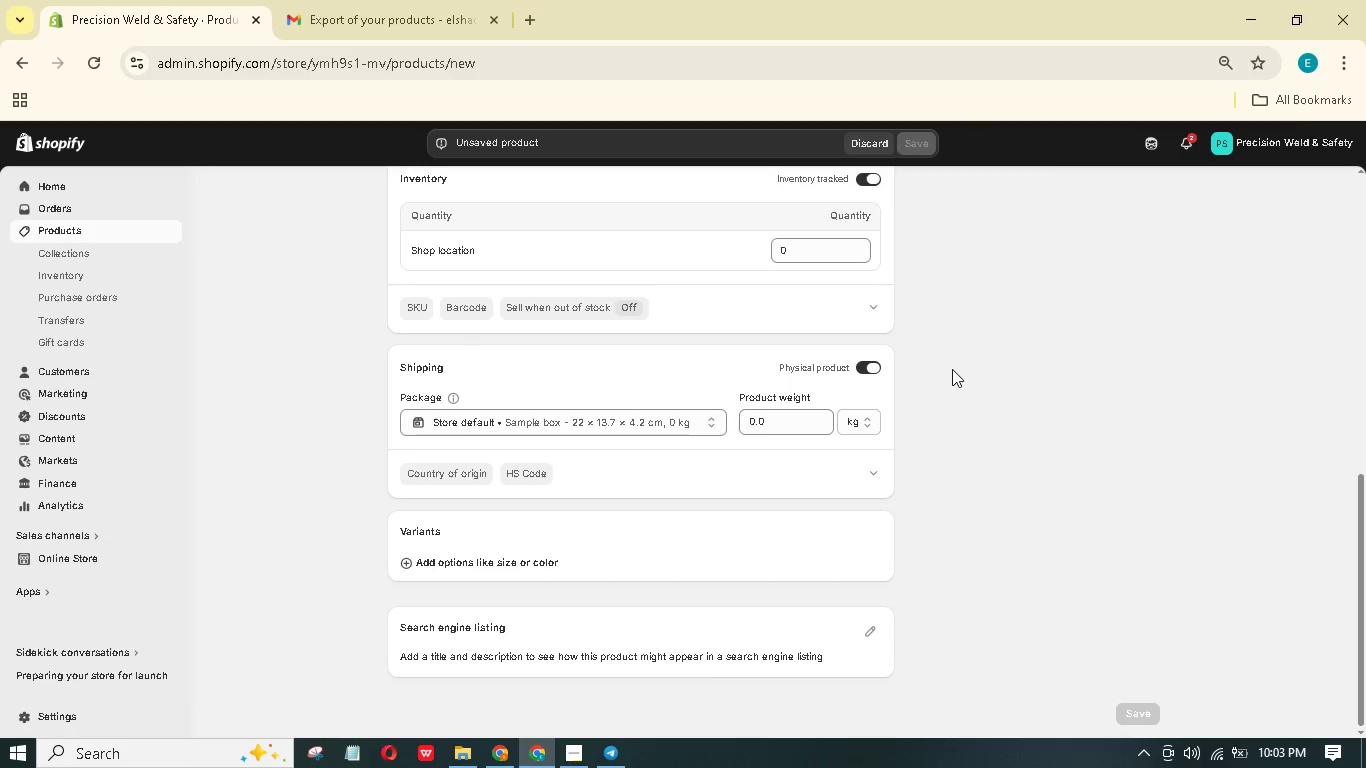 
scroll: coordinate [786, 381], scroll_direction: up, amount: 16.0
 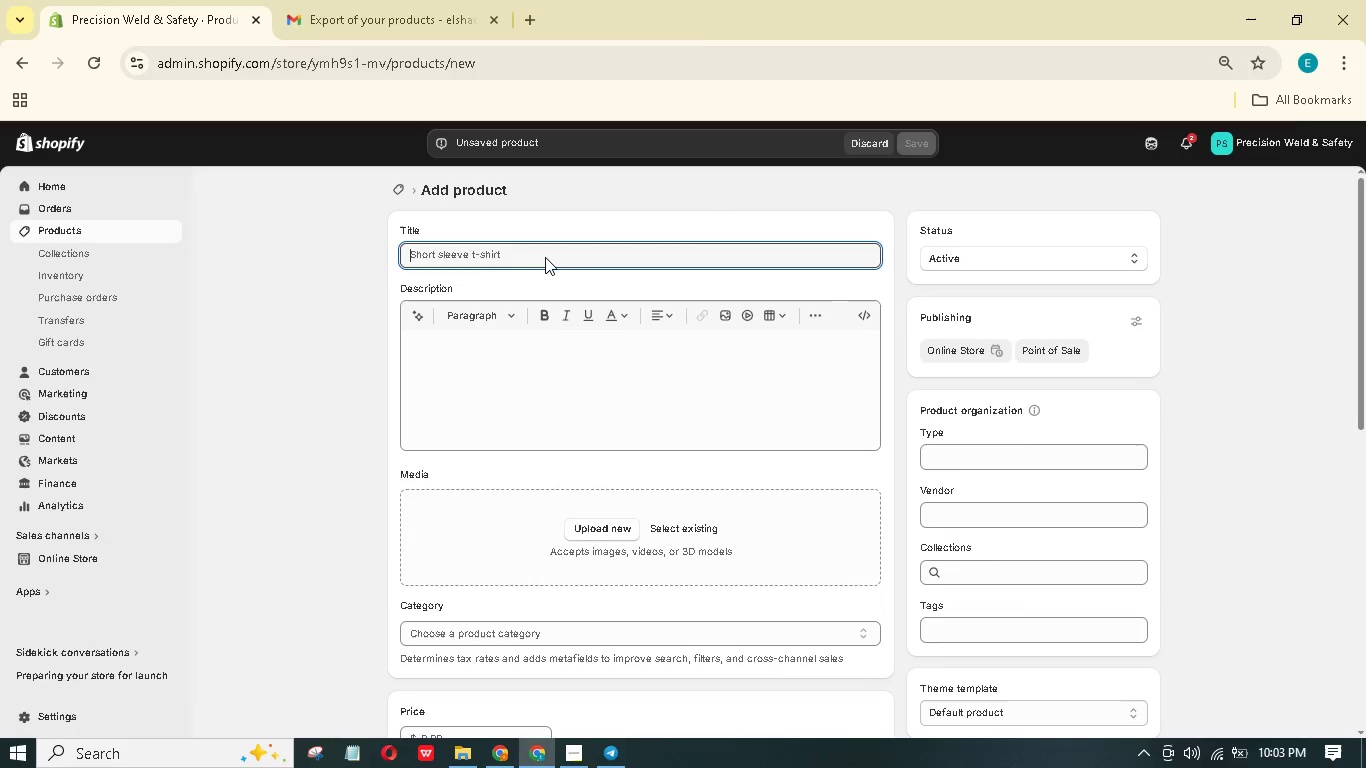 
type(MIG Welding Gloves)
 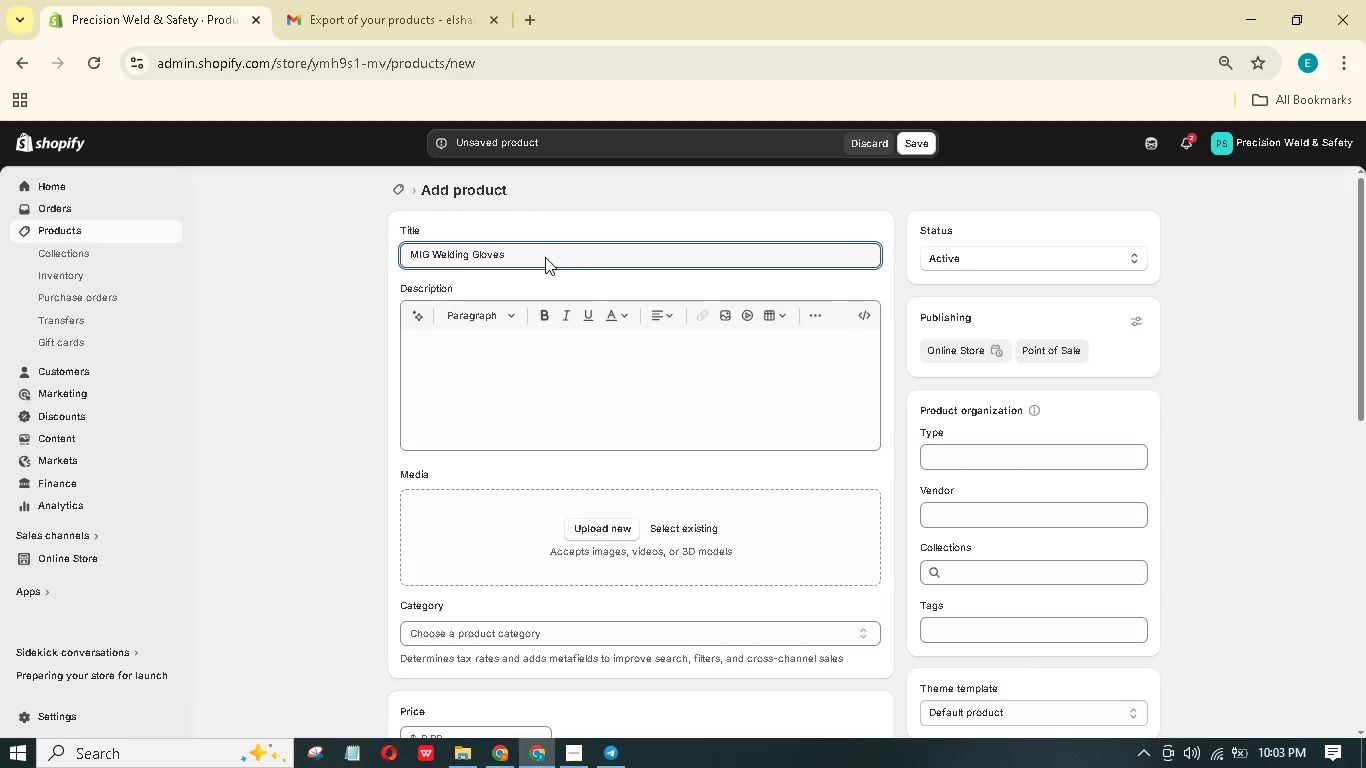 
left_click([537, 351])
 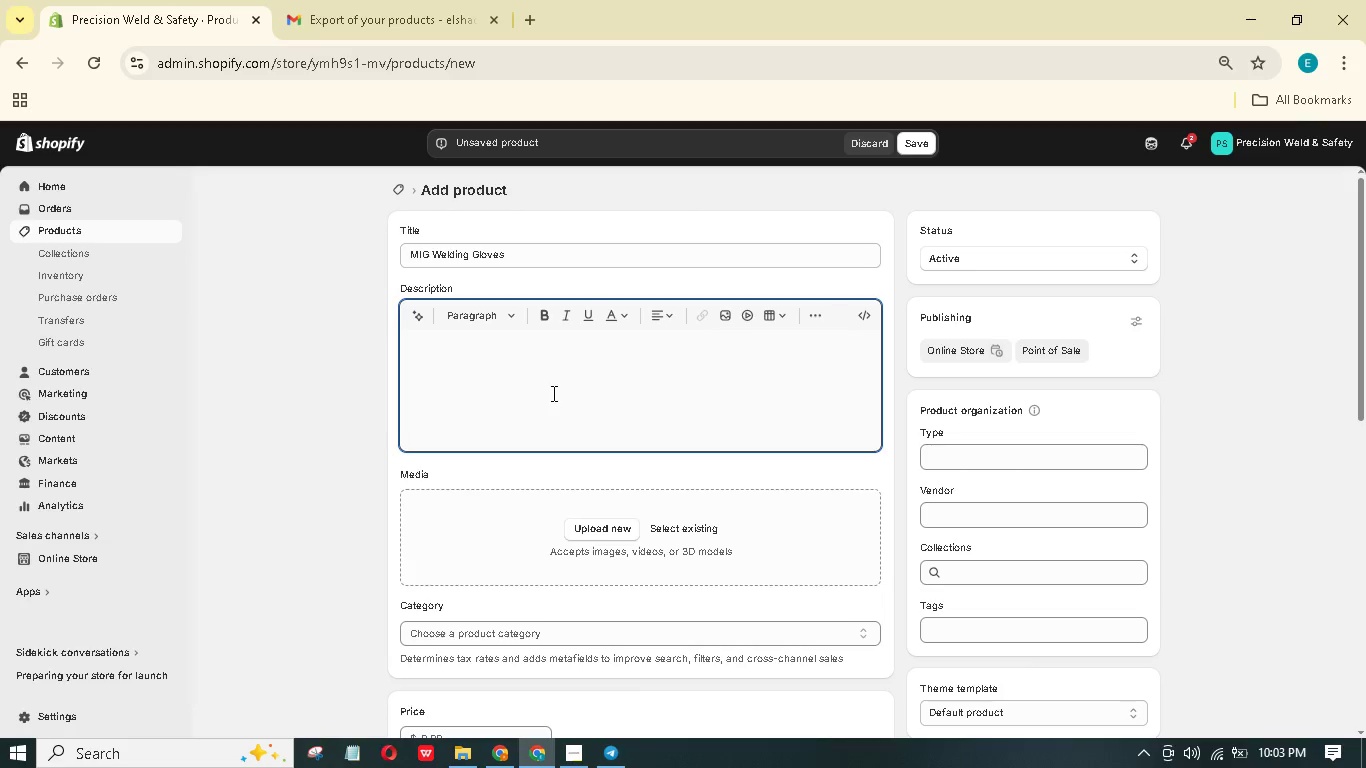 
wait(9.16)
 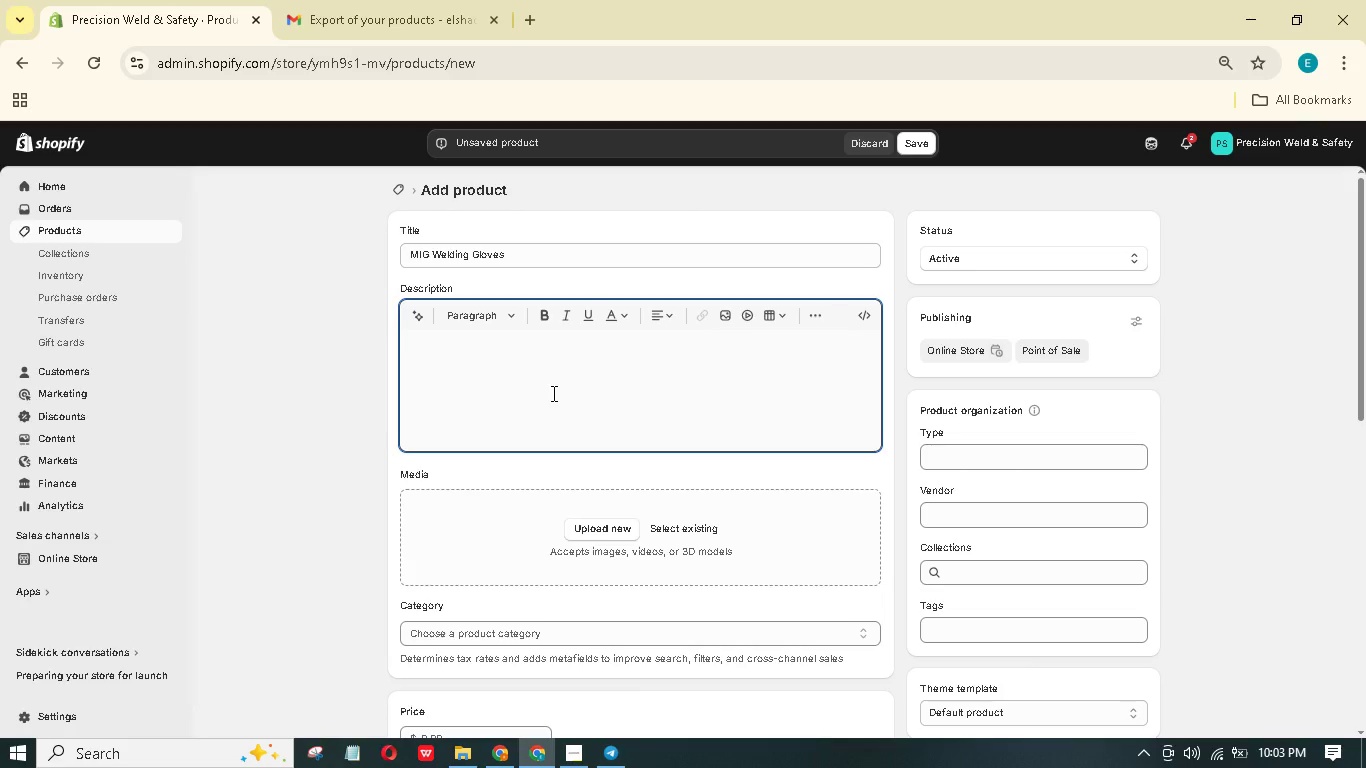 
type(Essential for ARC 101 and MG 101.)
 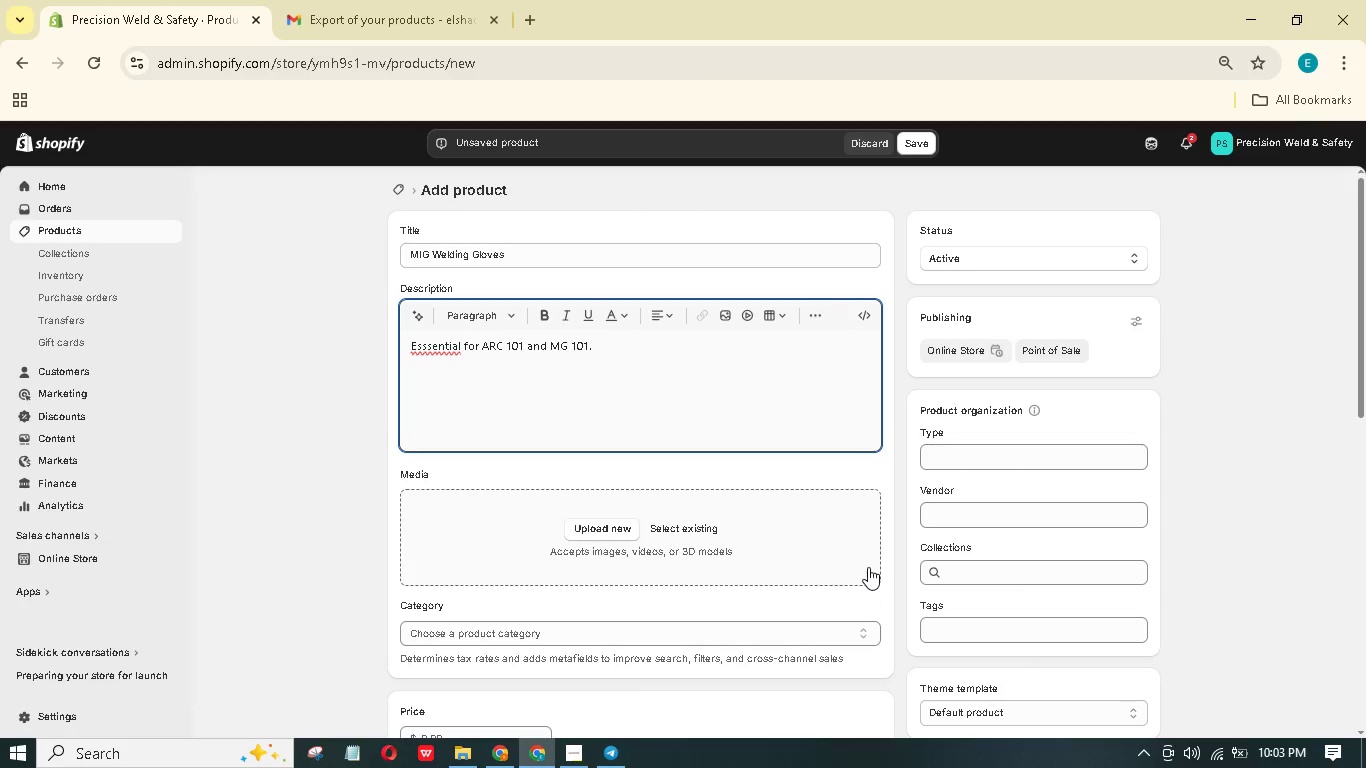 
left_click([423, 343])
 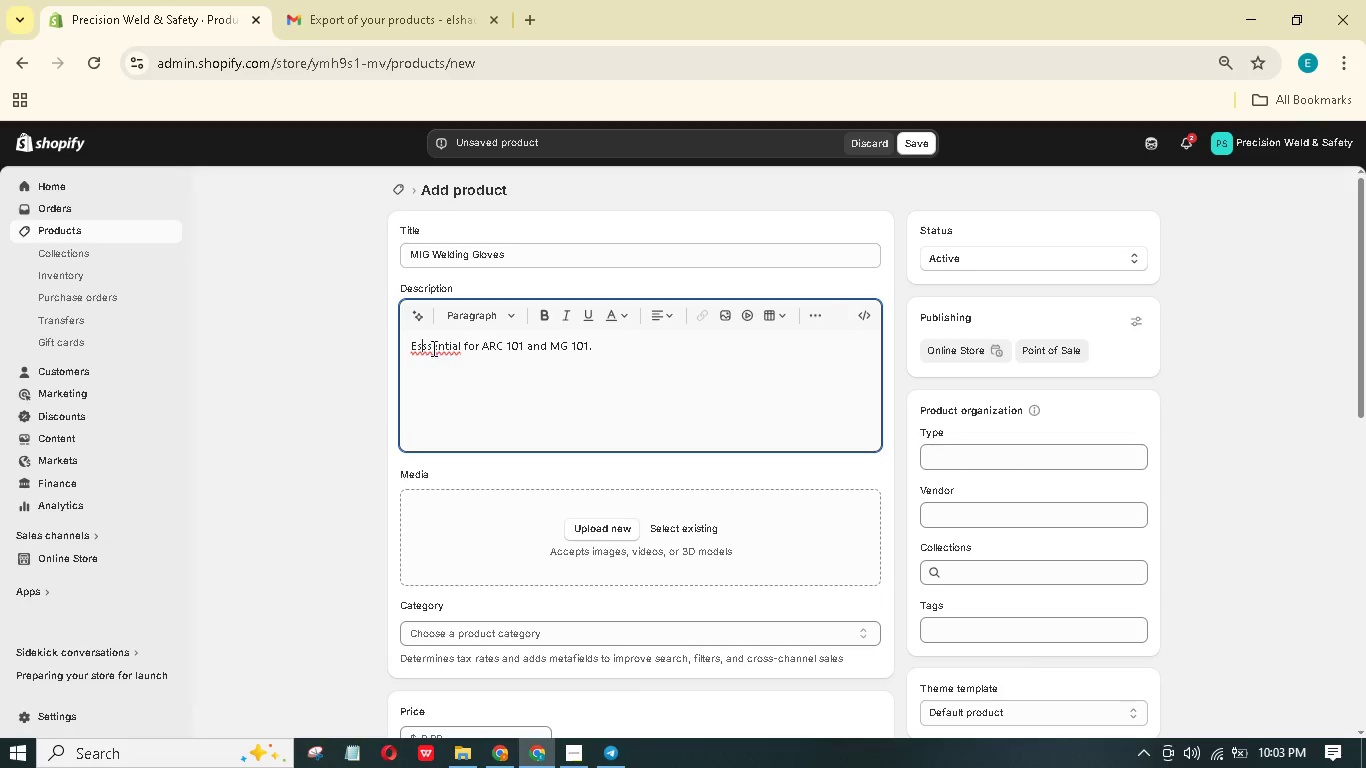 
key(Backspace)
 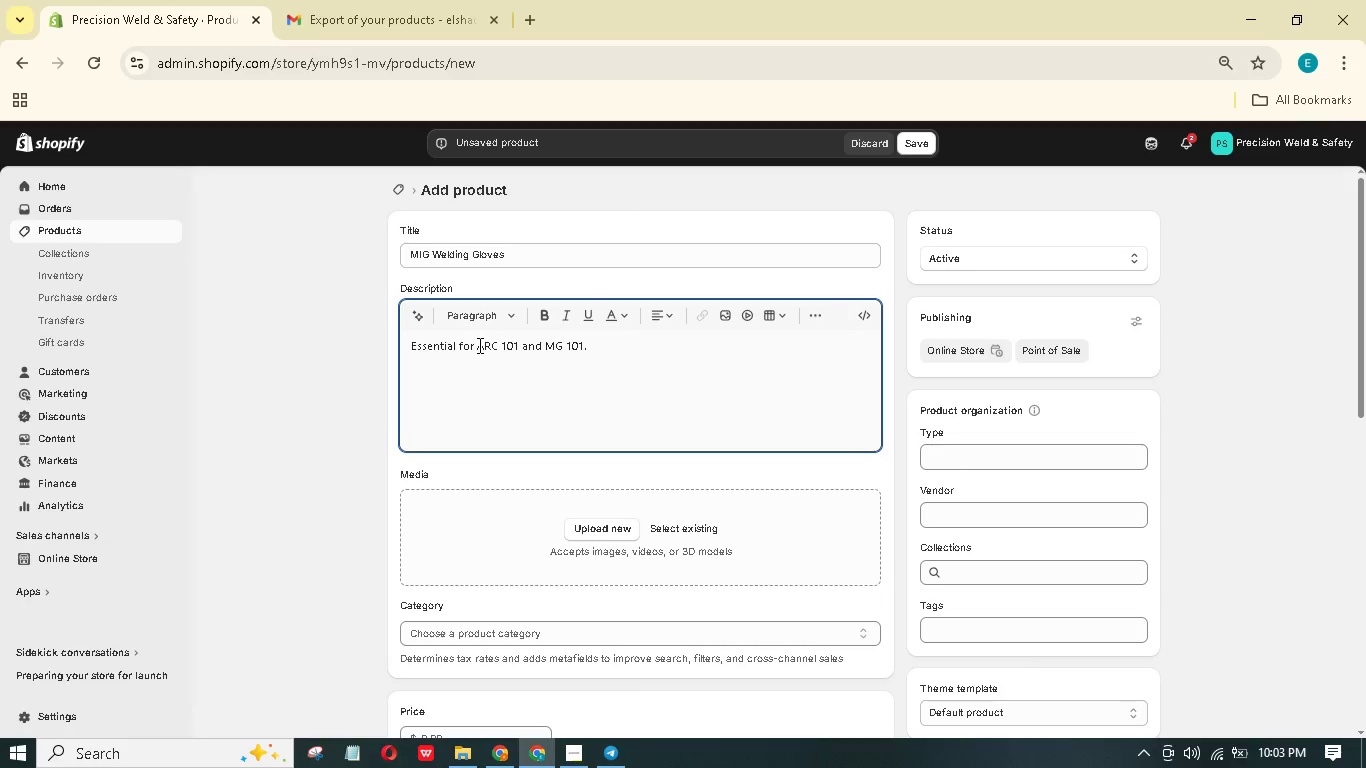 
left_click_drag(start_coordinate=[478, 345], to_coordinate=[583, 351])
 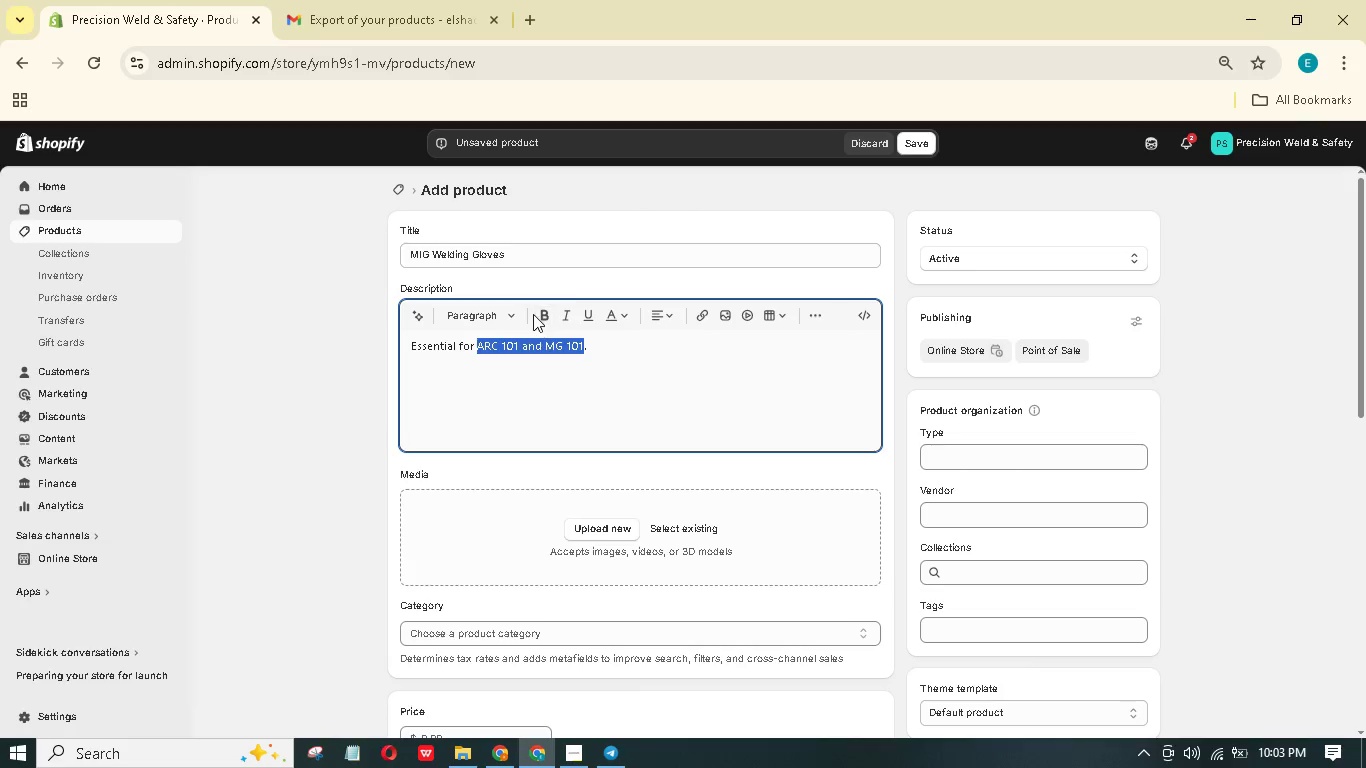 
double_click([542, 318])
 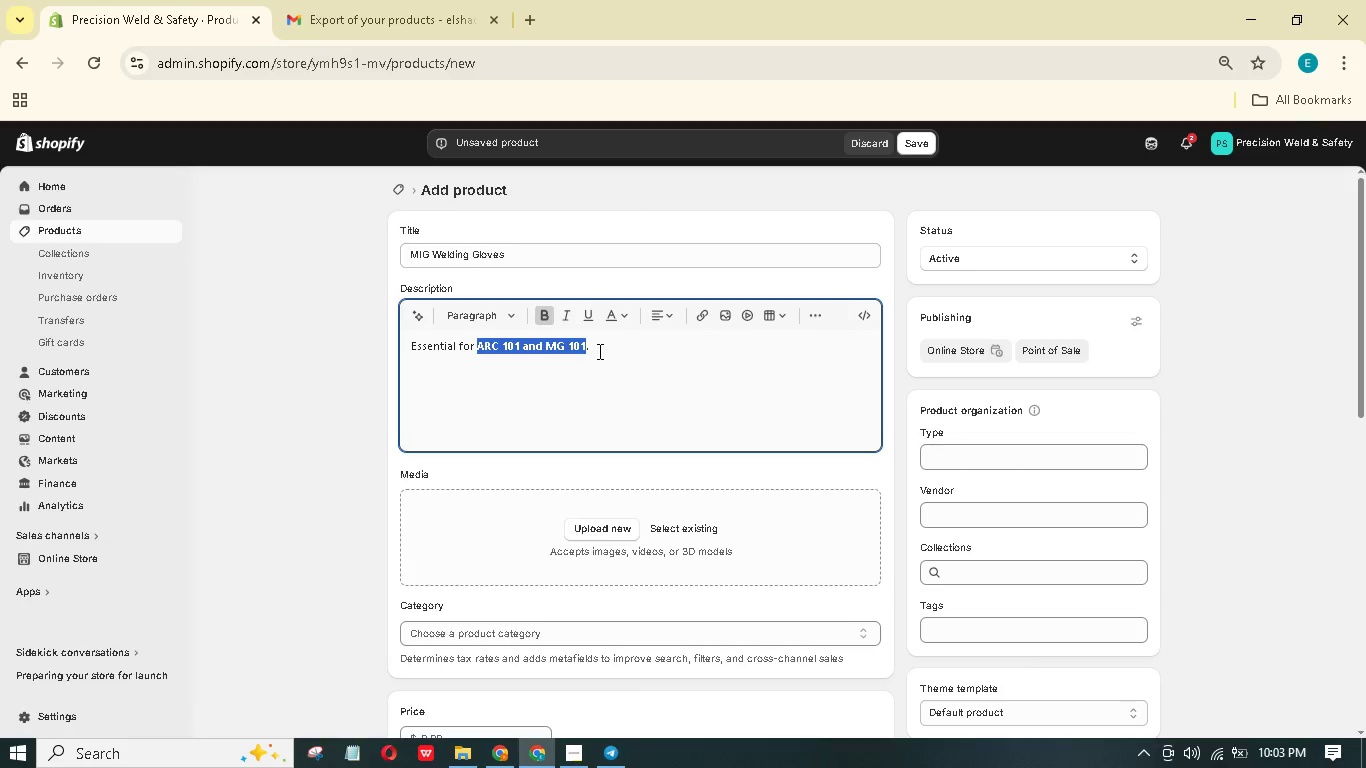 
left_click([598, 351])
 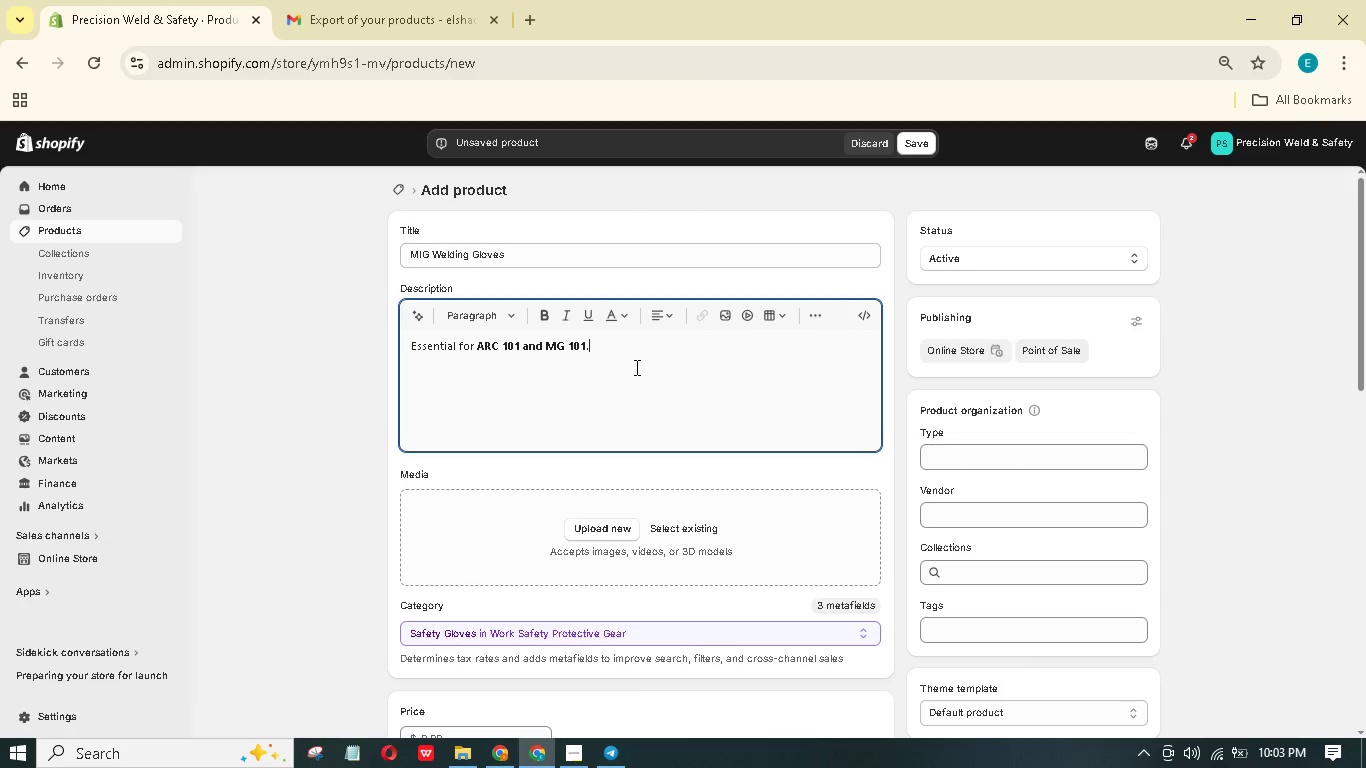 
type( Thee MIG gloves are made of top-grain goatskin leather for dexterity and het resistance. The reinforced palm and thub ptch)
 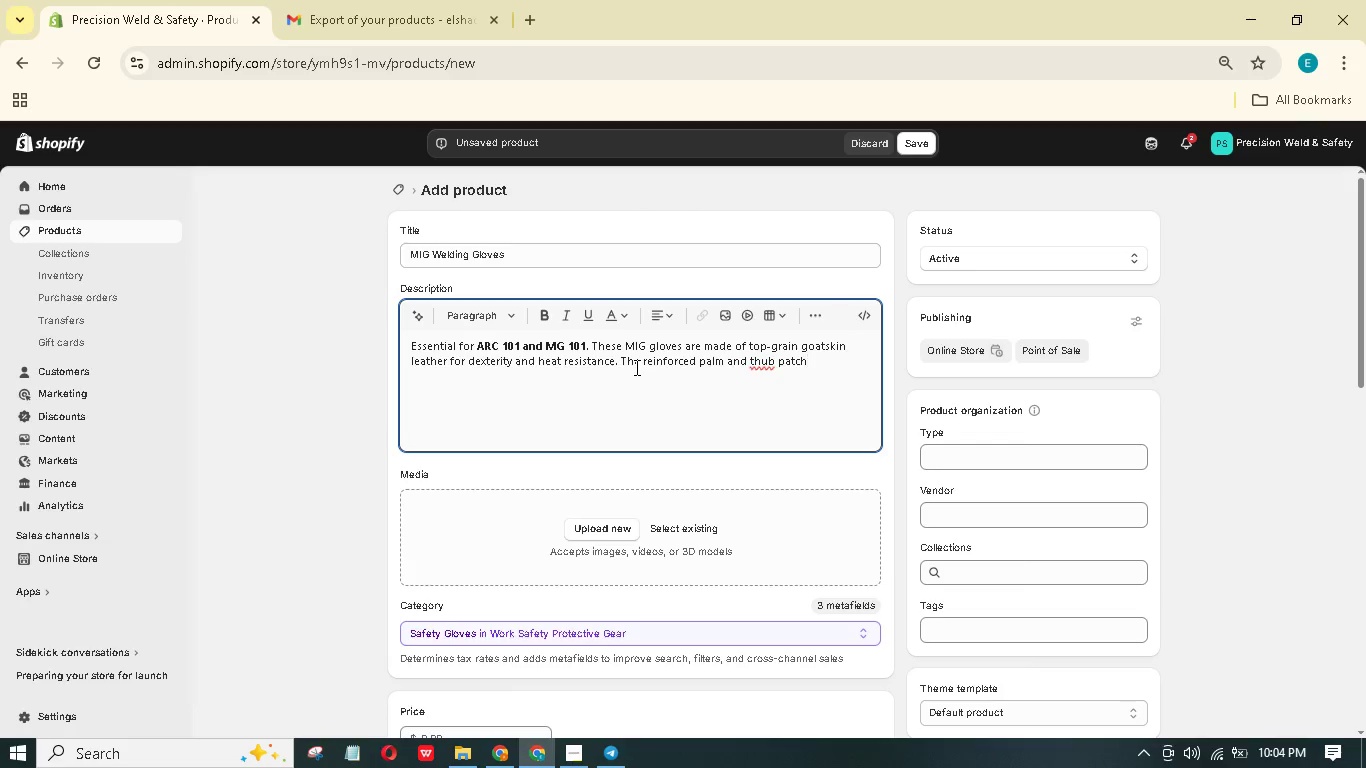 
left_click([770, 362])
 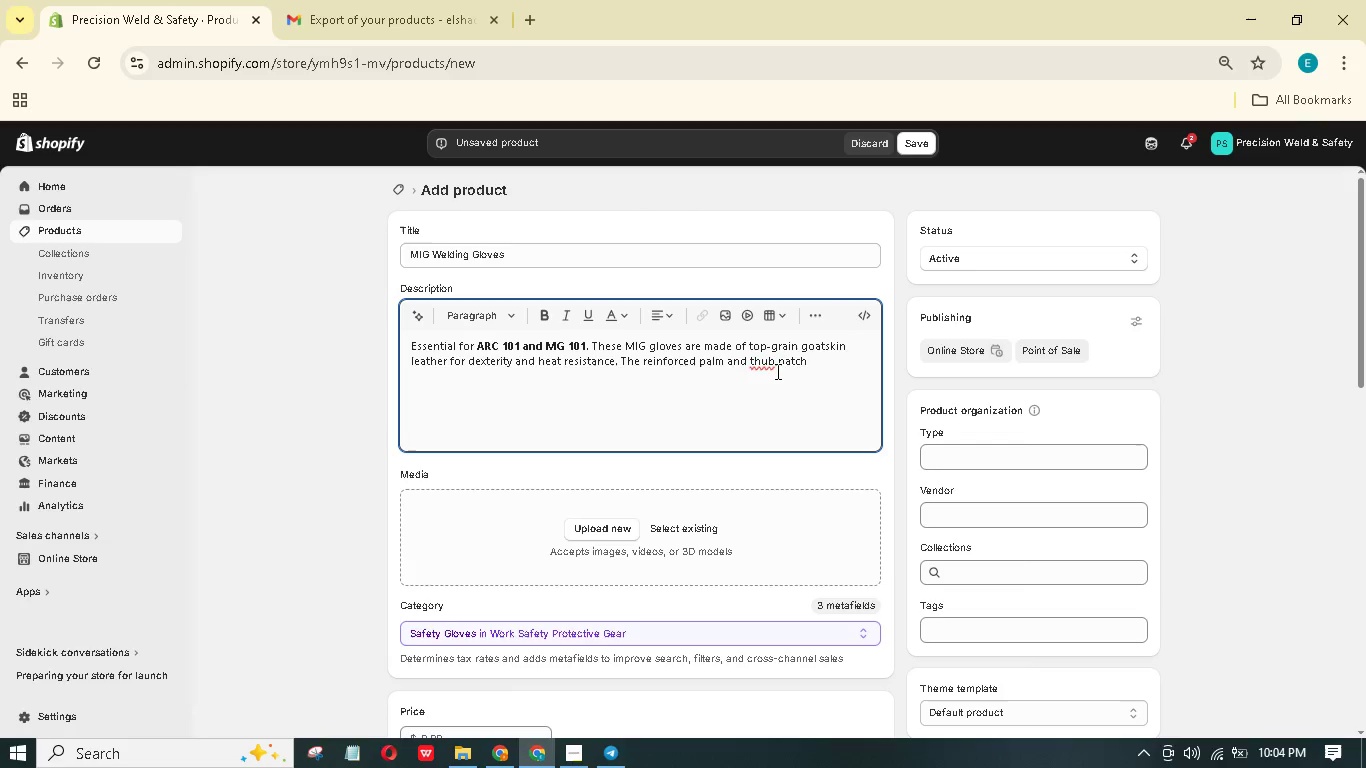 
key(M)
 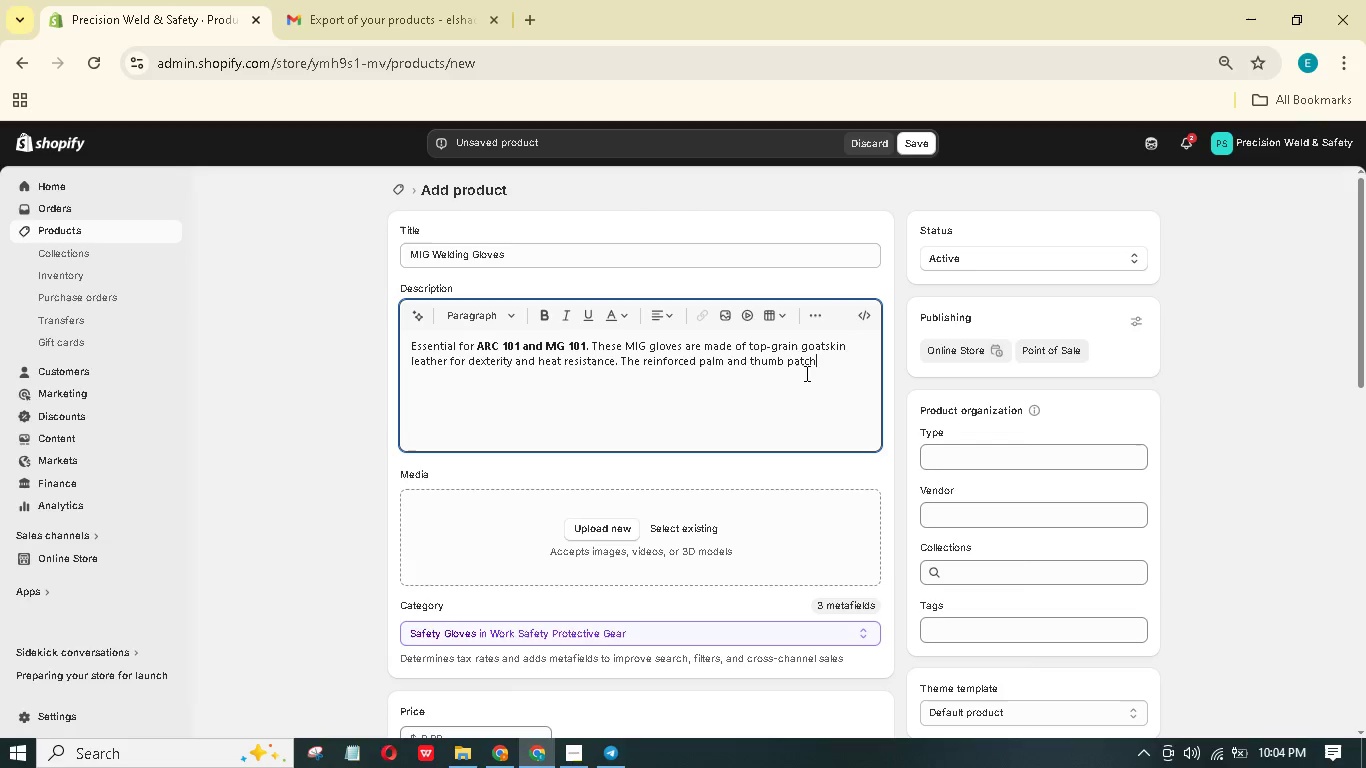 
type( protect  against abrasion when feeding wire or handling hot mtal. The foam-lined bck provides insulation from radint het up to 350)
 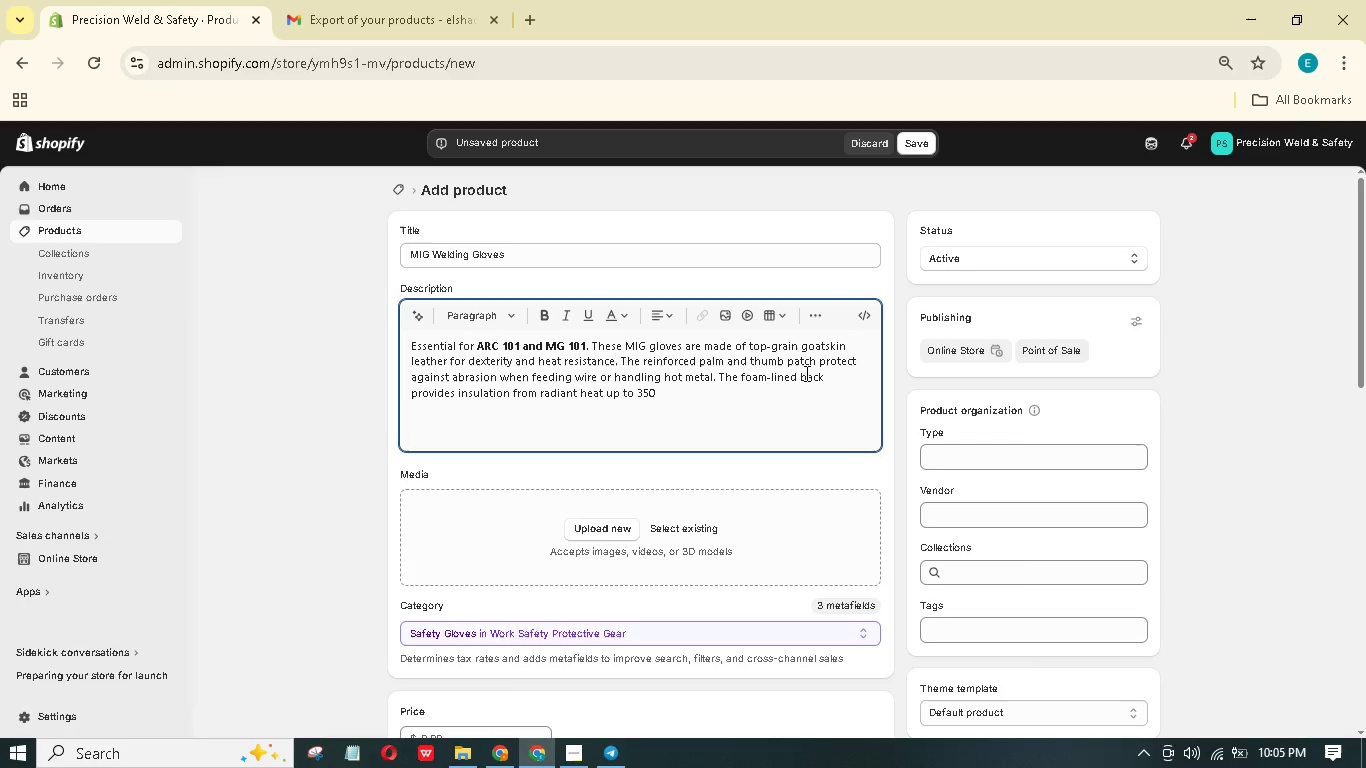 
key(Control+F)
 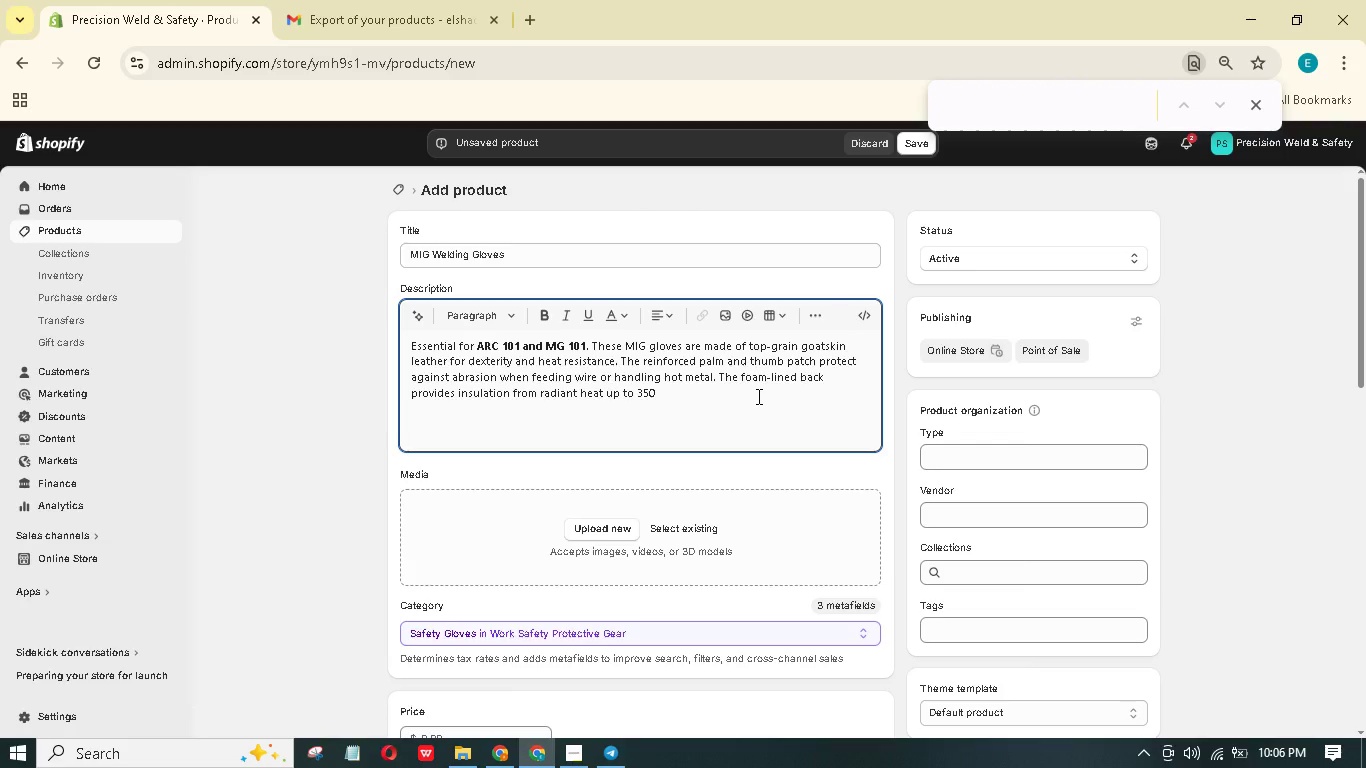 
wait(5.14)
 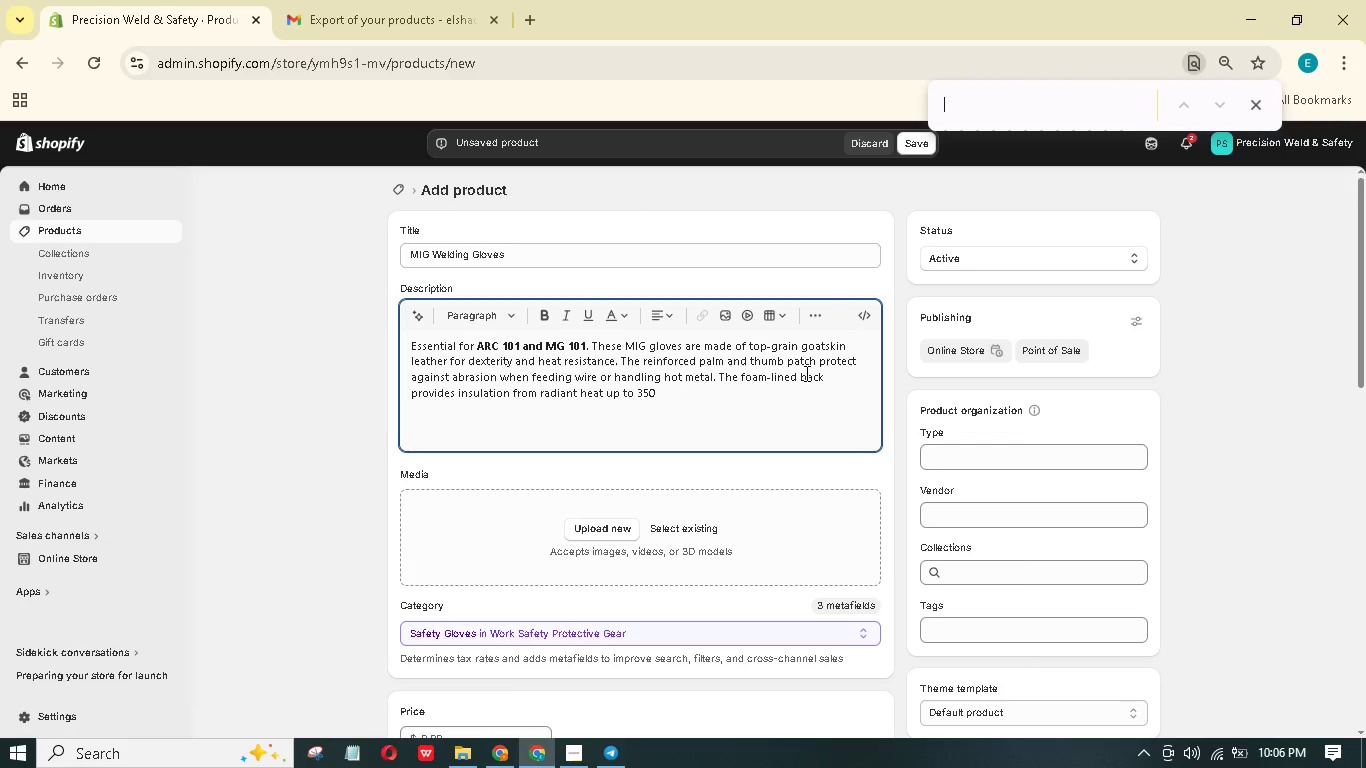 
key(Shift+F)
 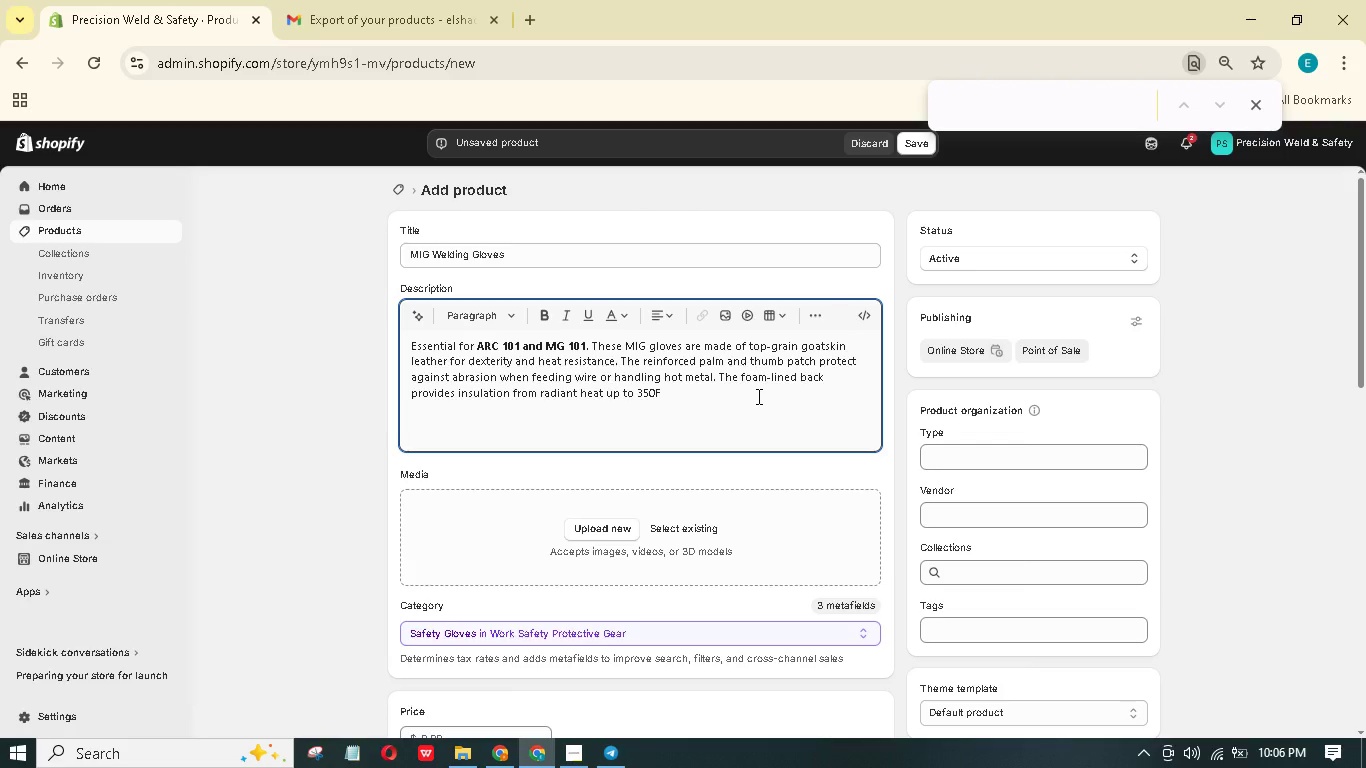 
key(ArrowLeft)
 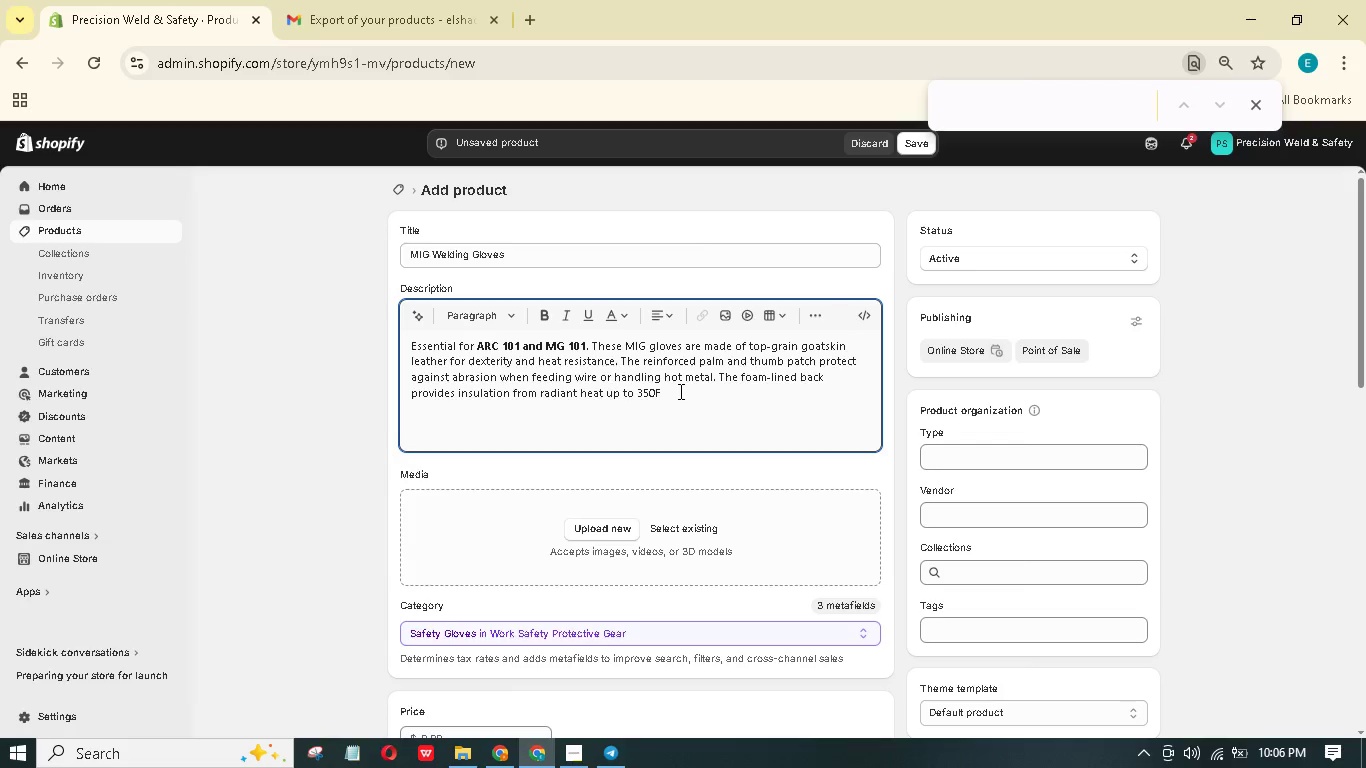 
wait(6.8)
 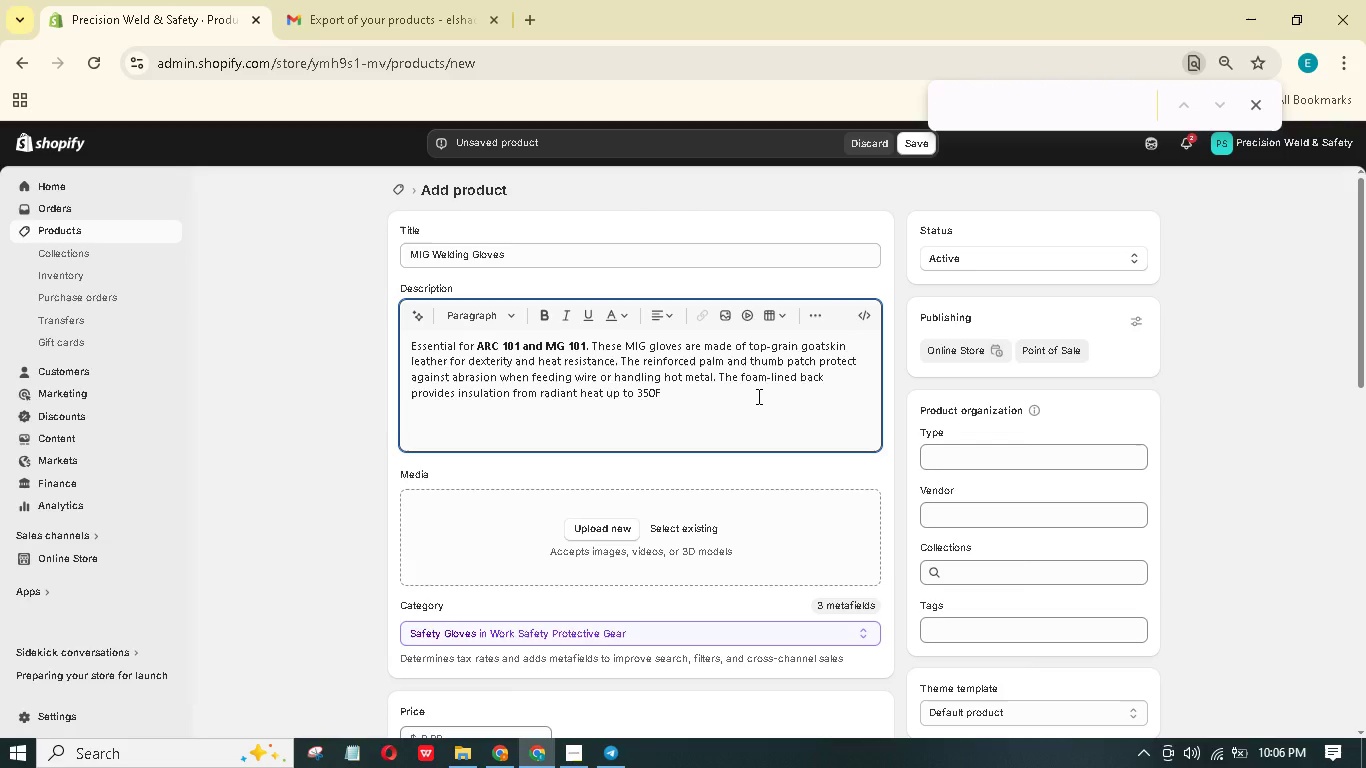 
key(Space)
 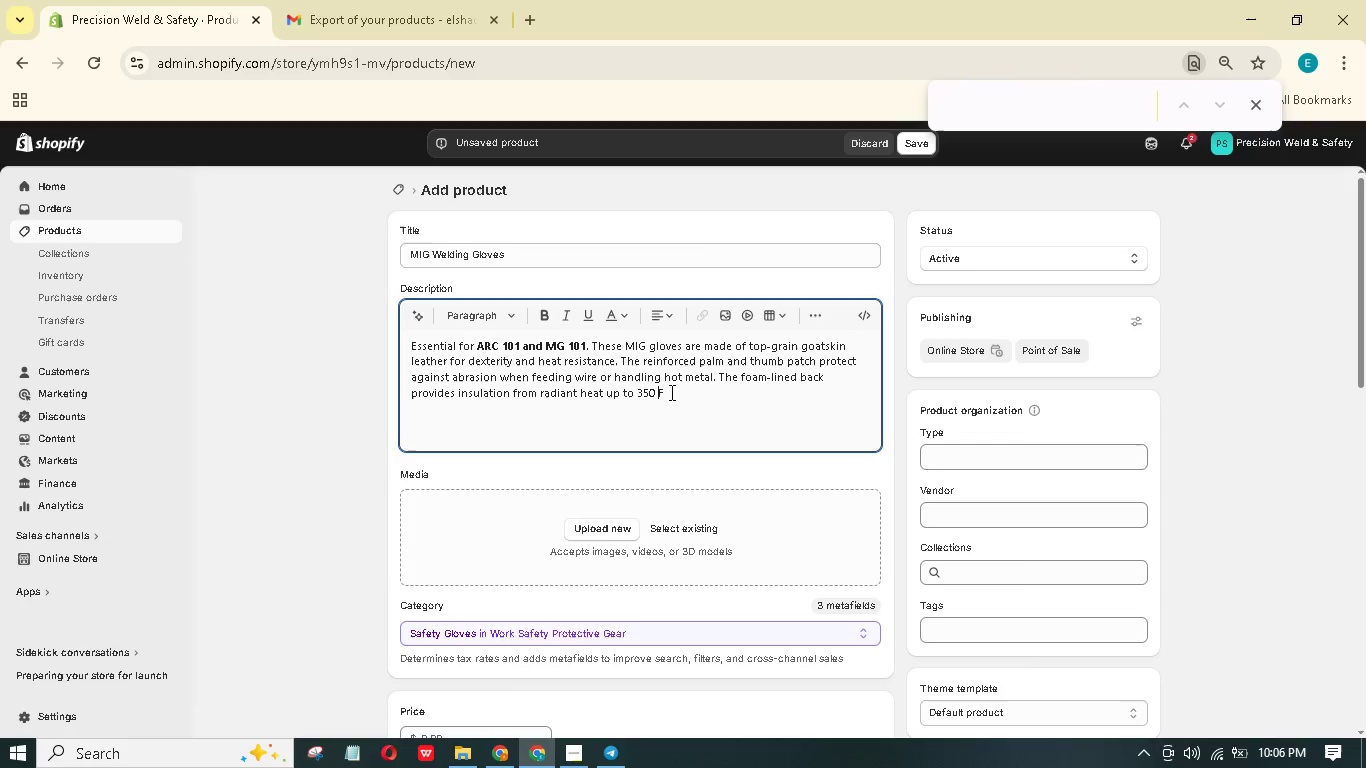 
left_click([670, 392])
 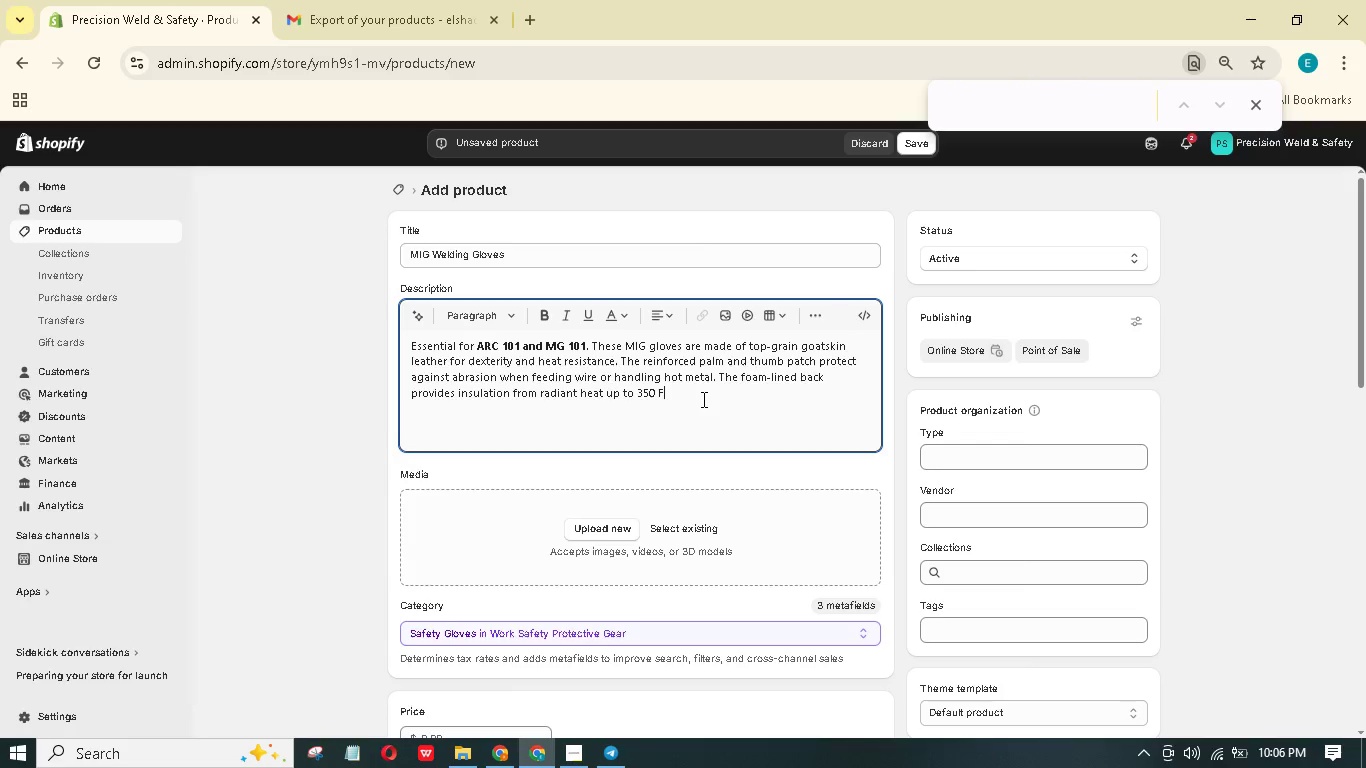 
type(. Elsatic )
key(Backspace)
key(Backspace)
key(Backspace)
key(Backspace)
key(Backspace)
key(Backspace)
type(astic writ keeps slag out.)
 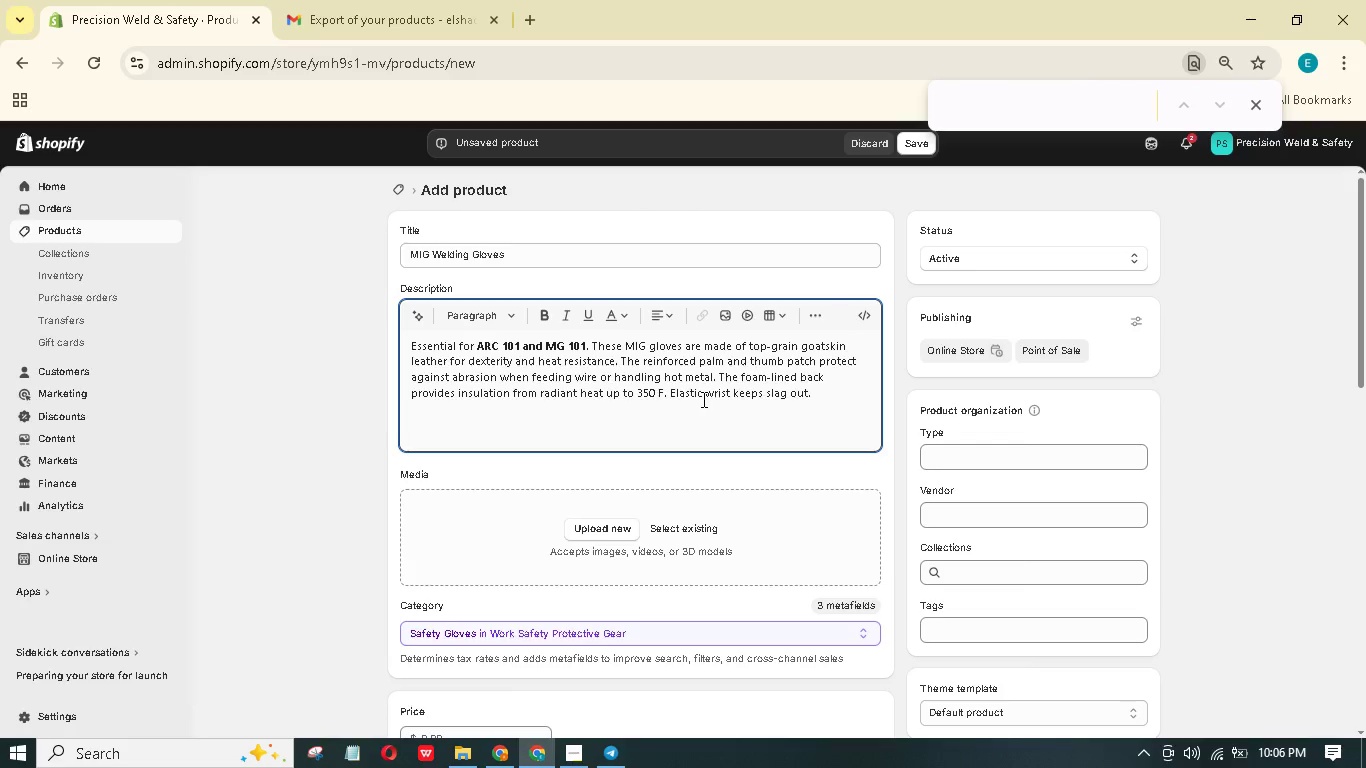 
key(Enter)
 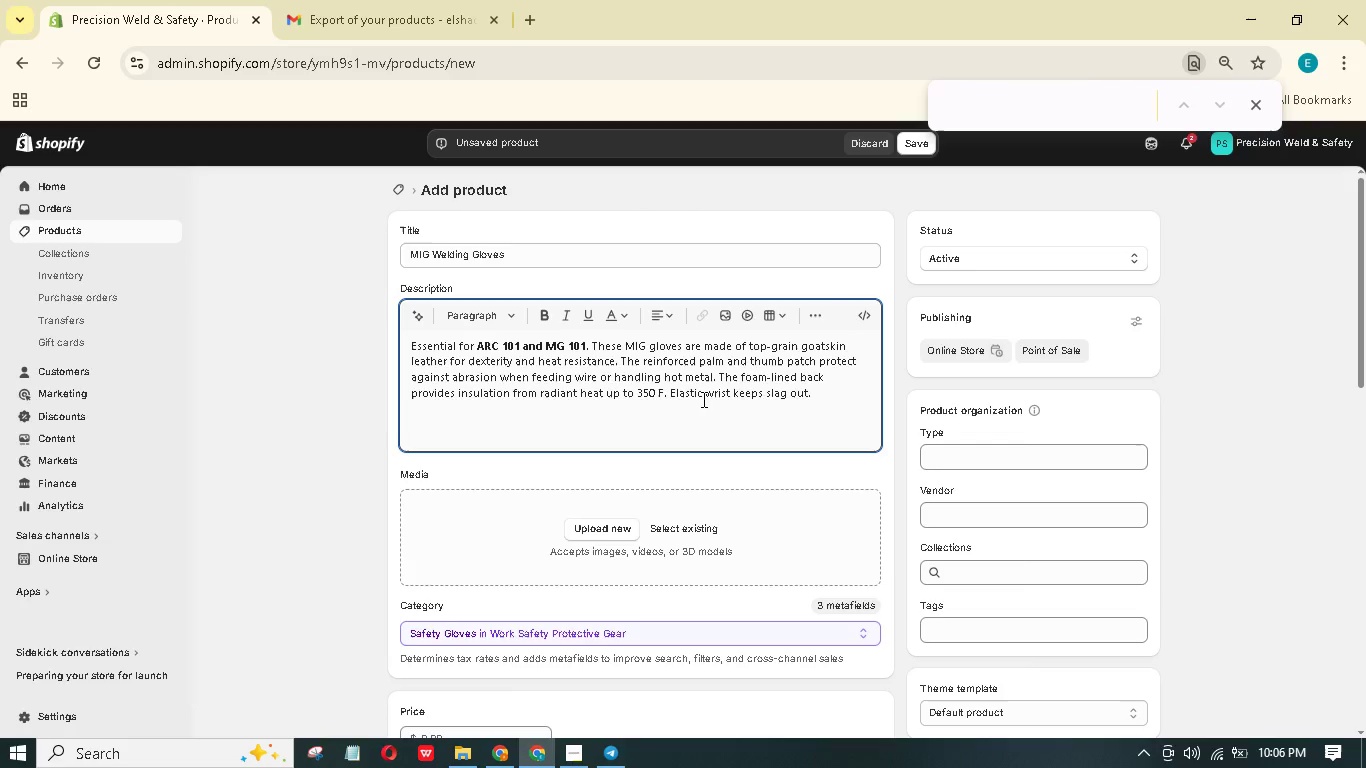 
hold_key(key=ShiftLeft, duration=0.36)
 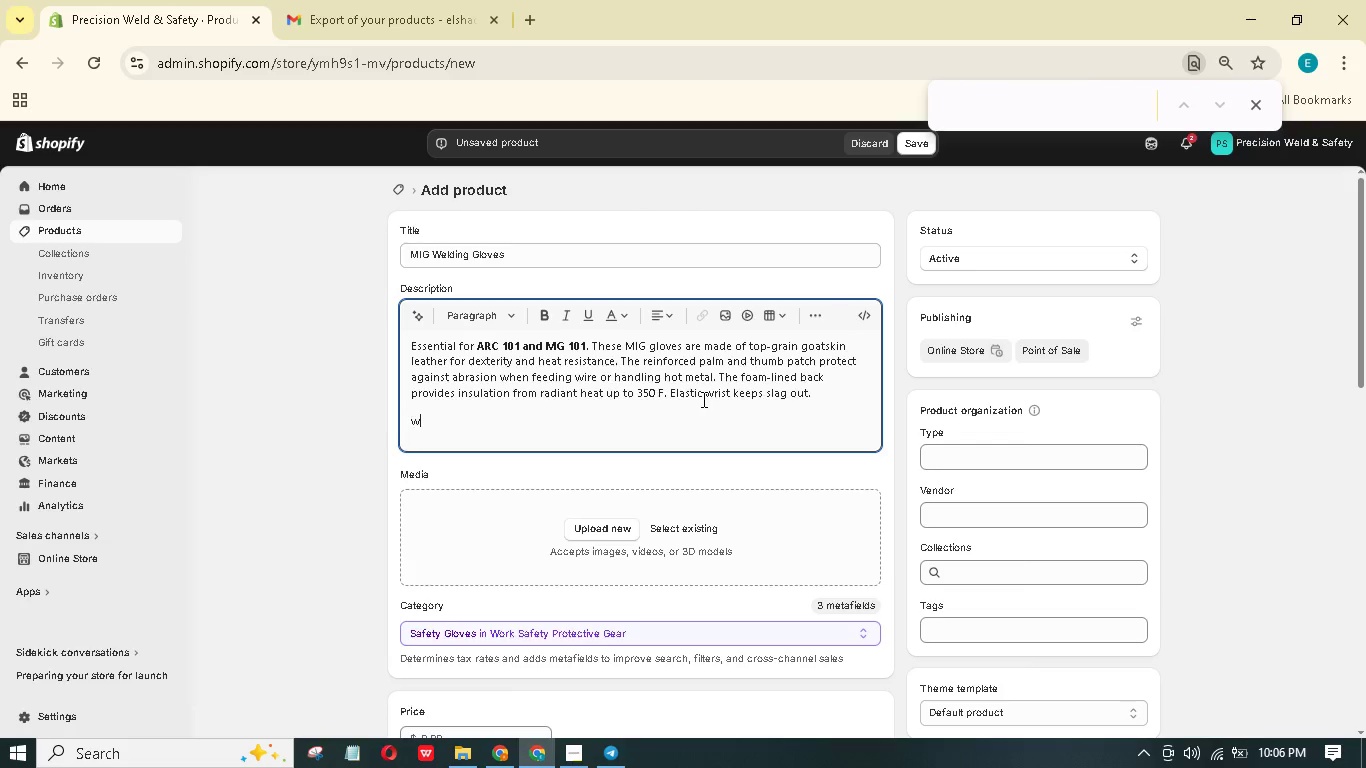 
type(why you need them: Stick welding requires thicker gloves )
key(Backspace)
type(, but MIG and TIG need finer feel. These are the official gloves for all level)
key(Backspace)
key(Backspace)
key(Backspace)
key(Backspace)
key(Backspace)
type(Level)
 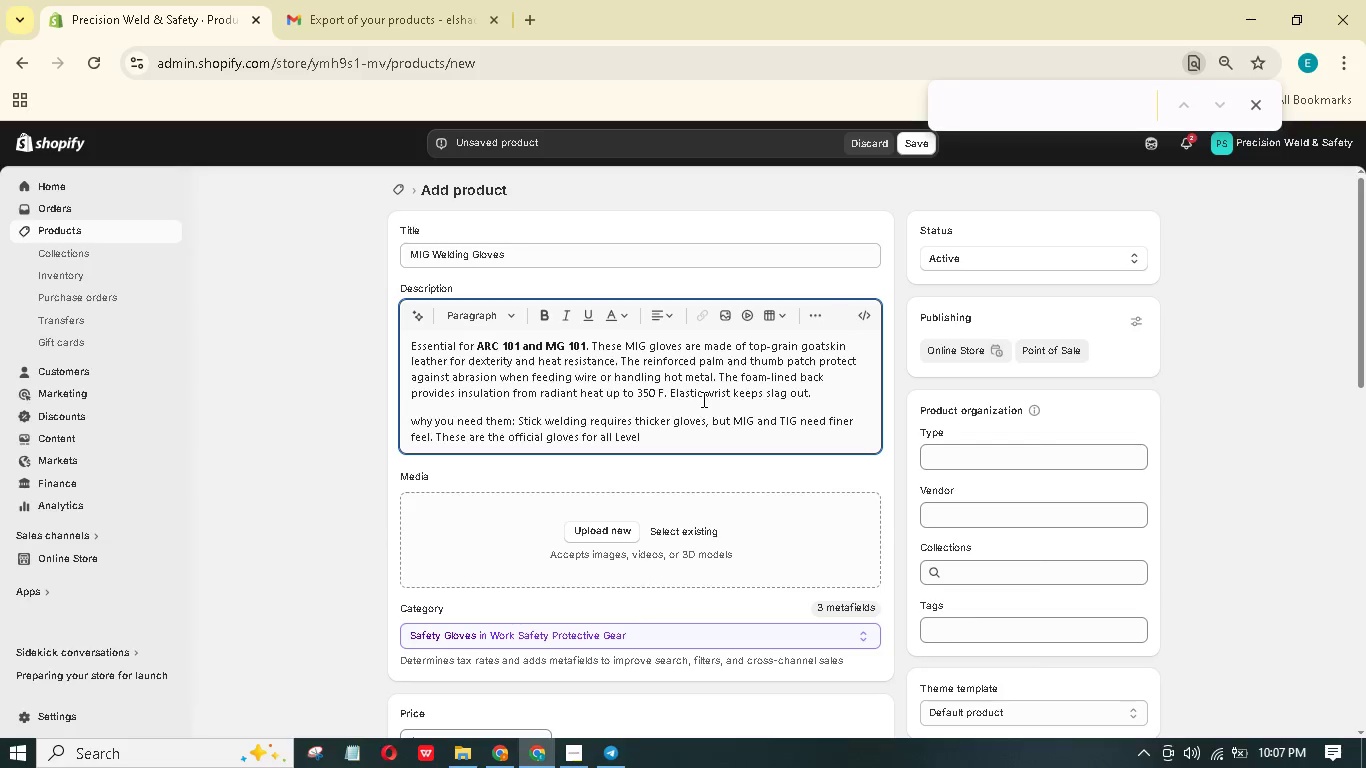 
type( 1 MIG )
 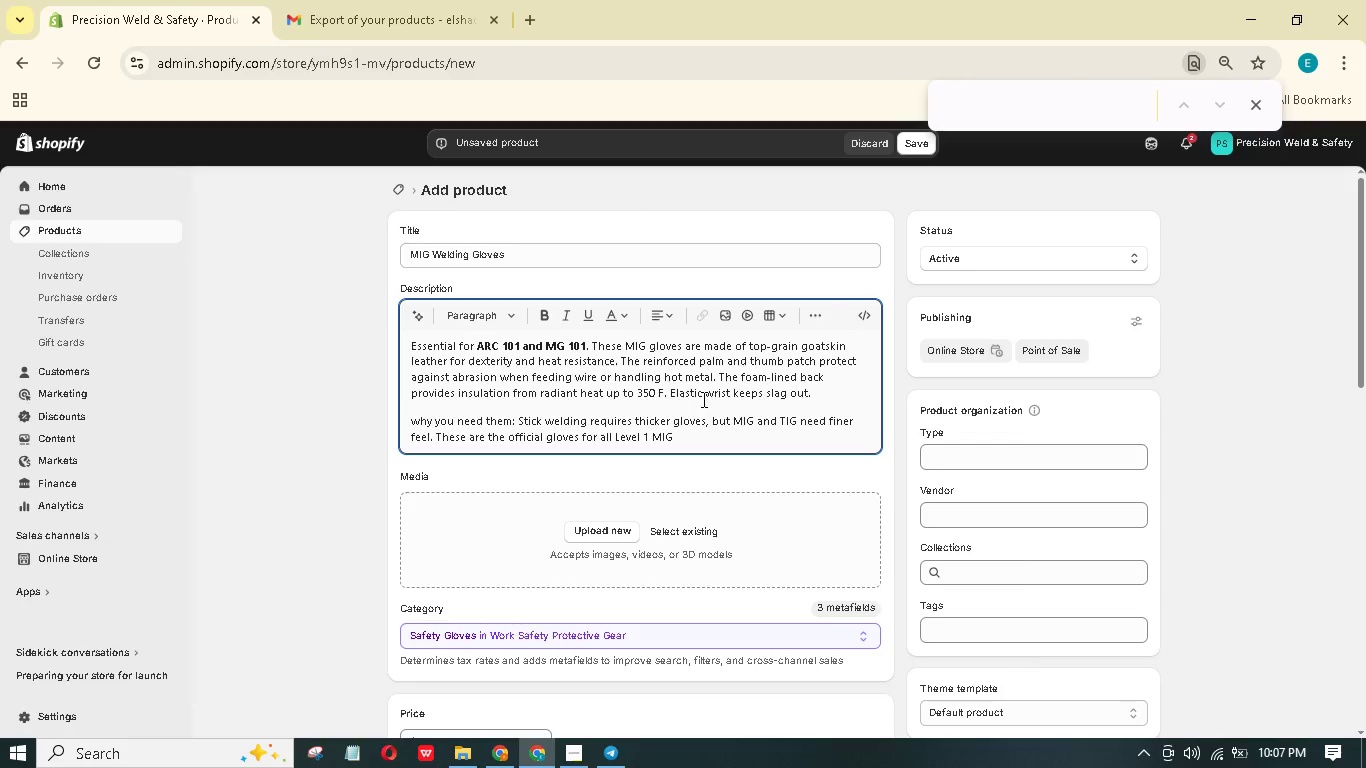 
wait(7.34)
 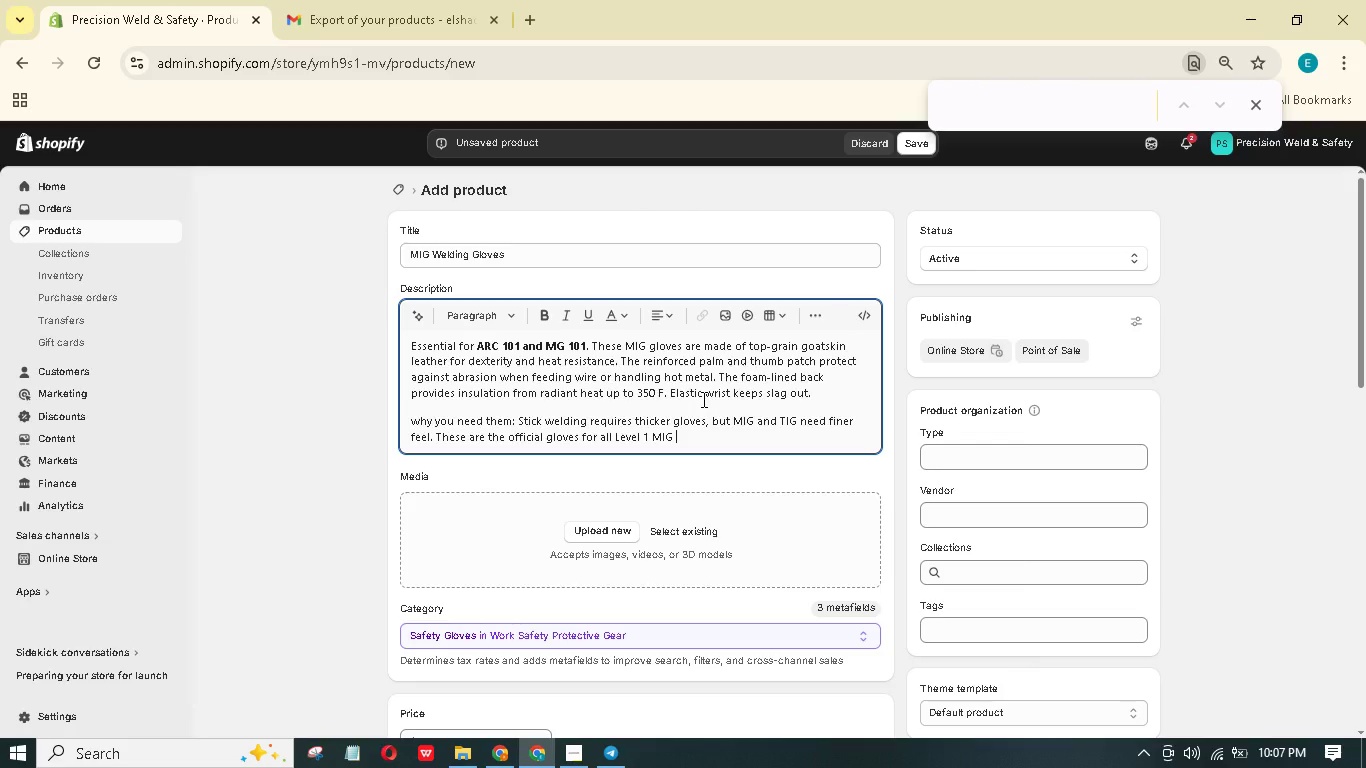 
type(statins. hey allow you to adjust the gun angle and feed wire without taking off your gloves. One size fis mot - order large if you re betweensi)
key(Backspace)
key(Backspace)
type( sizes.)
 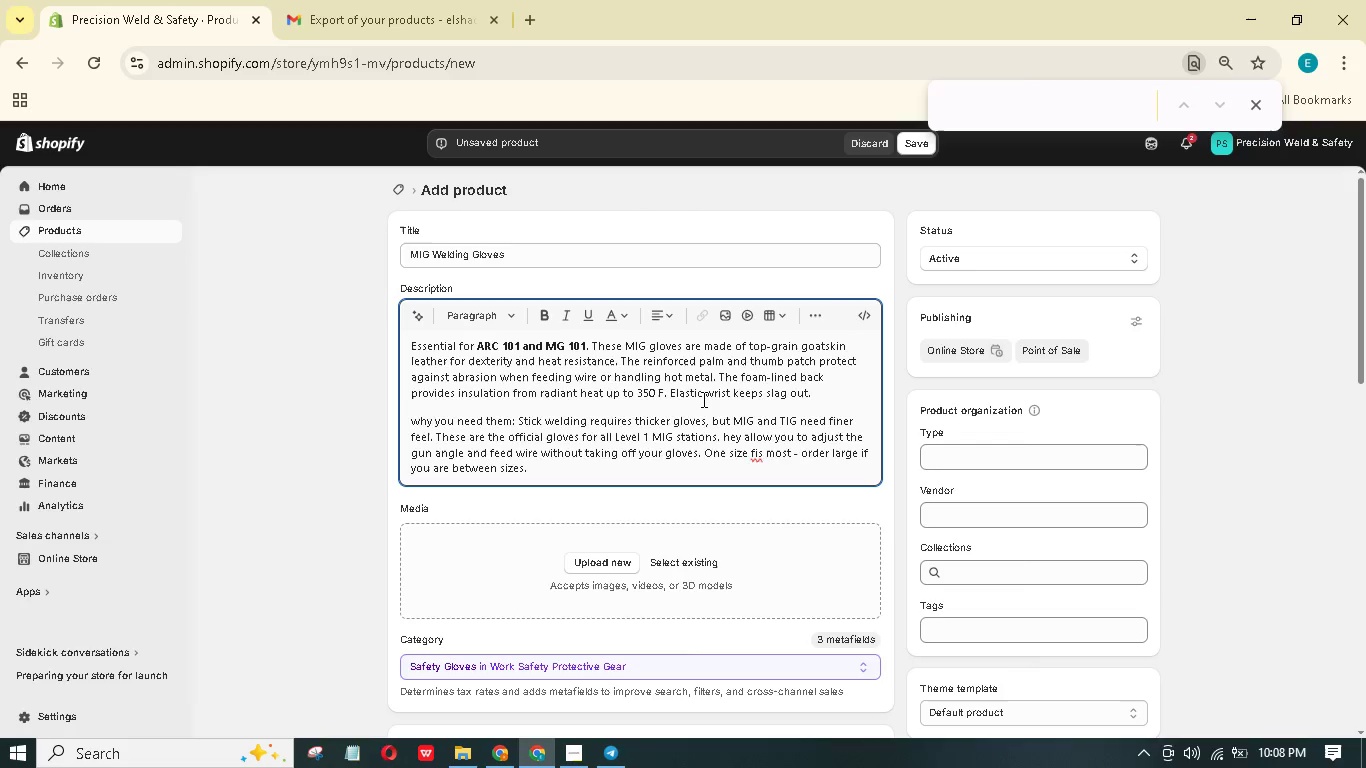 
scroll: coordinate [626, 413], scroll_direction: down, amount: 1.0
 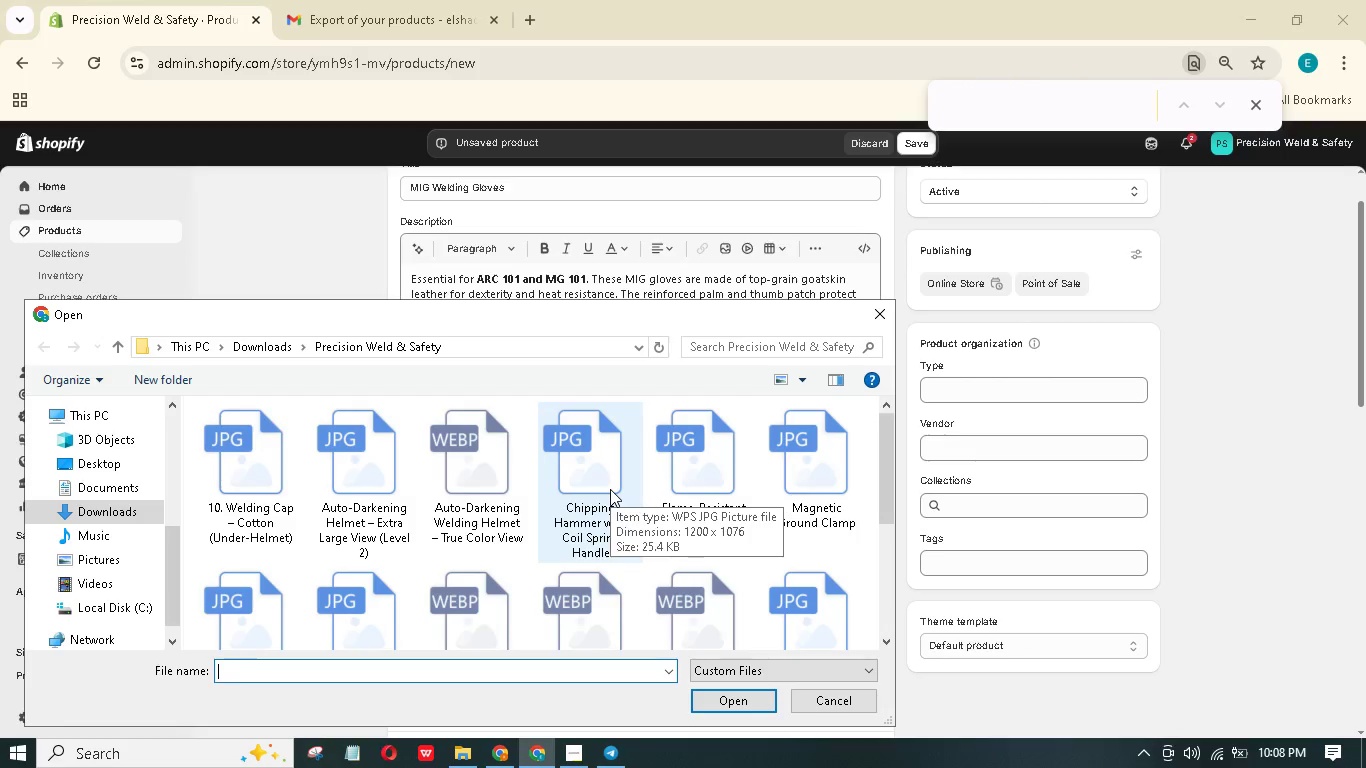 
left_click([600, 495])
 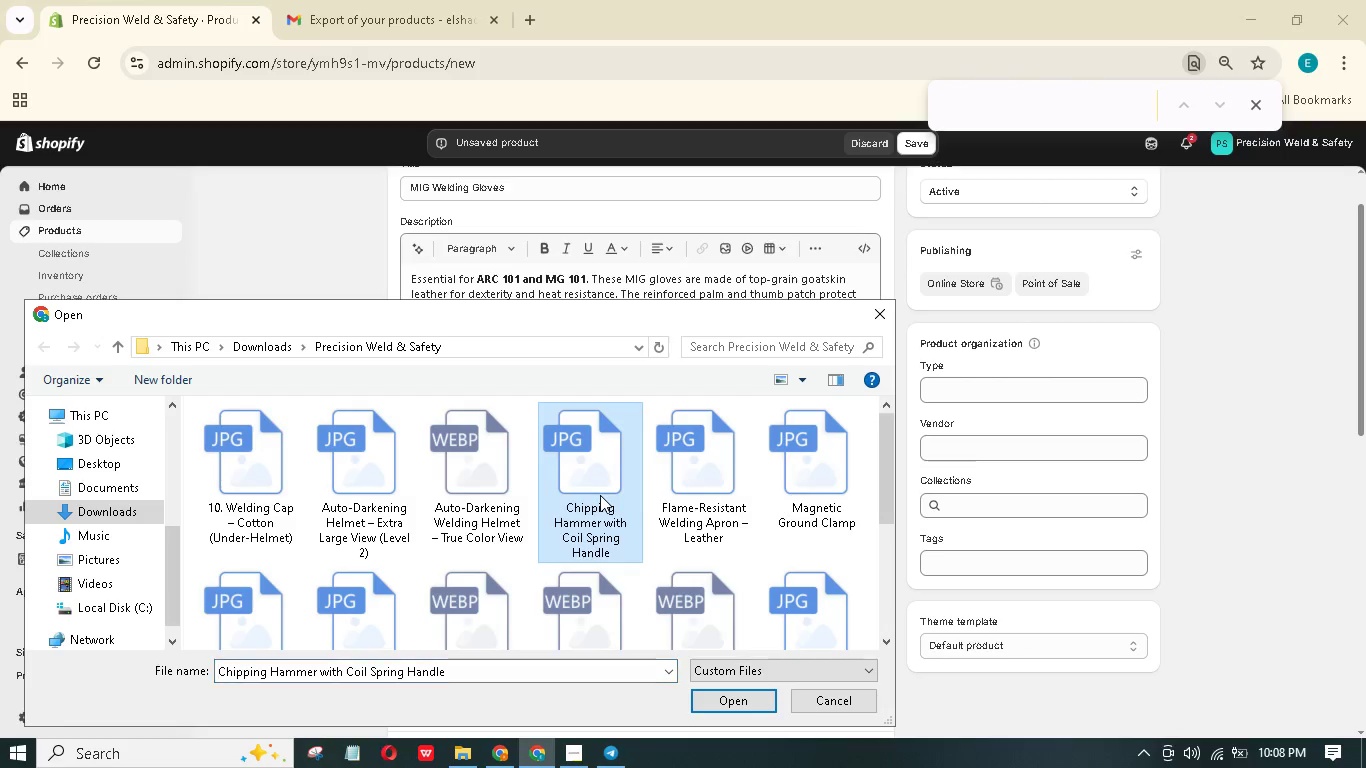 
type(mmm)
 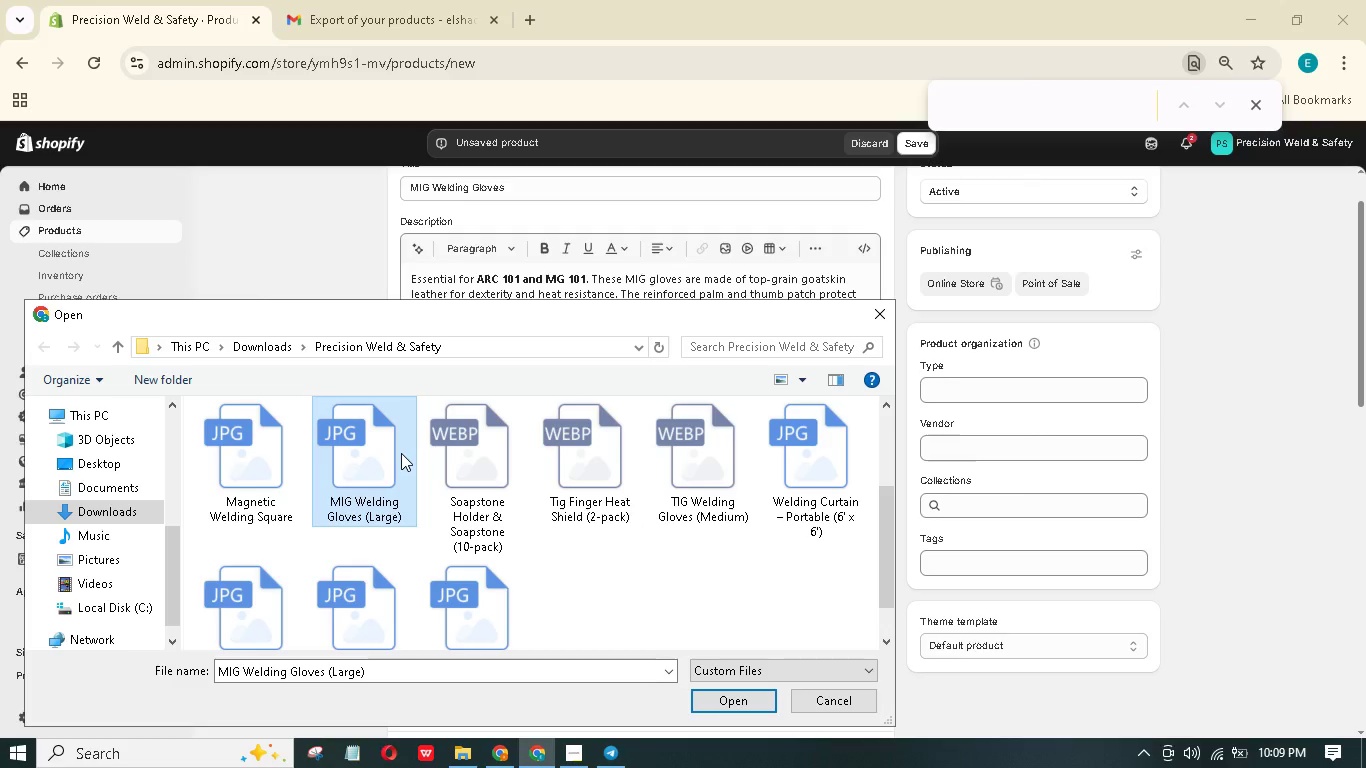 
key(Enter)
 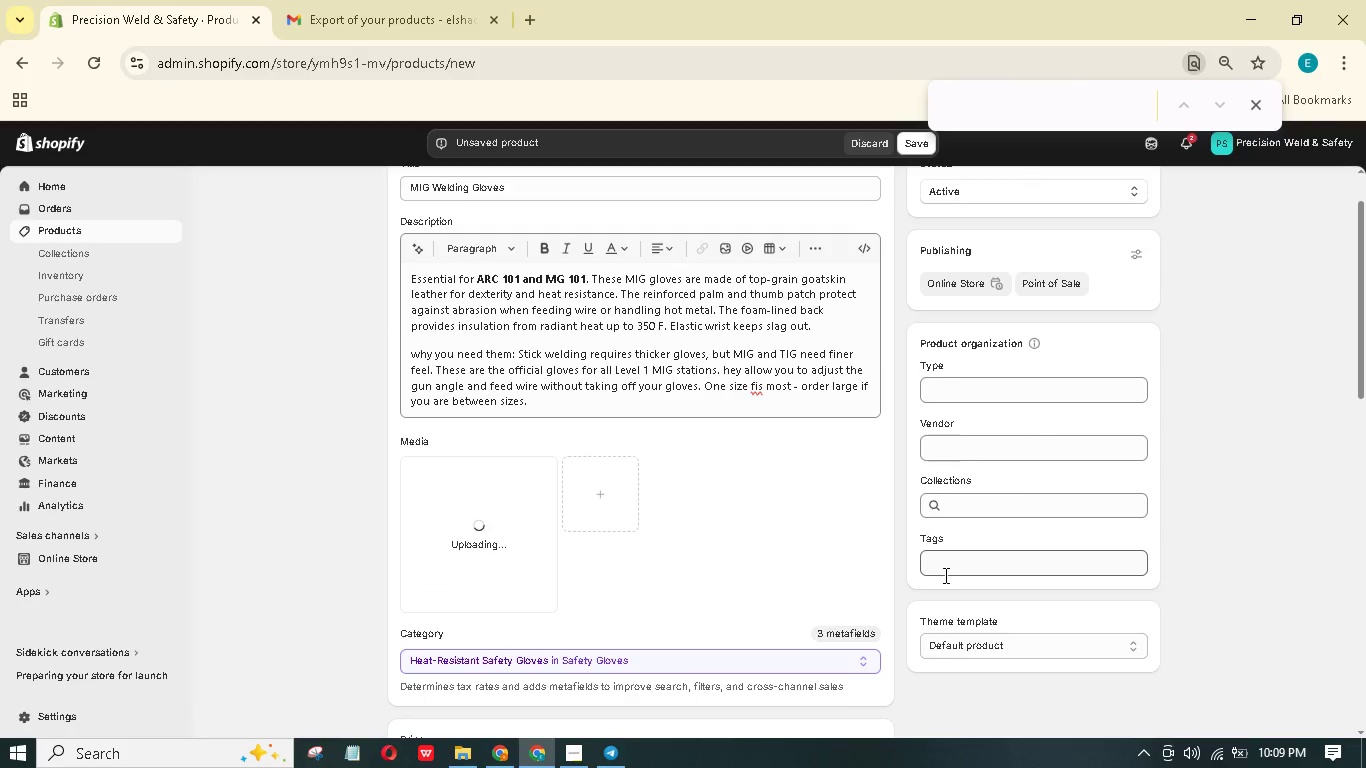 
left_click([944, 574])
 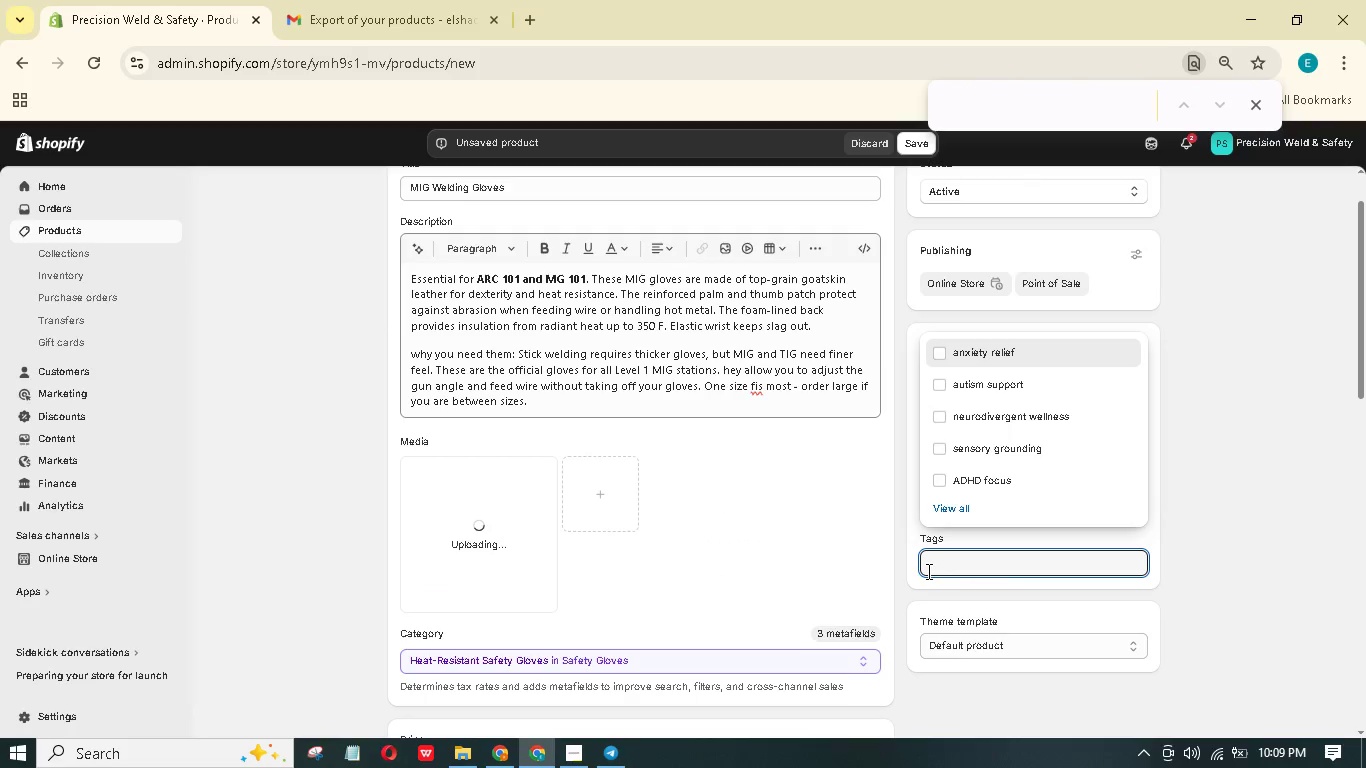 
type(level)
 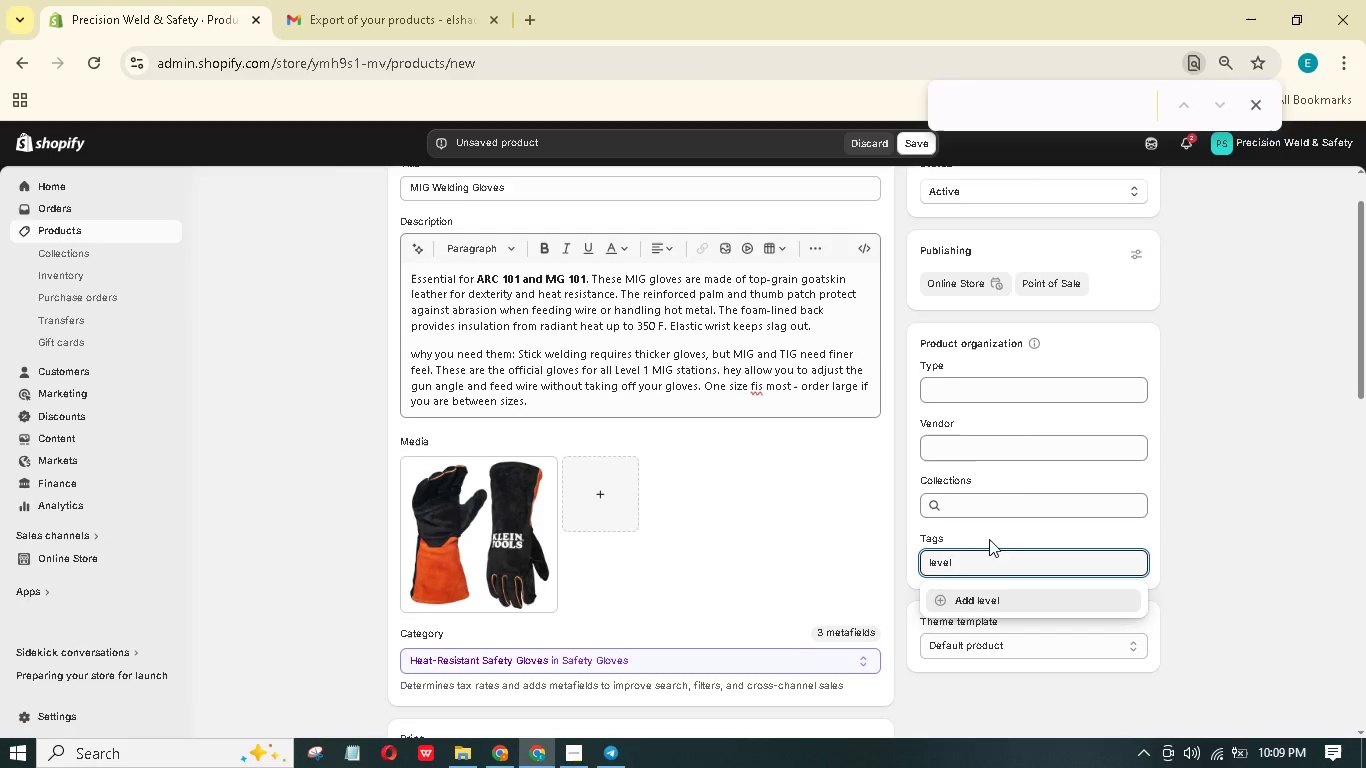 
left_click_drag(start_coordinate=[963, 564], to_coordinate=[914, 564])
 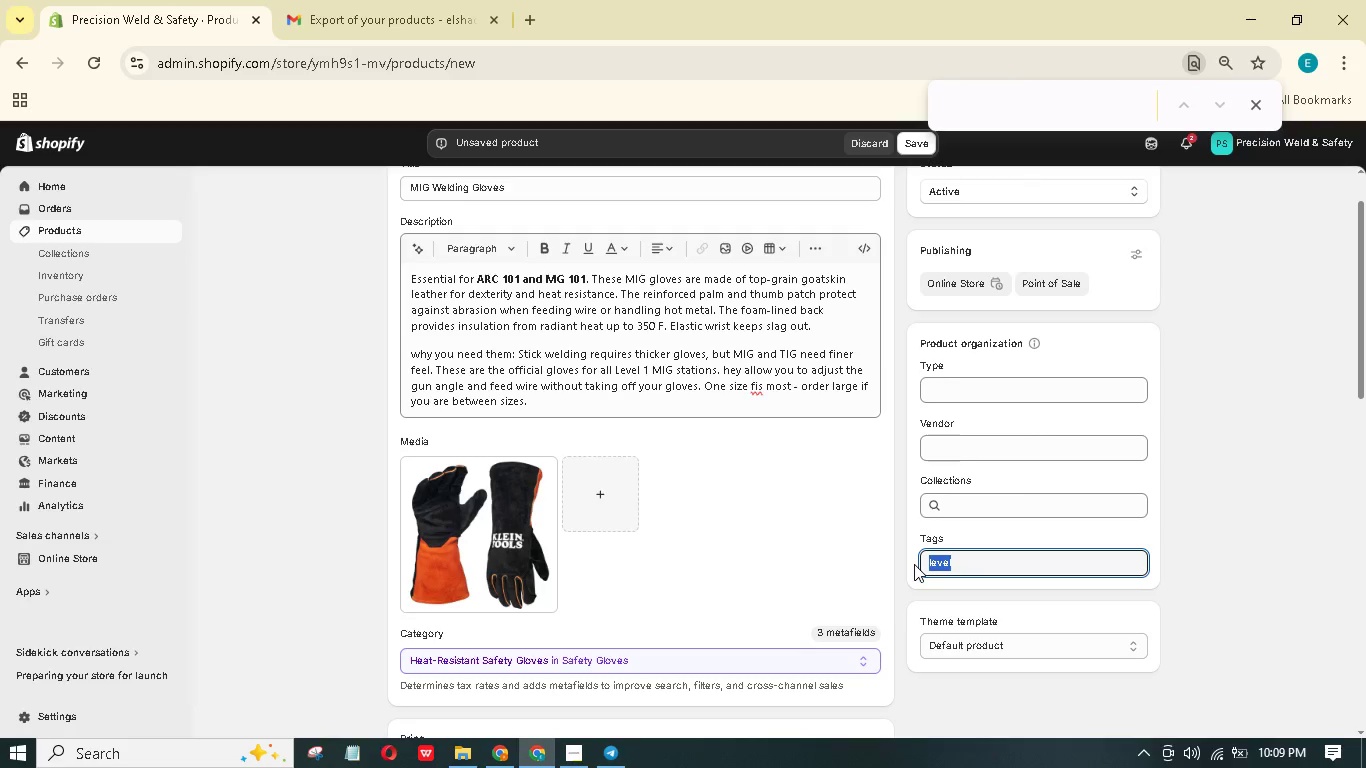 
type(Level 1: Fundamentals)
 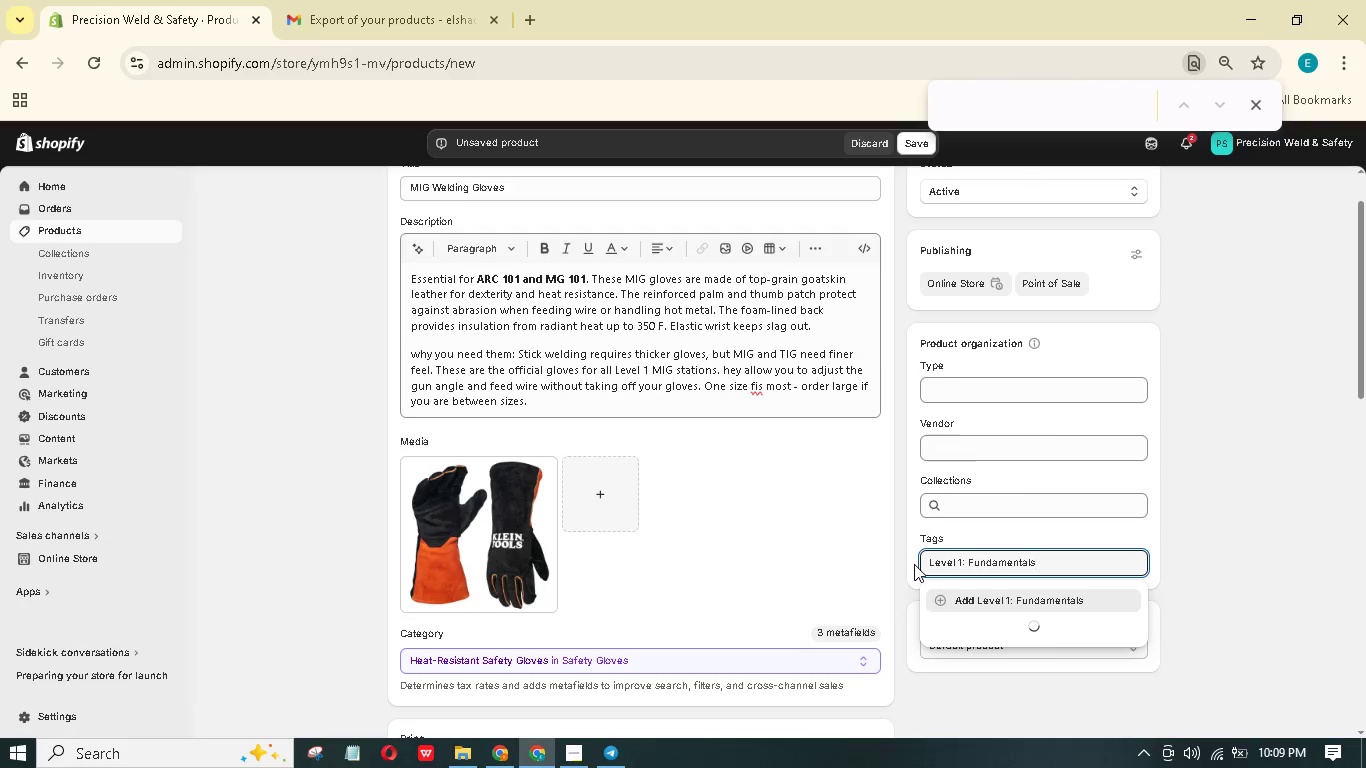 
left_click([972, 604])
 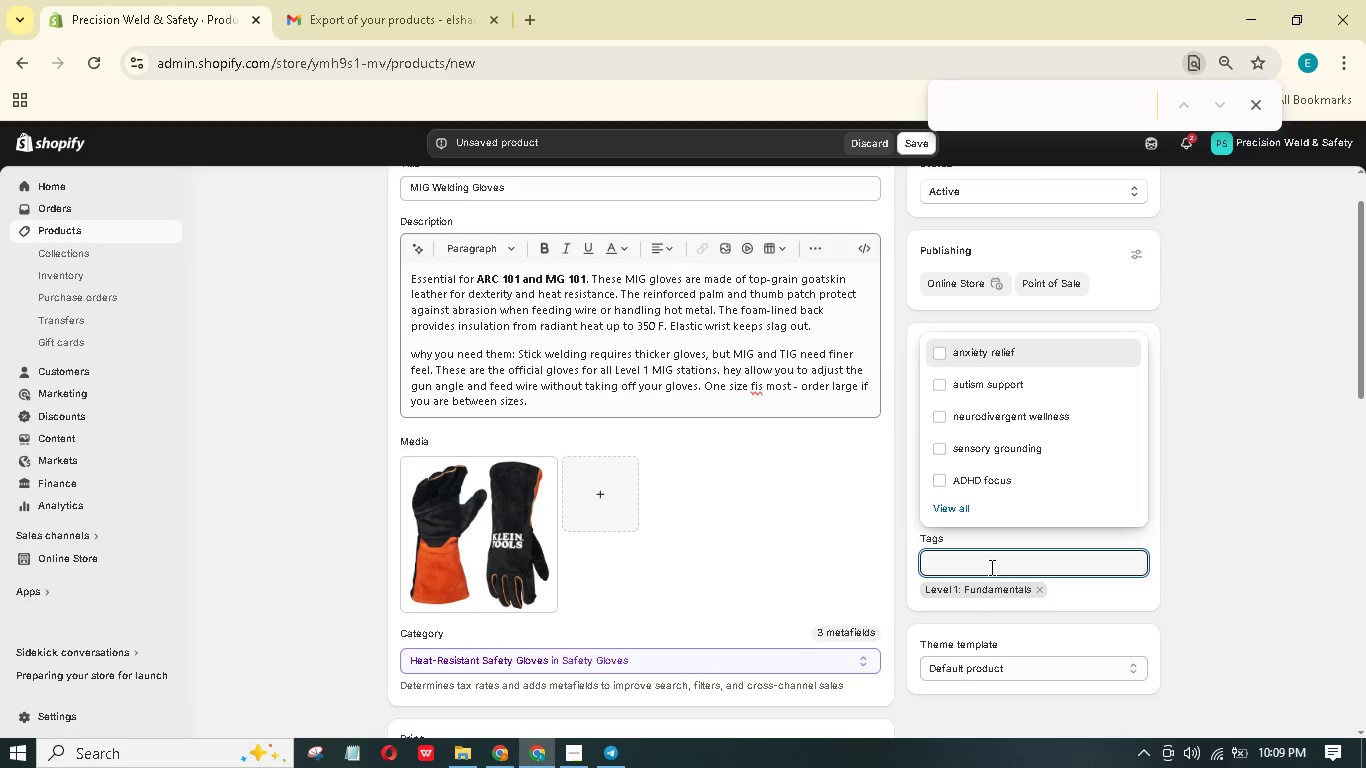 
wait(6.44)
 